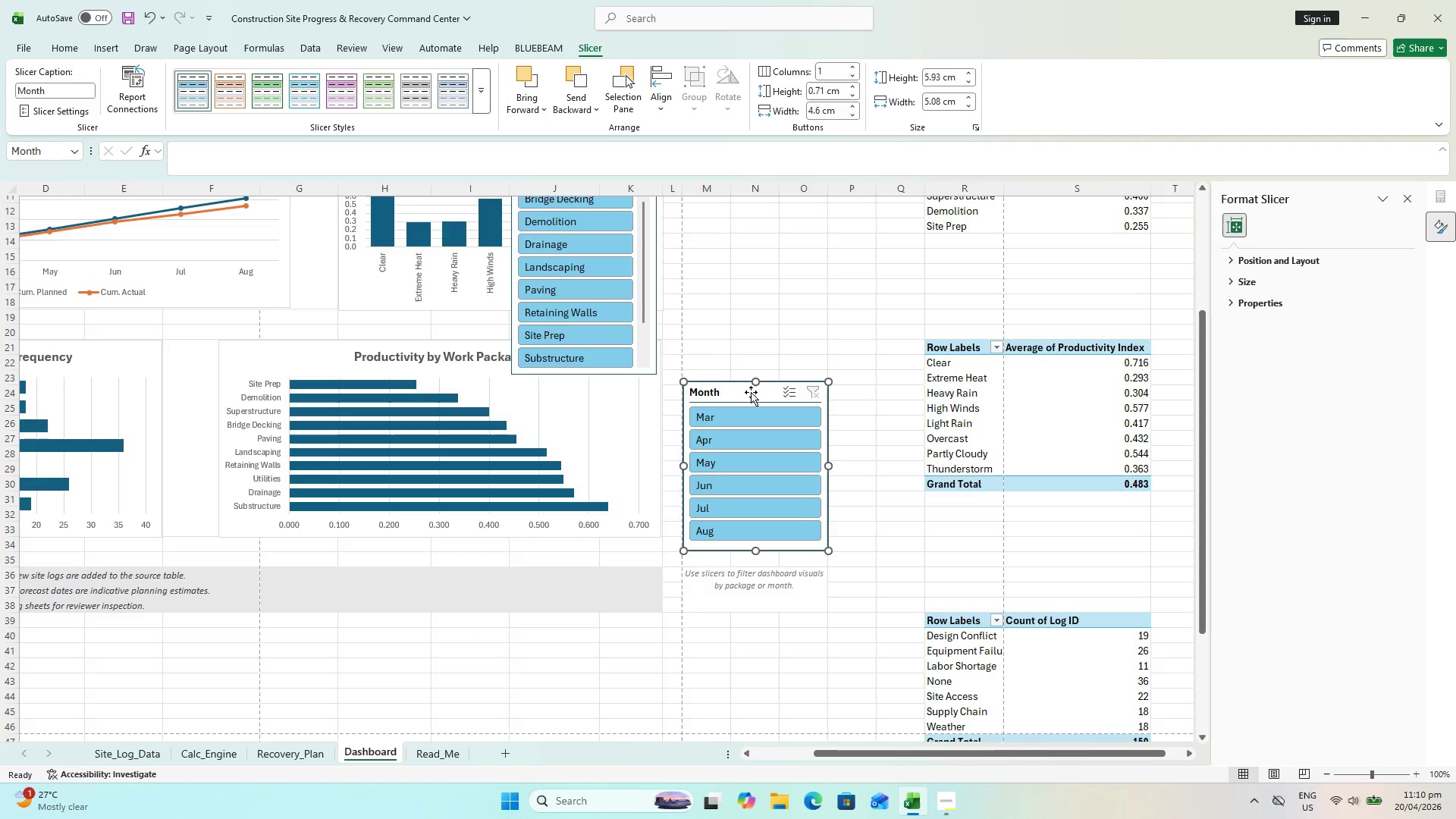 
key(ArrowLeft)
 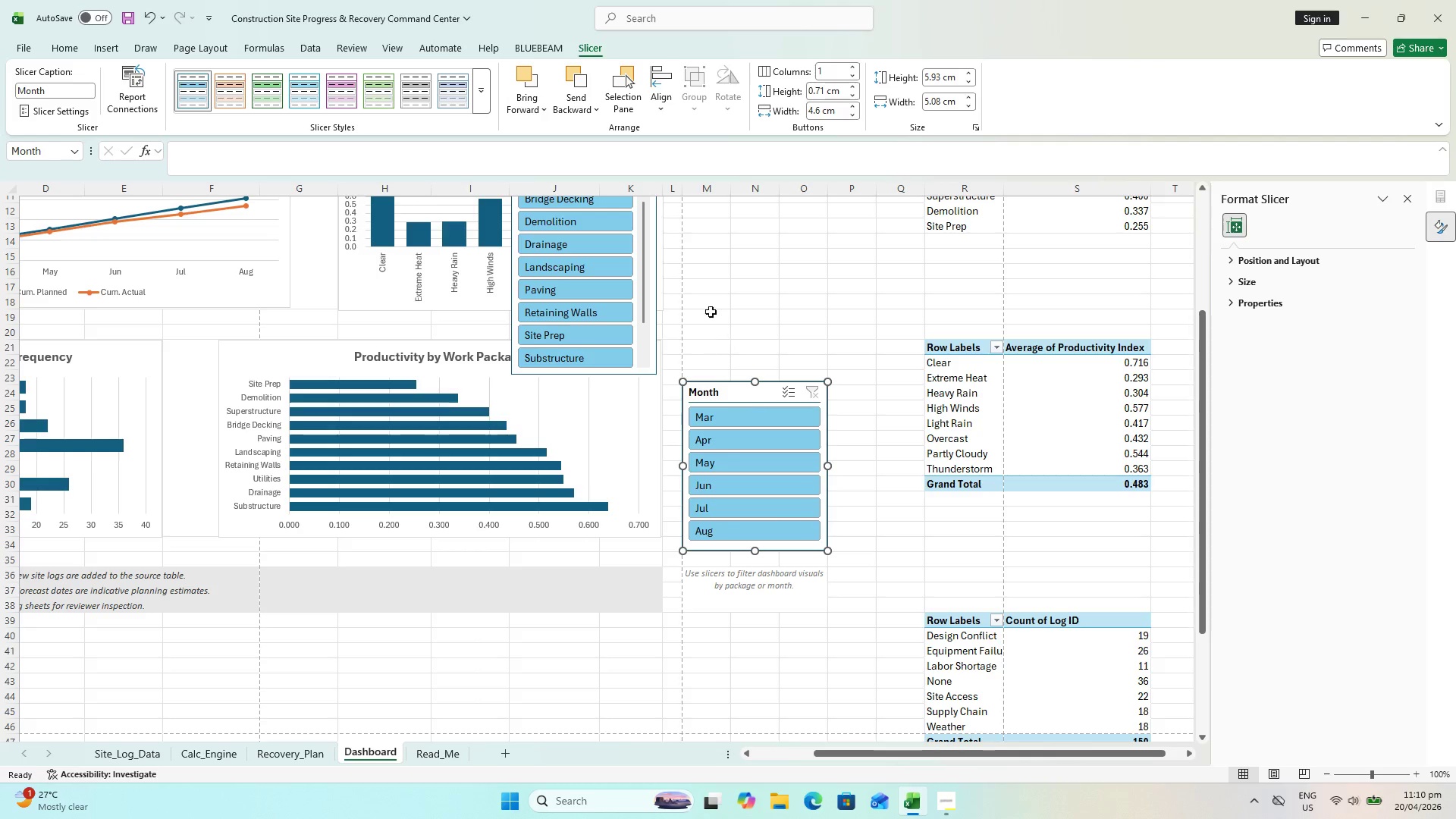 
scroll: coordinate [805, 331], scroll_direction: up, amount: 7.0
 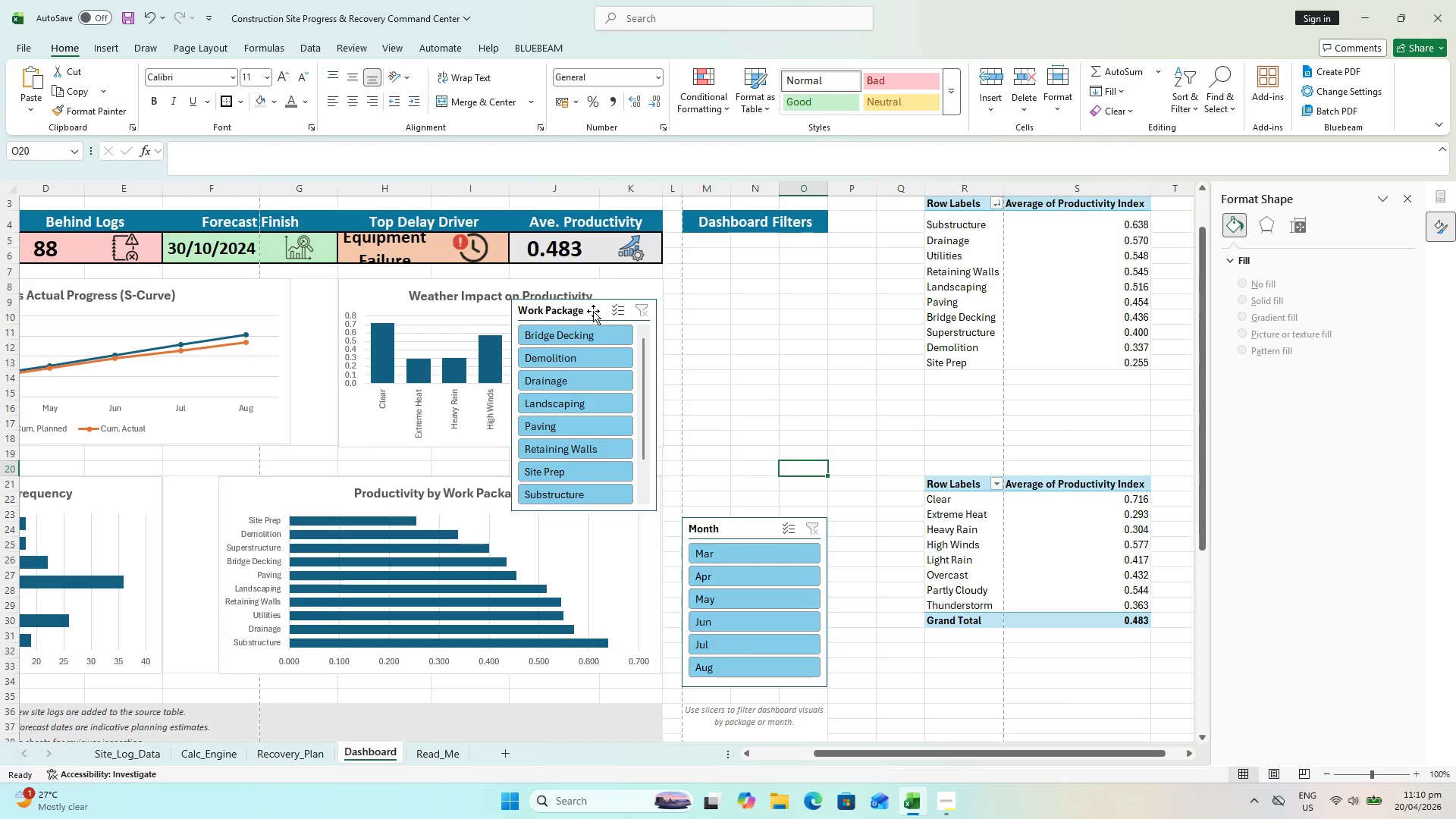 
left_click_drag(start_coordinate=[593, 311], to_coordinate=[764, 261])
 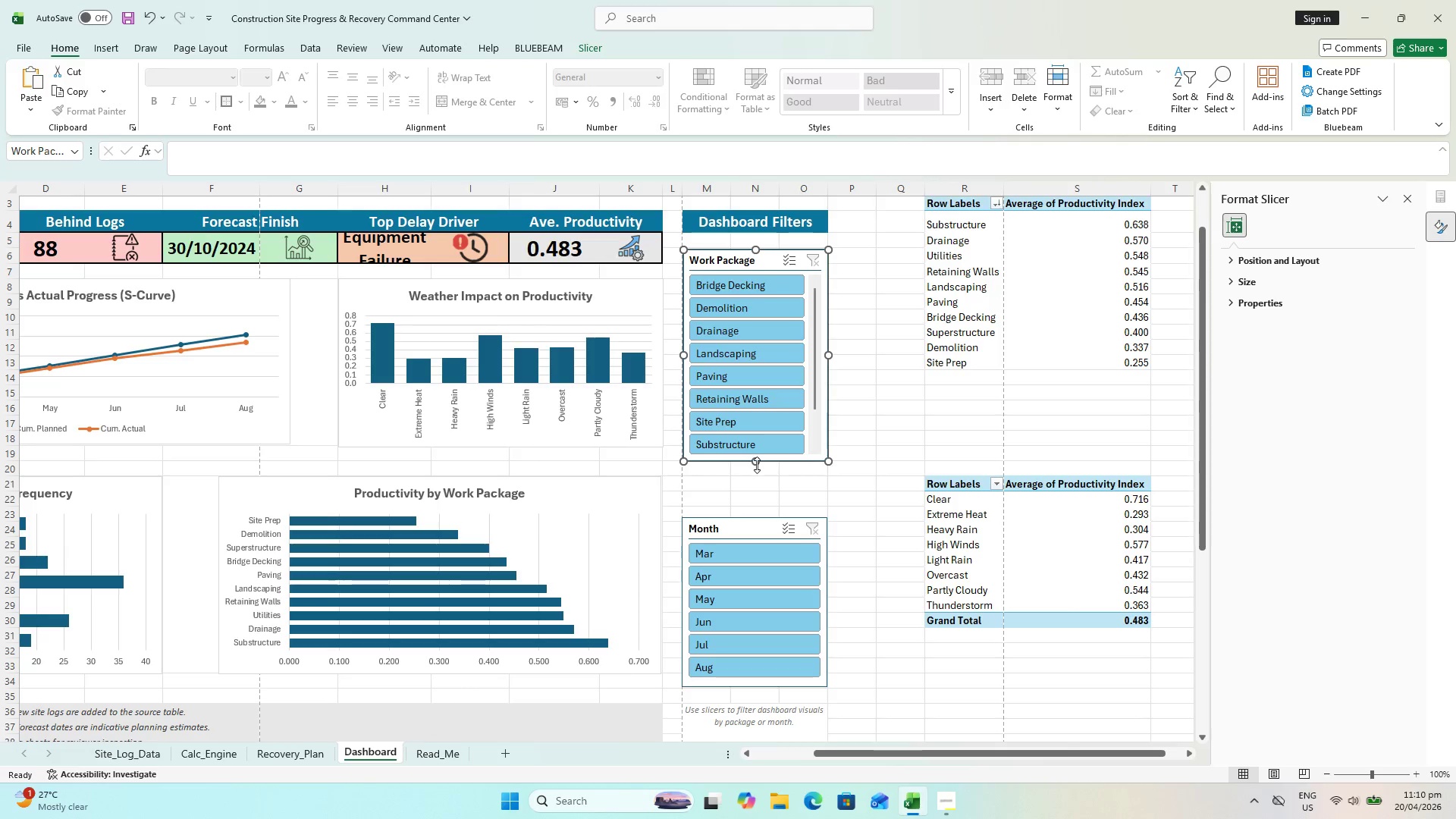 
left_click_drag(start_coordinate=[757, 464], to_coordinate=[756, 509])
 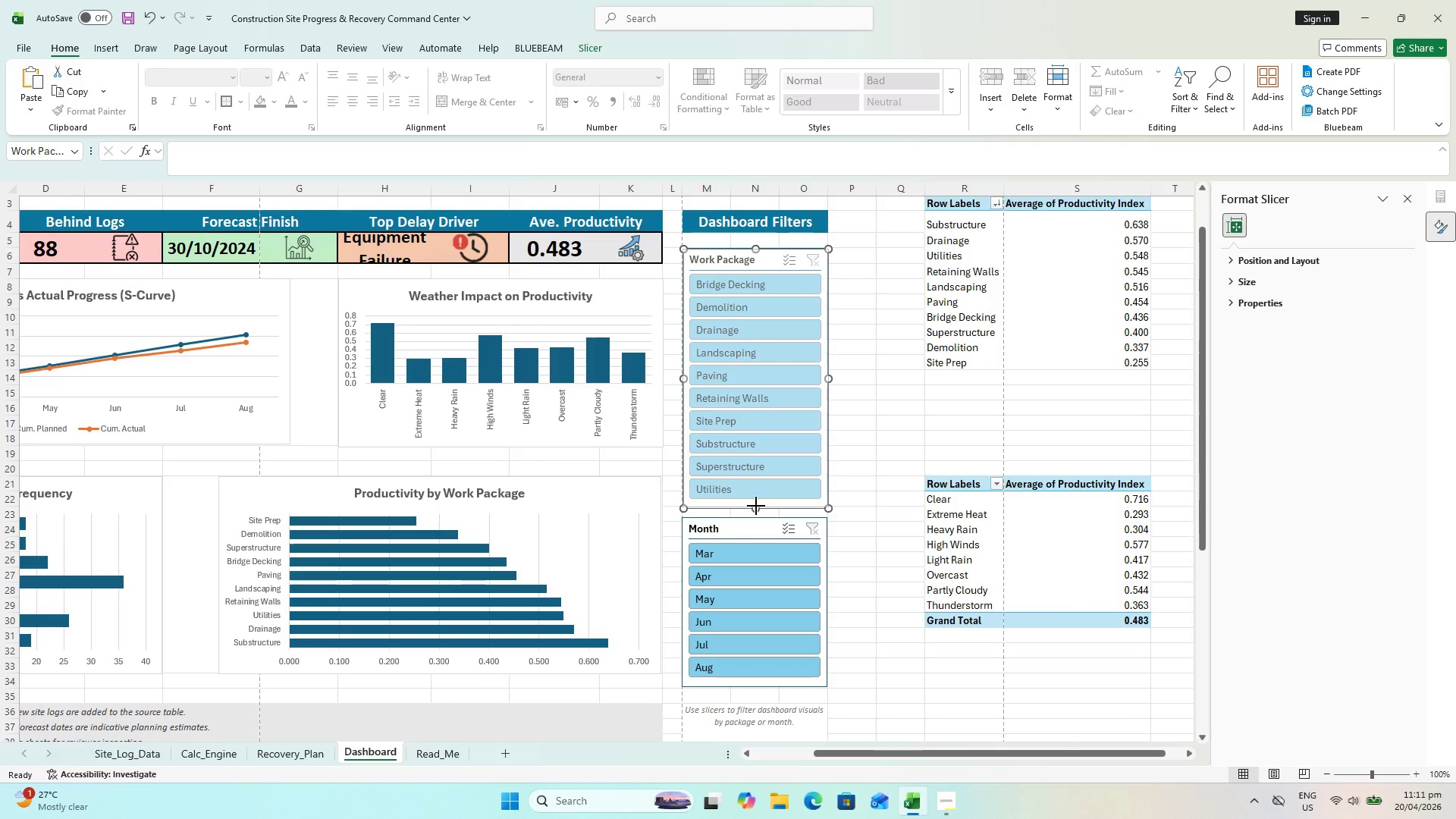 
left_click([858, 468])
 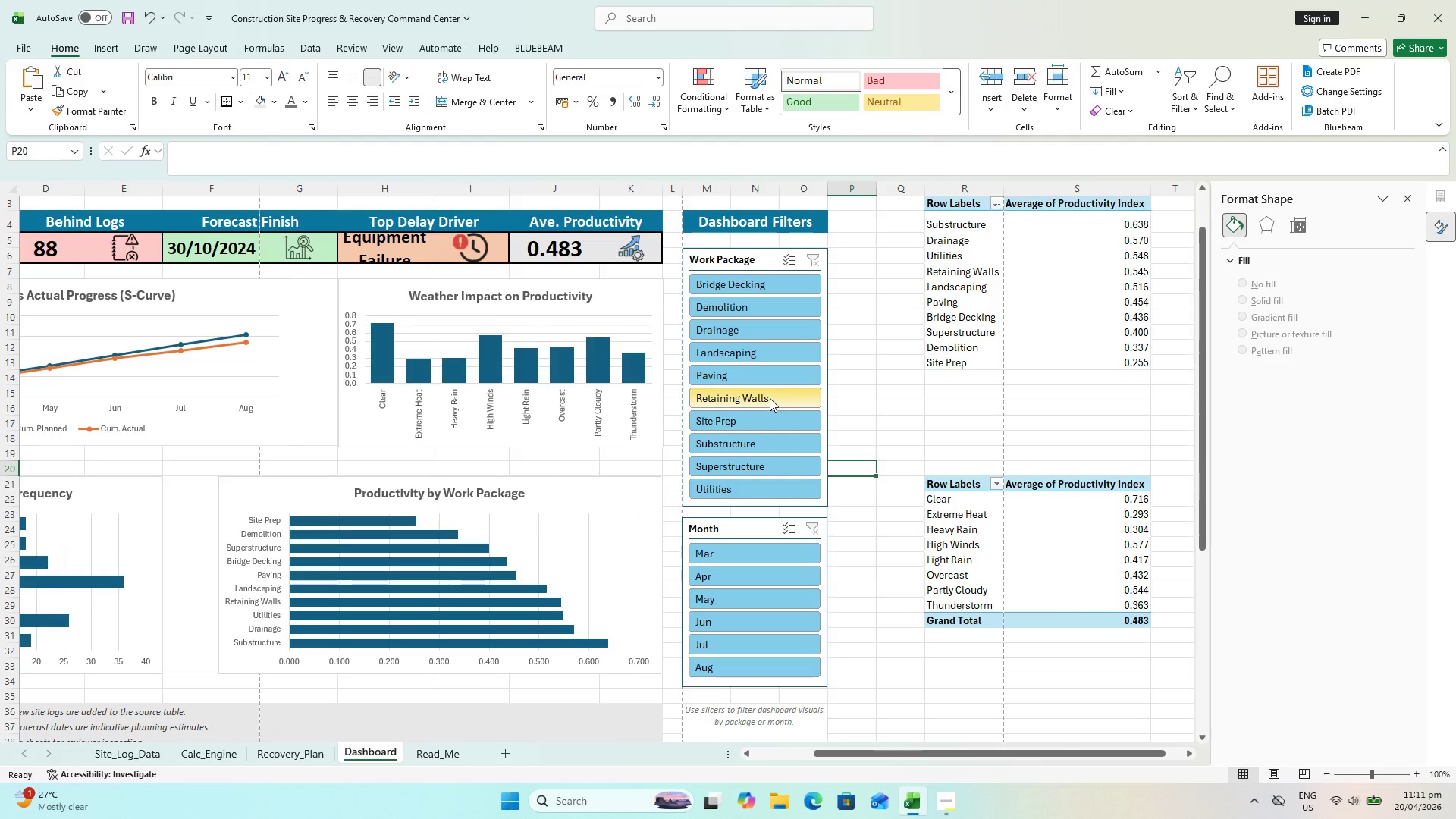 
left_click([770, 398])
 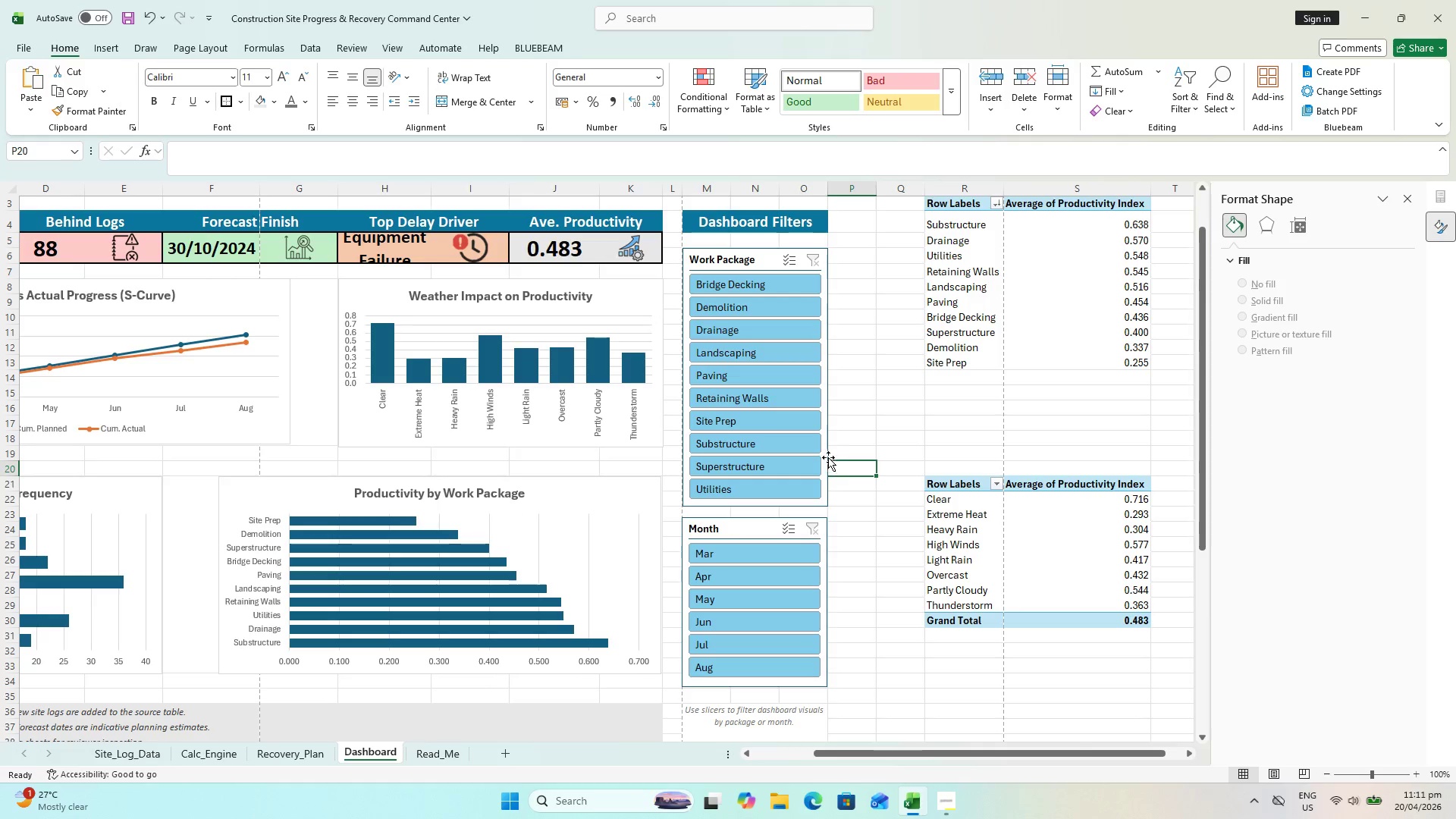 
wait(13.02)
 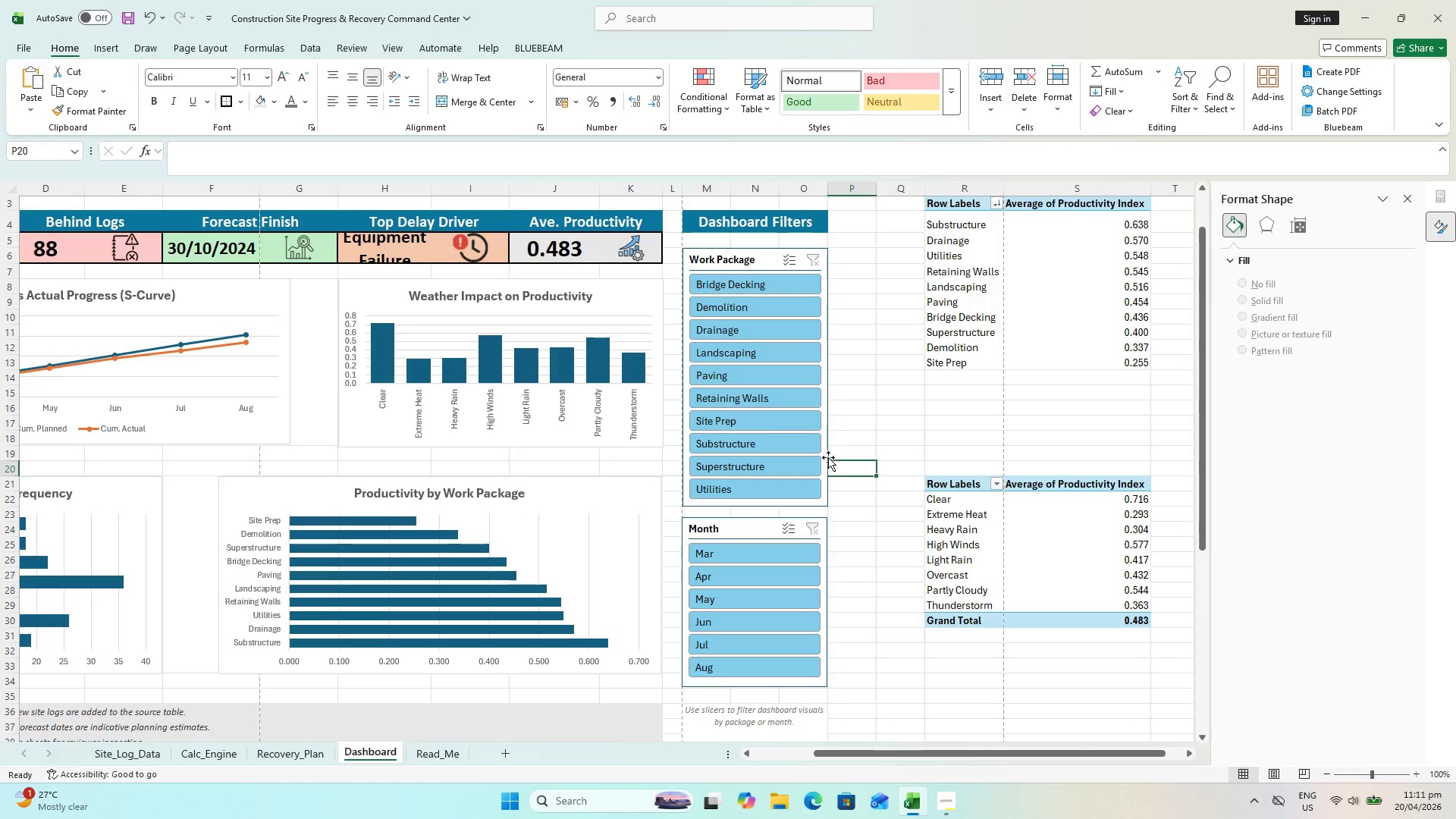 
right_click([765, 264])
 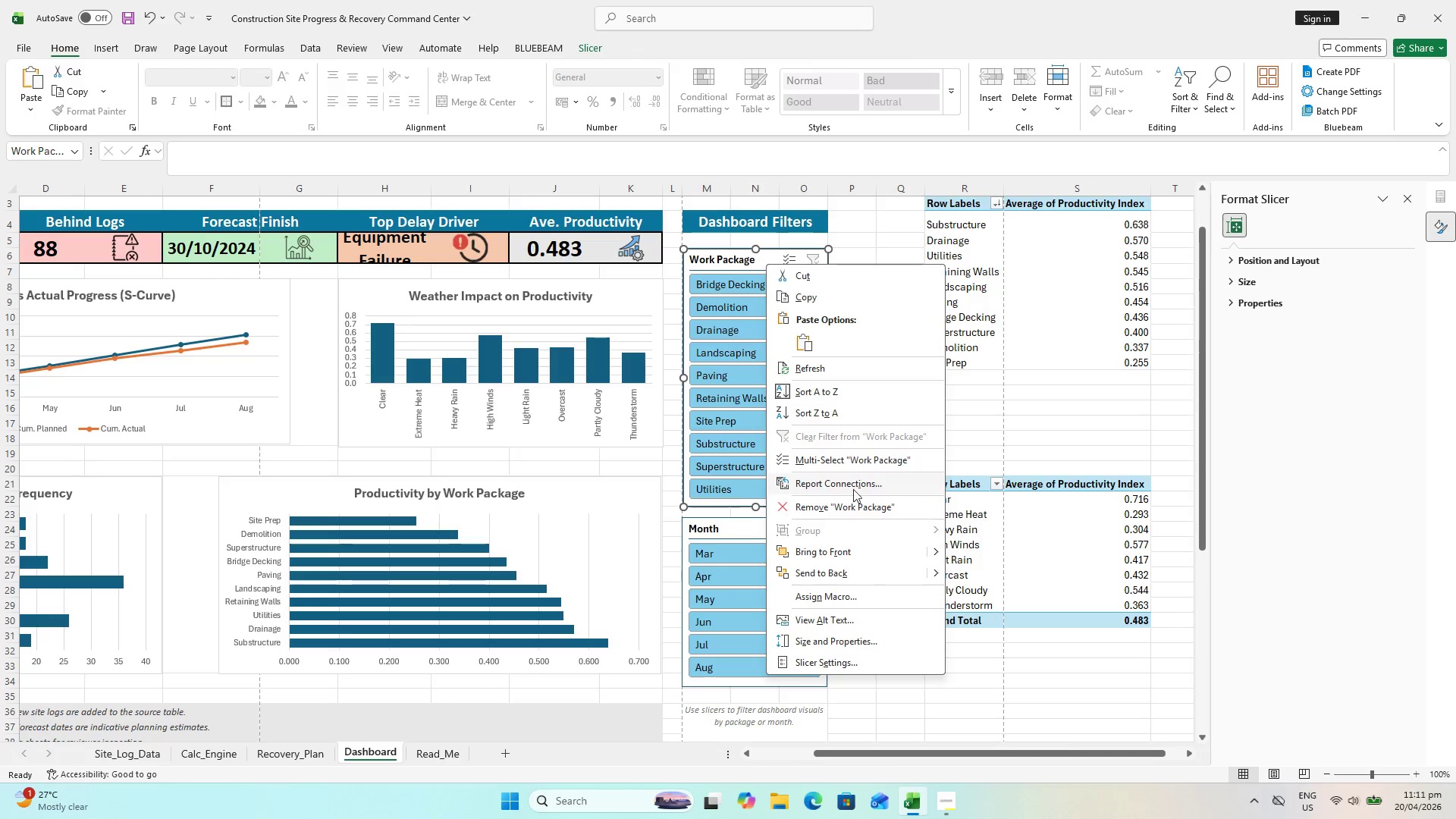 
left_click([859, 484])
 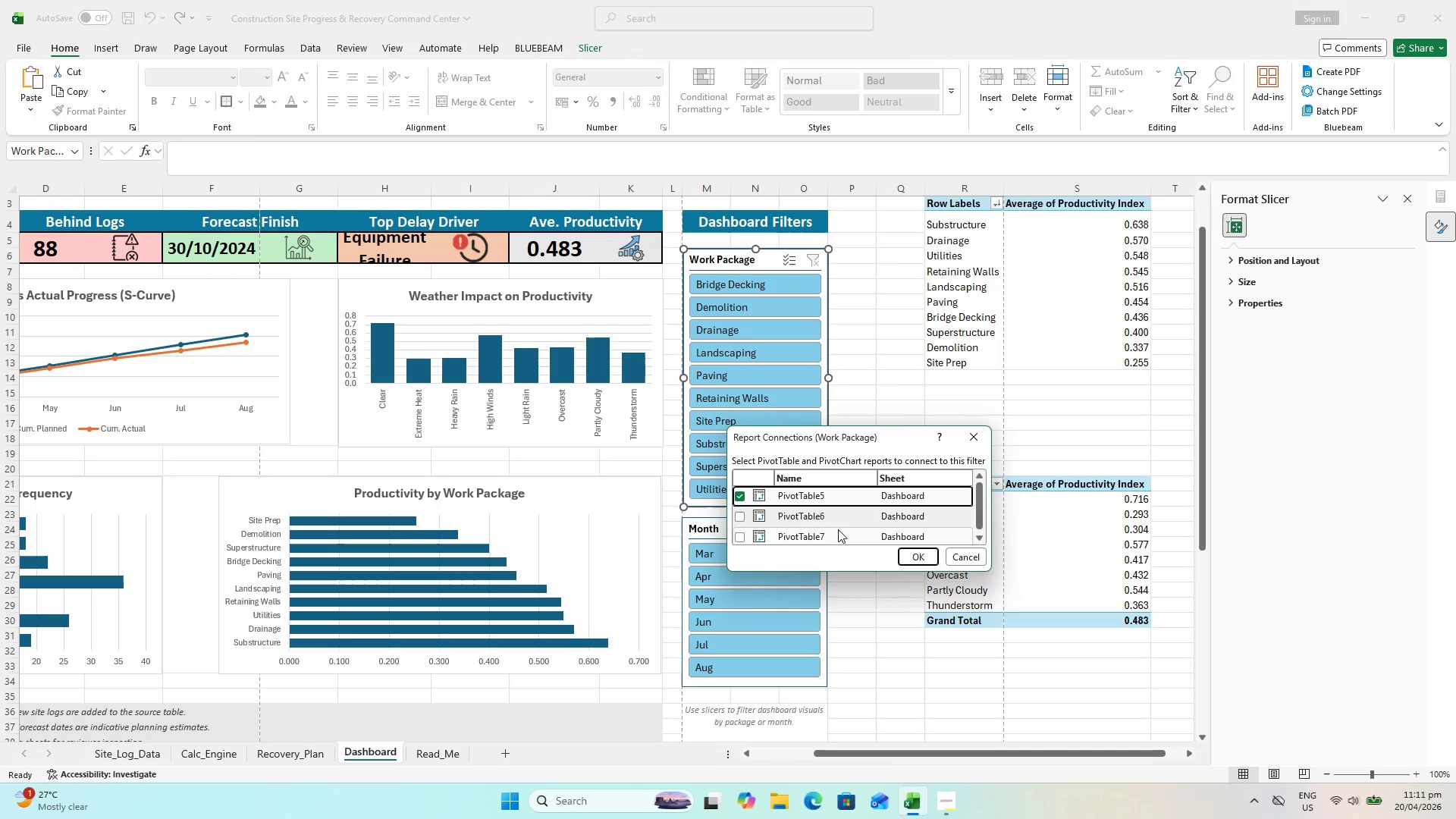 
scroll: coordinate [777, 516], scroll_direction: down, amount: 1.0
 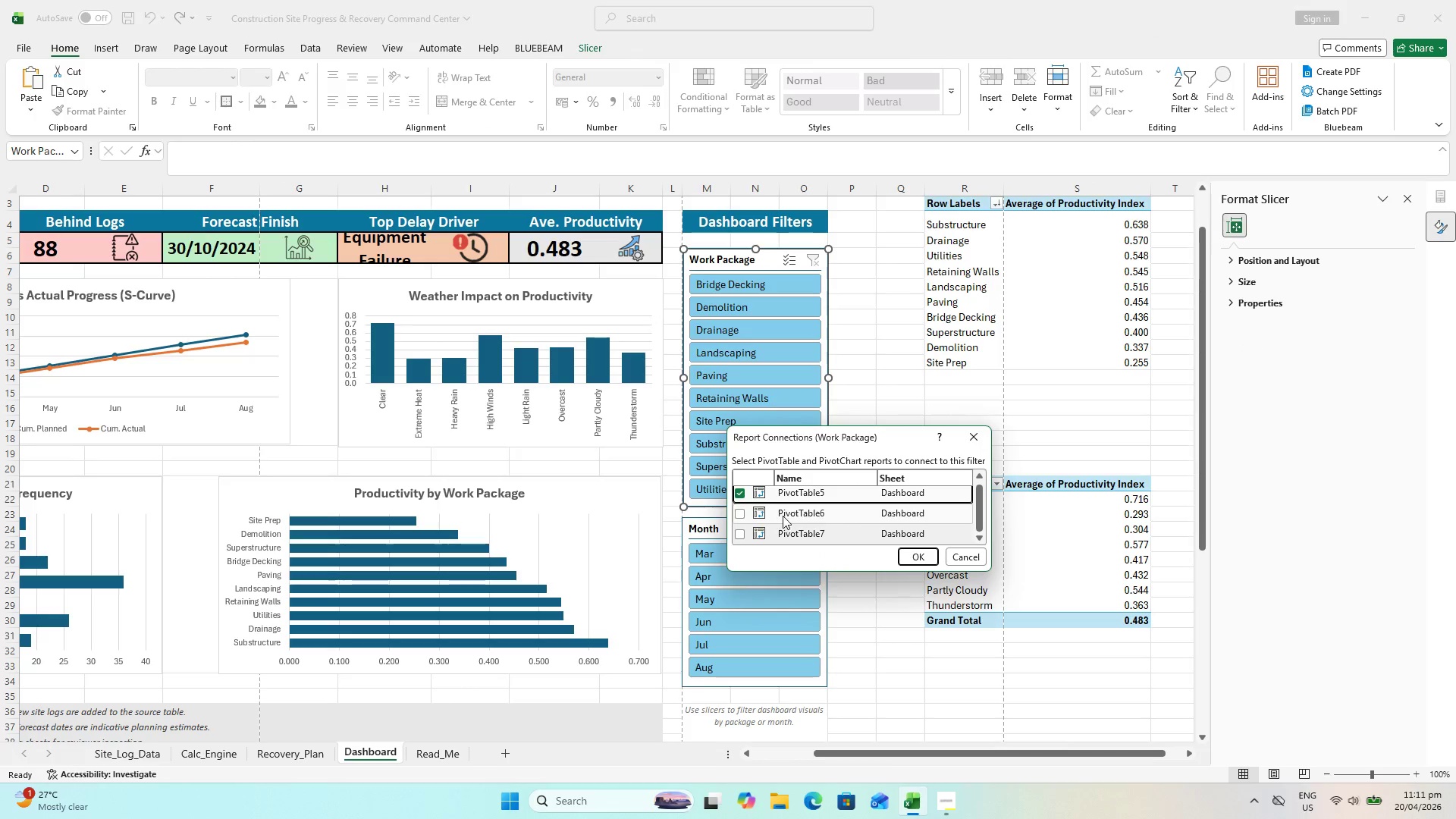 
scroll: coordinate [783, 516], scroll_direction: up, amount: 2.0
 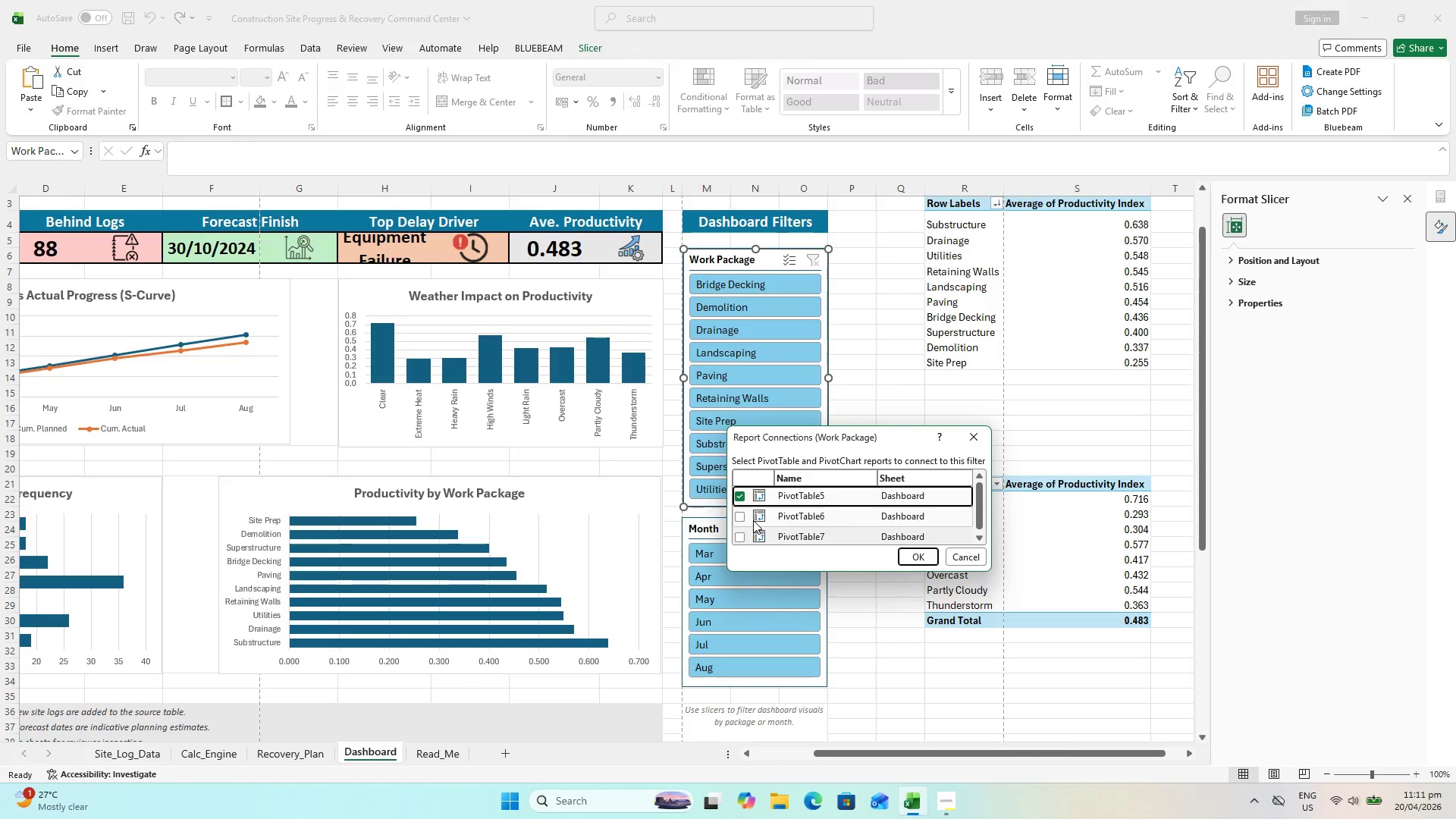 
left_click([753, 519])
 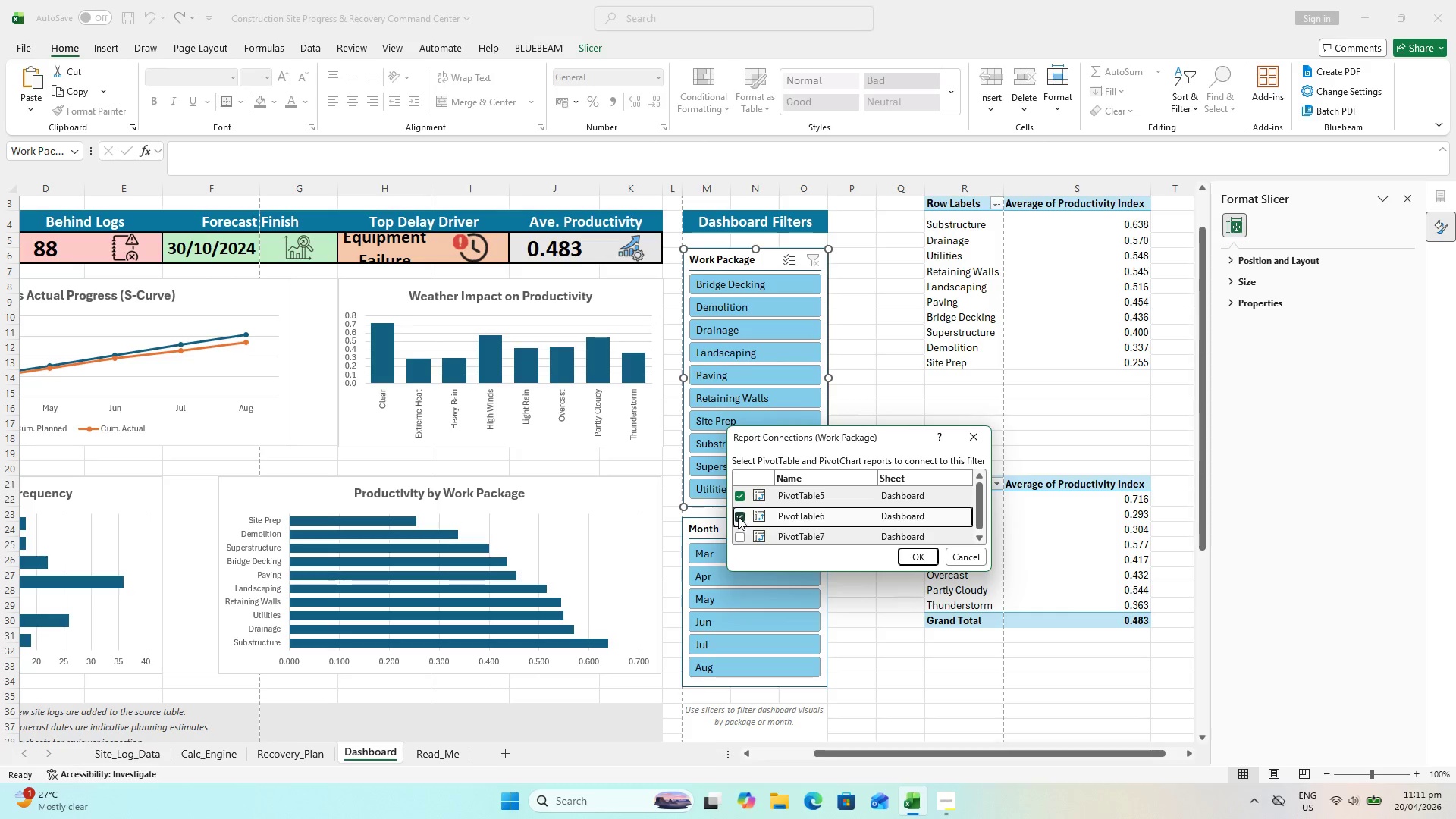 
double_click([743, 534])
 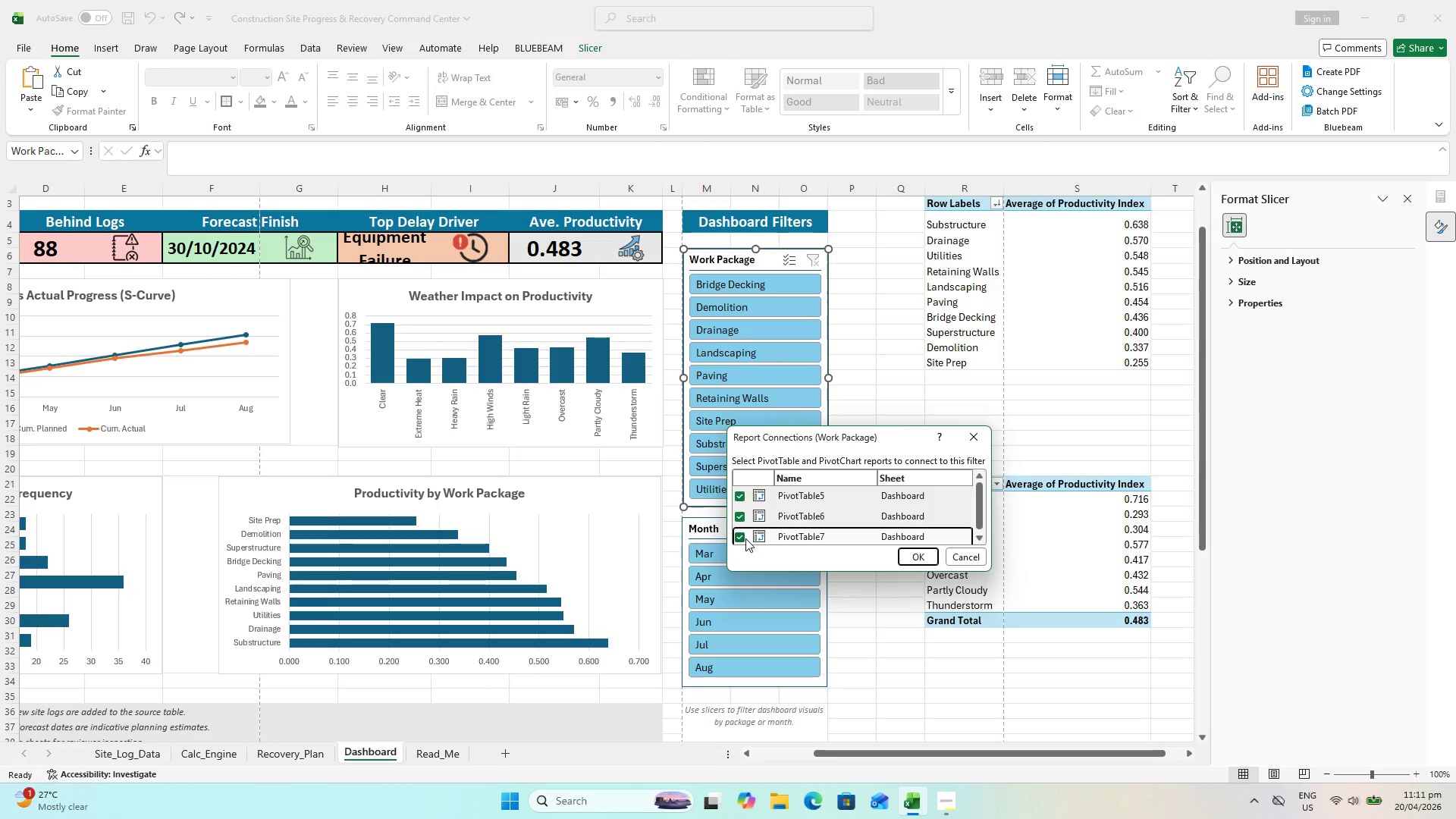 
wait(8.61)
 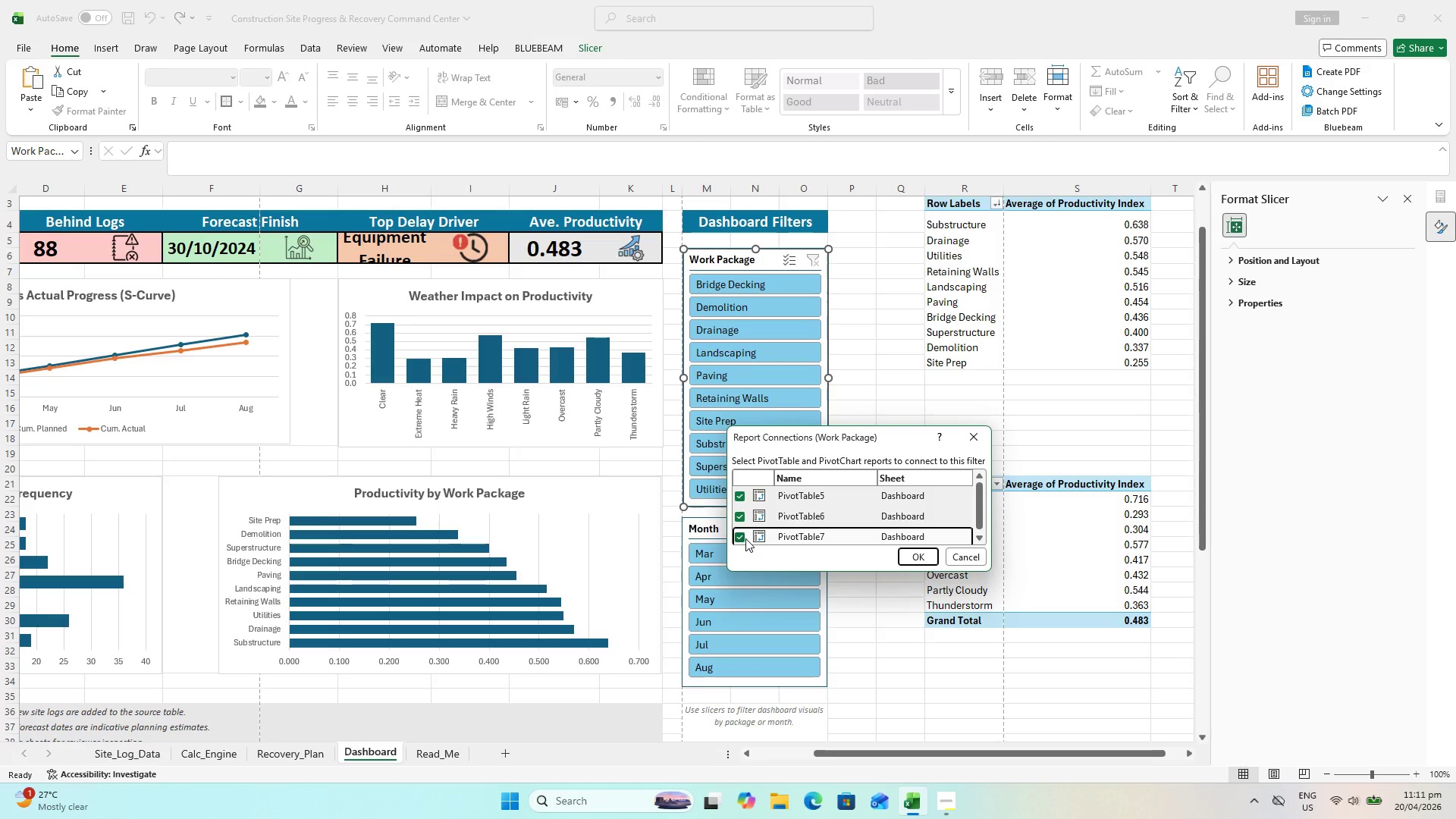 
left_click([923, 560])
 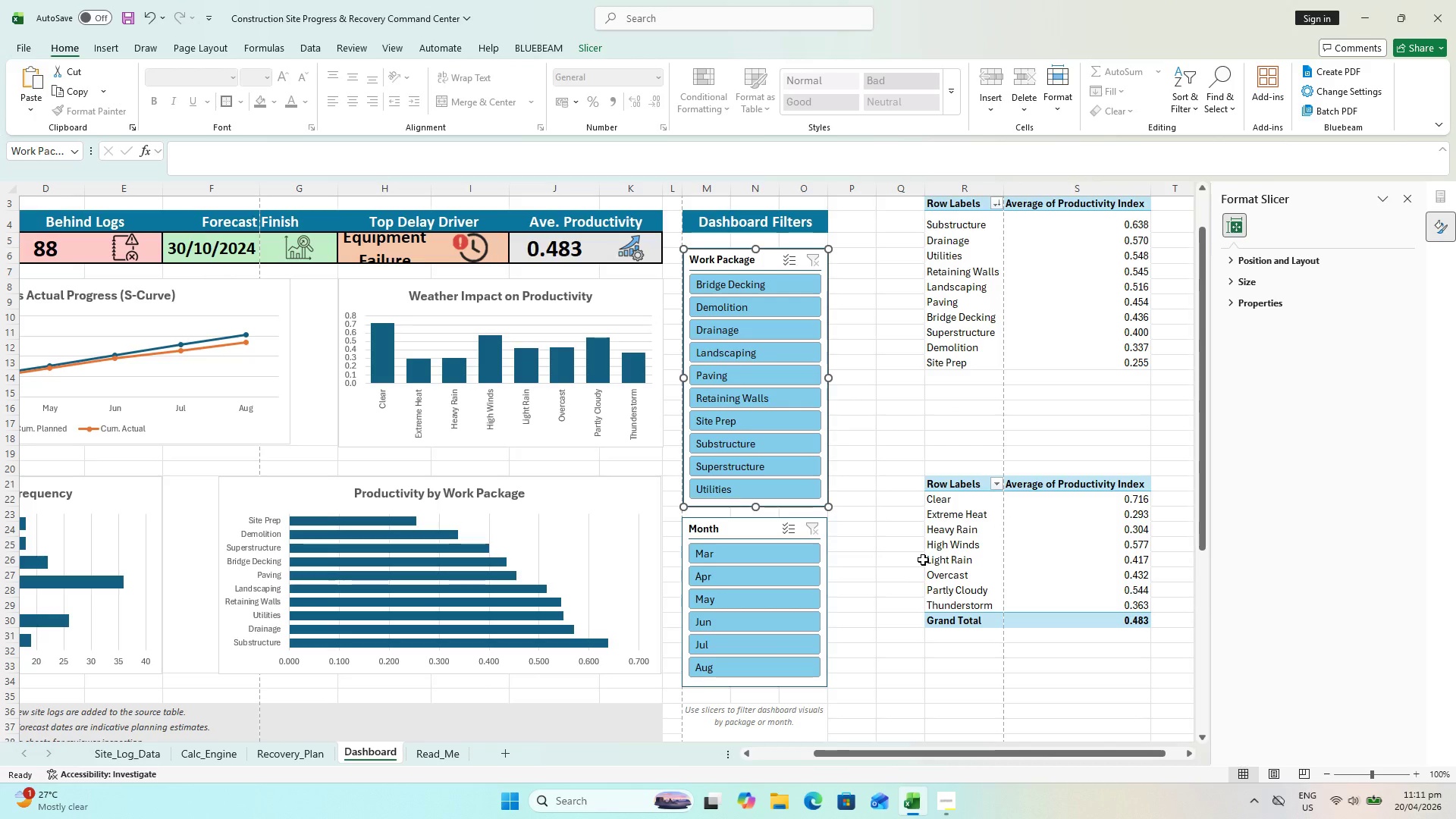 
mouse_move([1048, 497])
 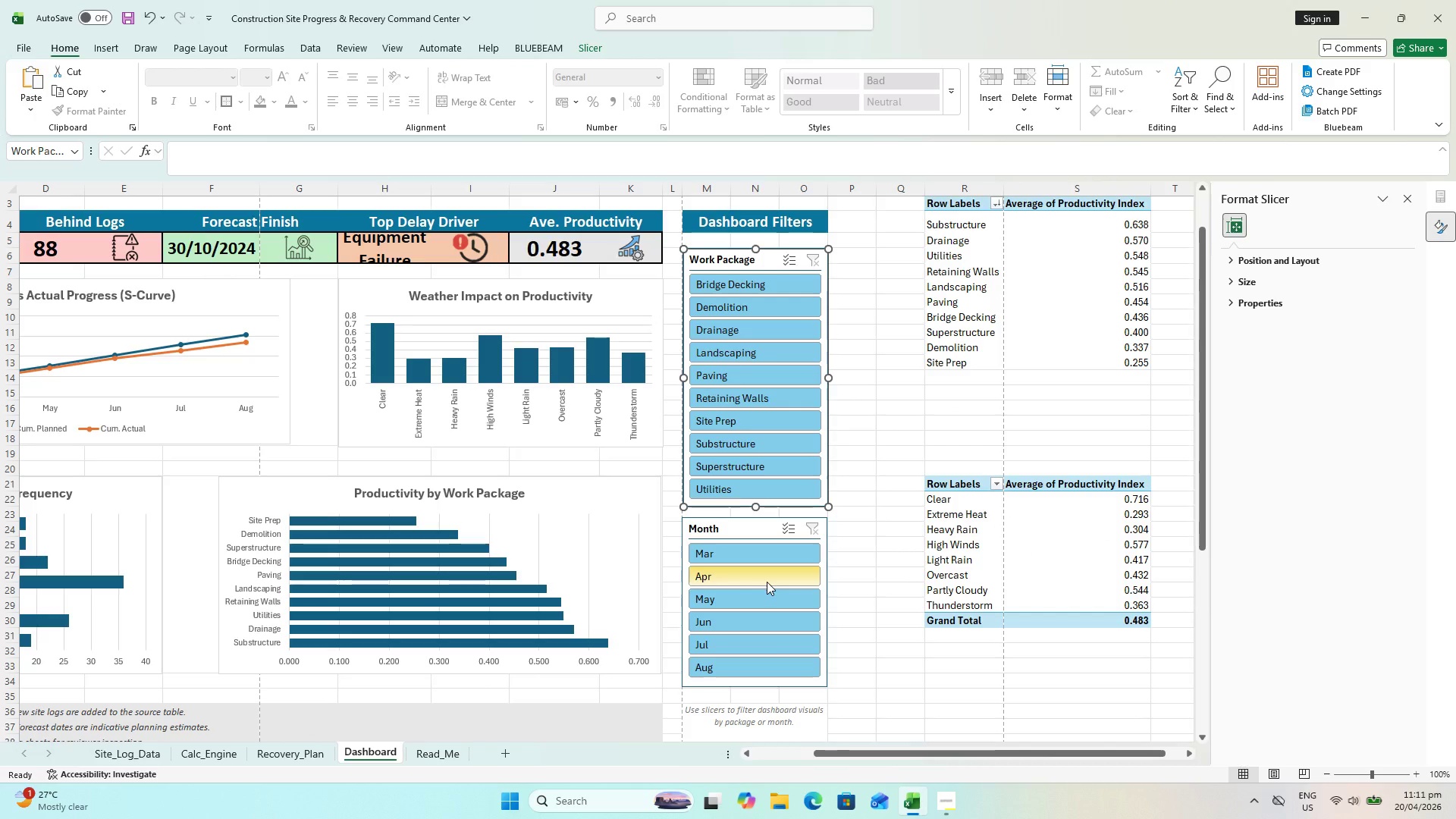 
wait(13.26)
 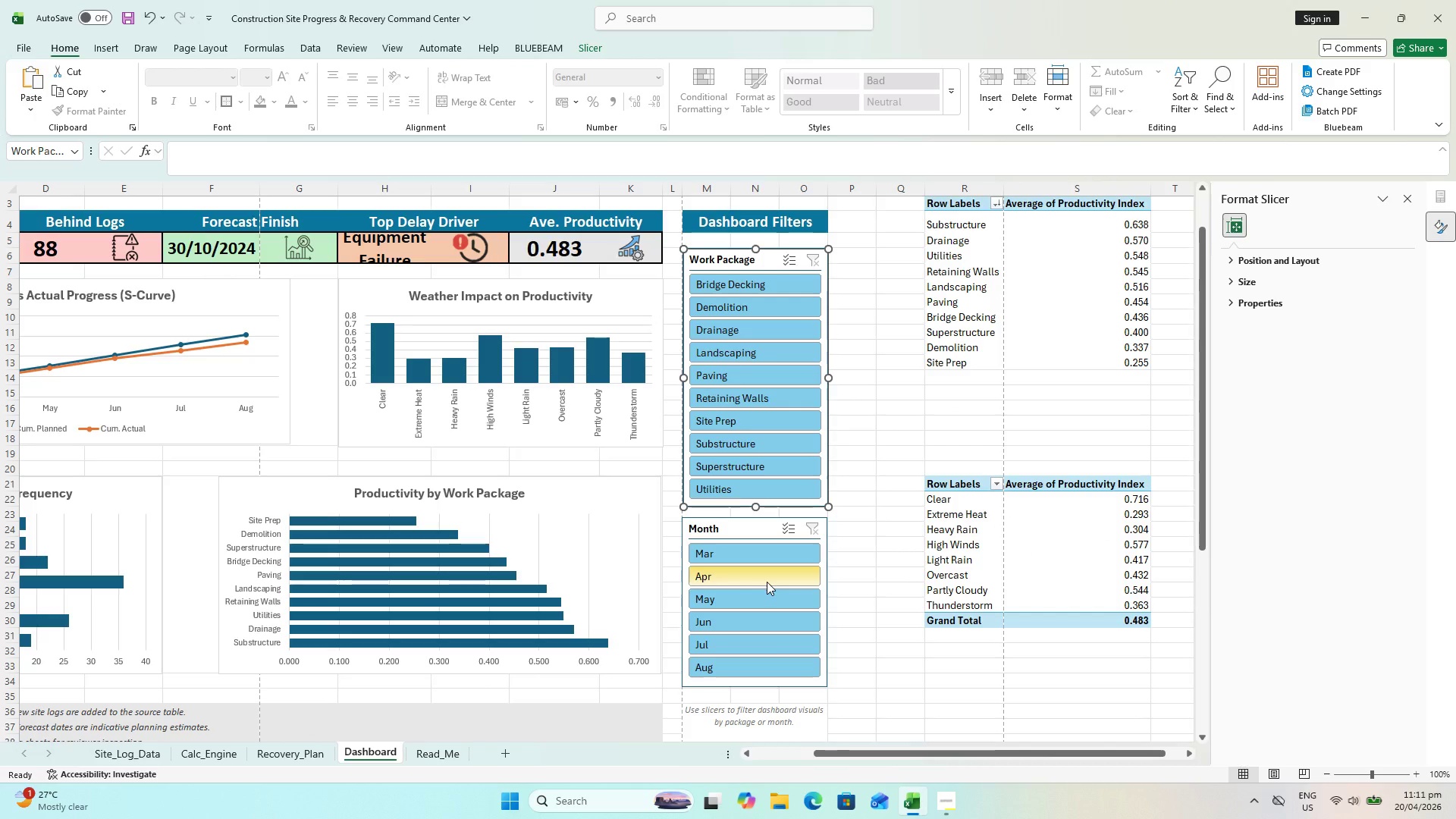 
left_click([755, 578])
 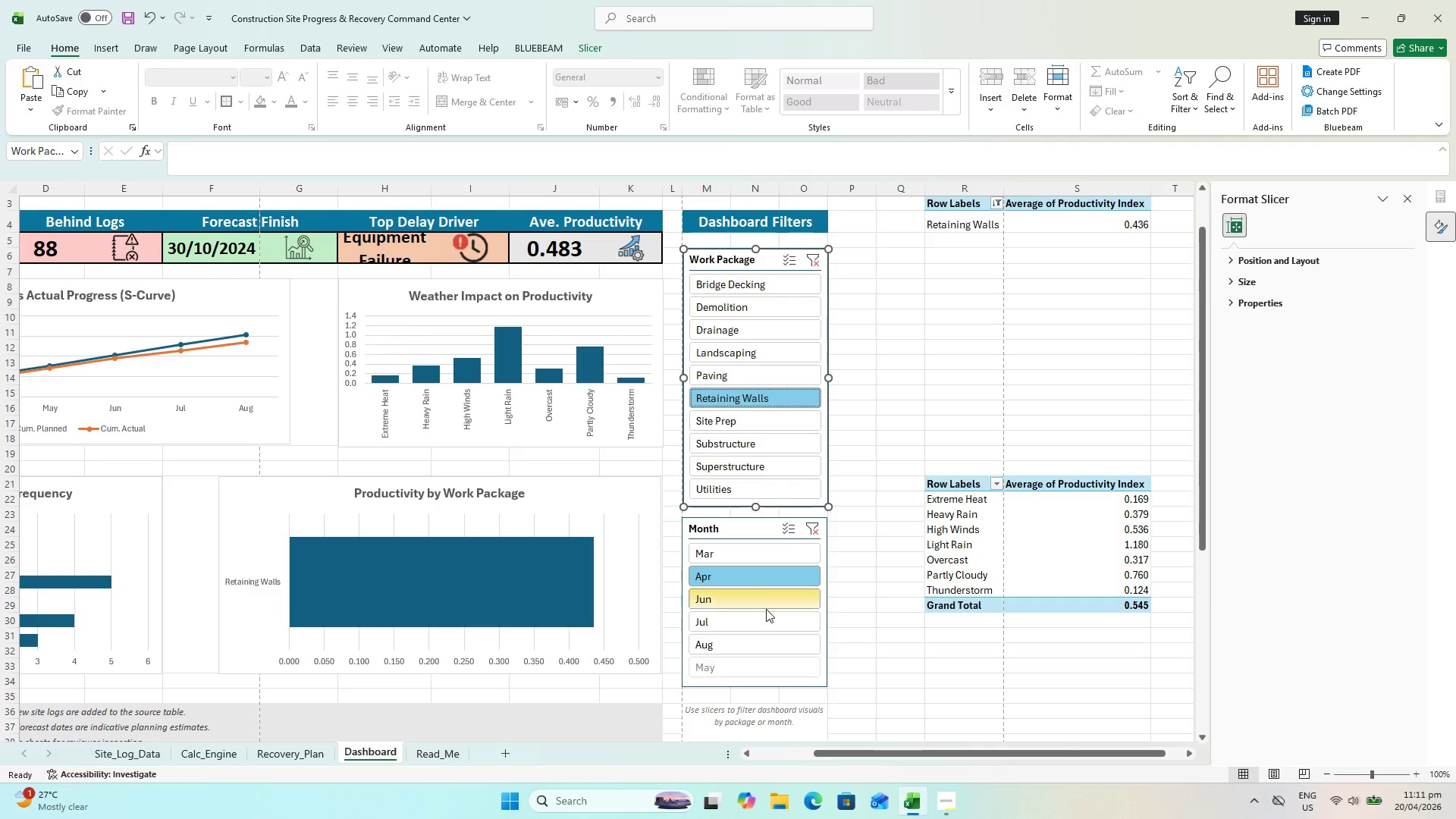 
left_click([762, 607])
 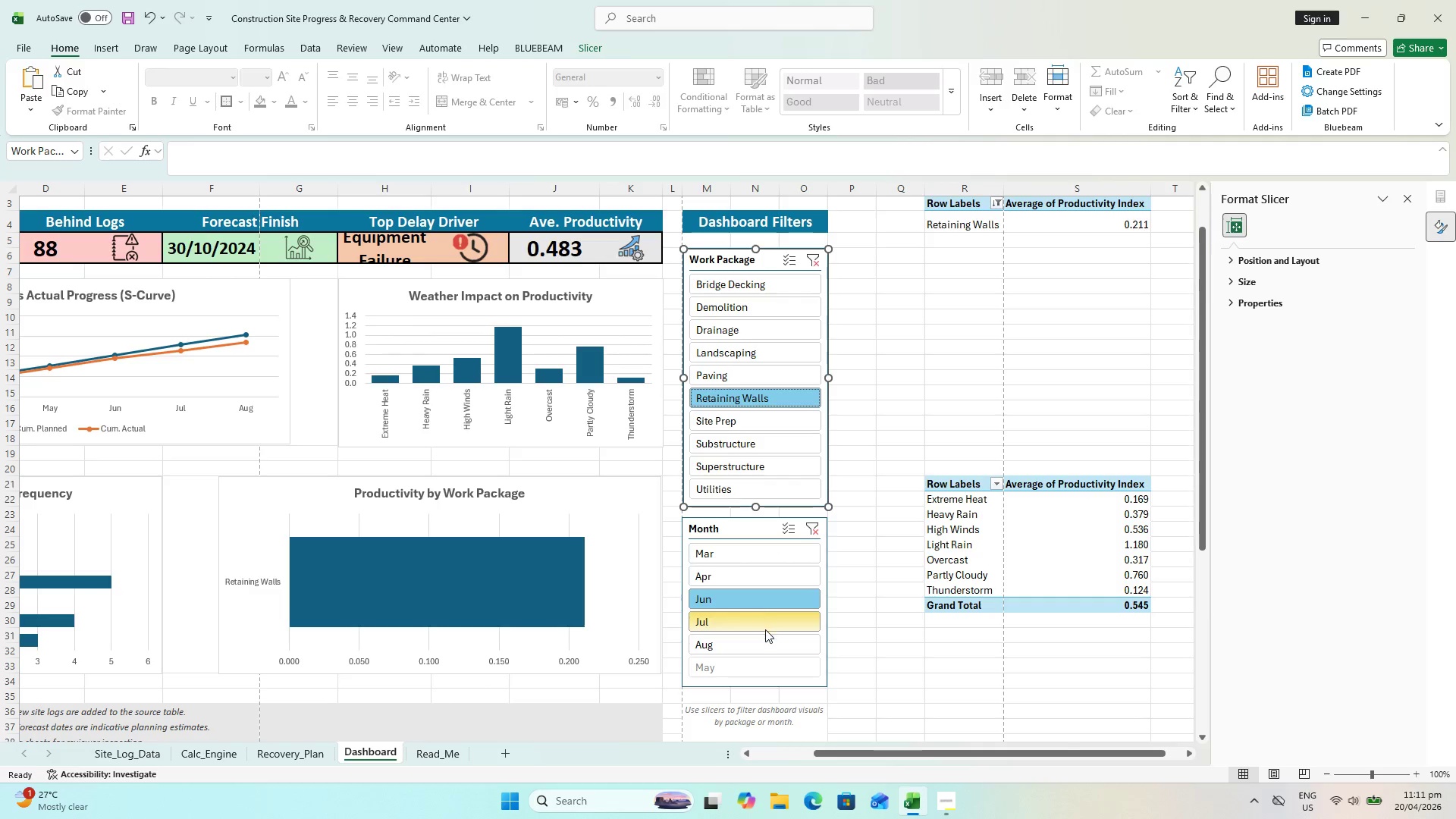 
left_click([765, 630])
 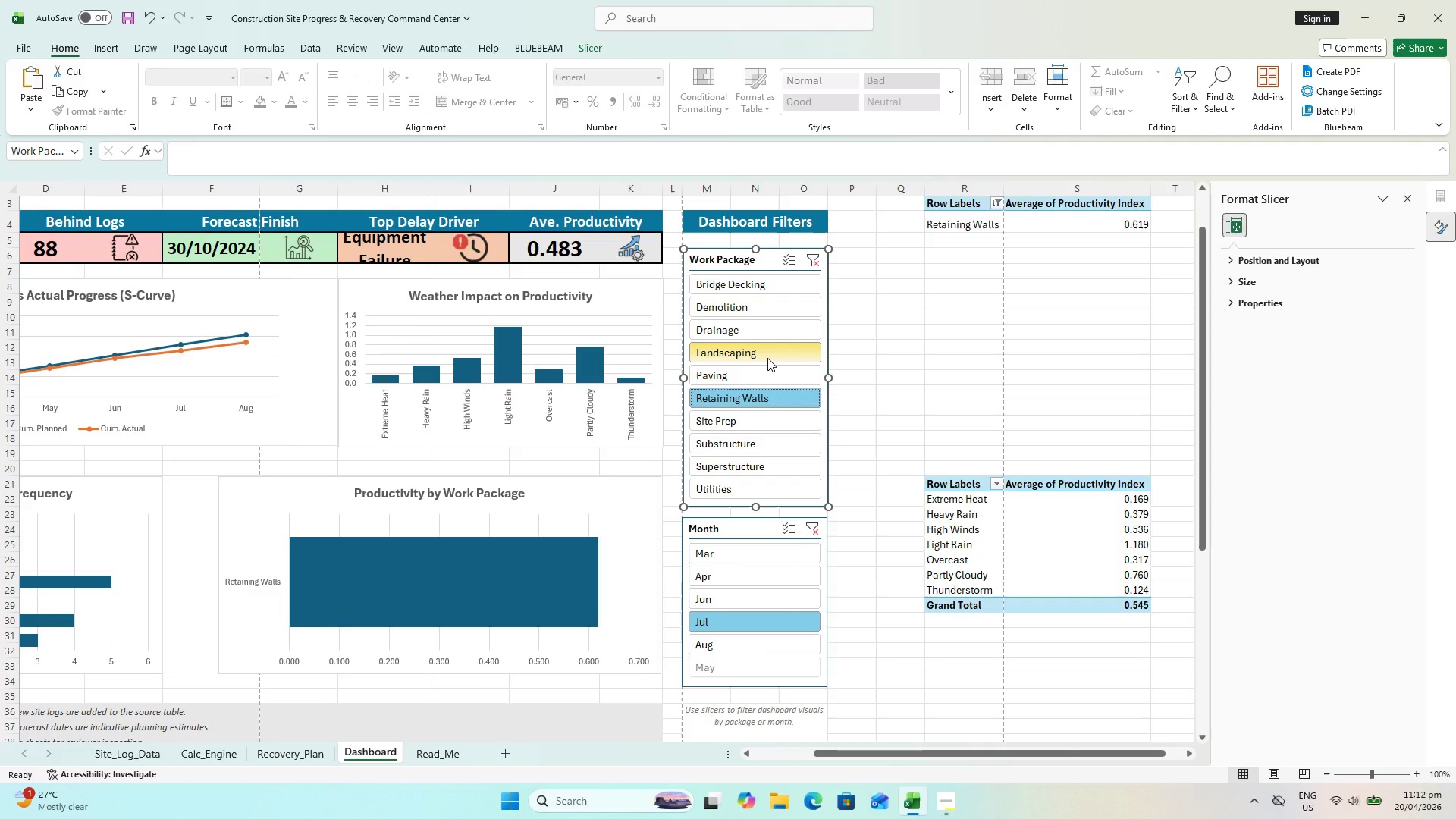 
left_click([767, 358])
 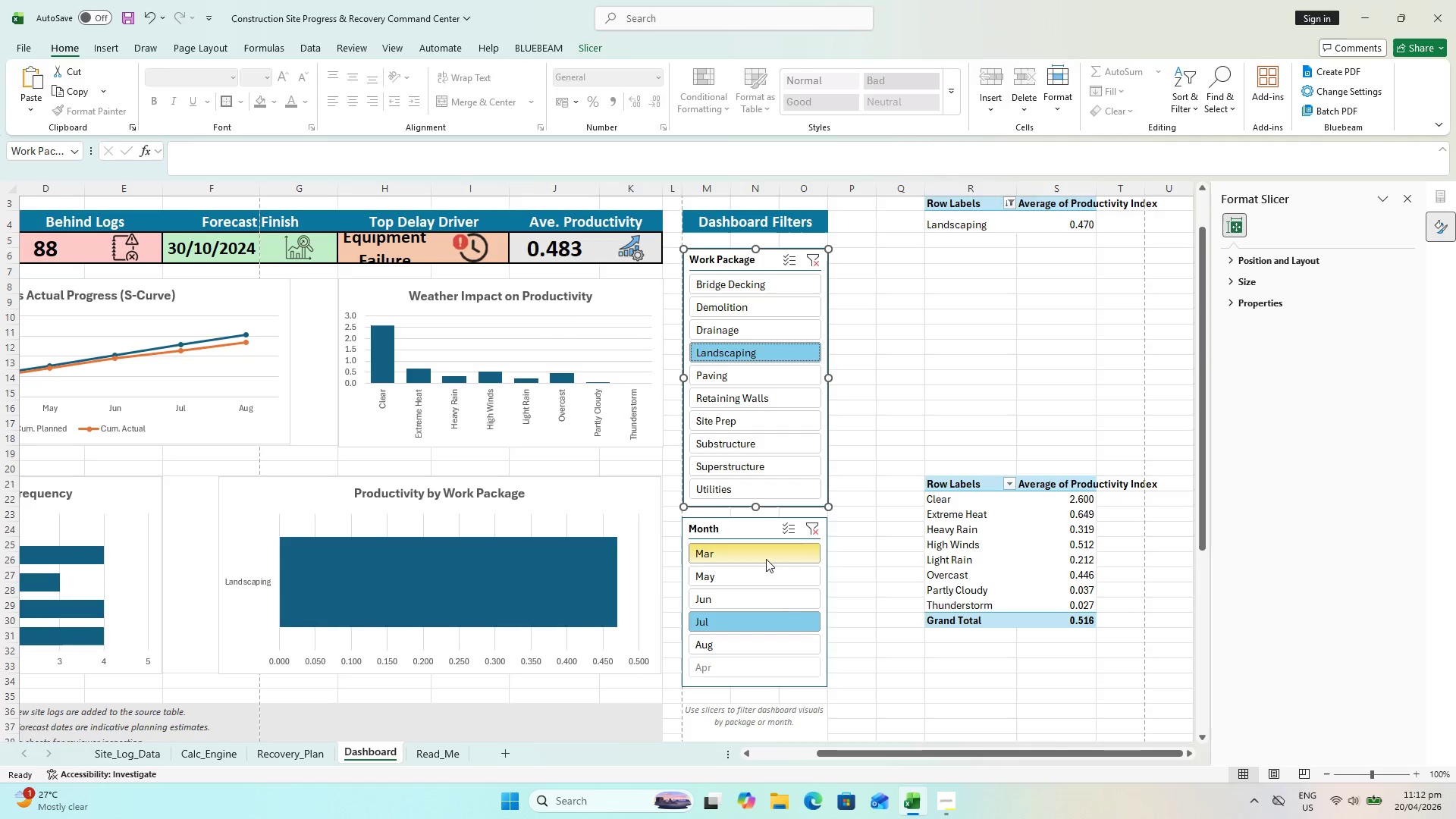 
left_click([766, 566])
 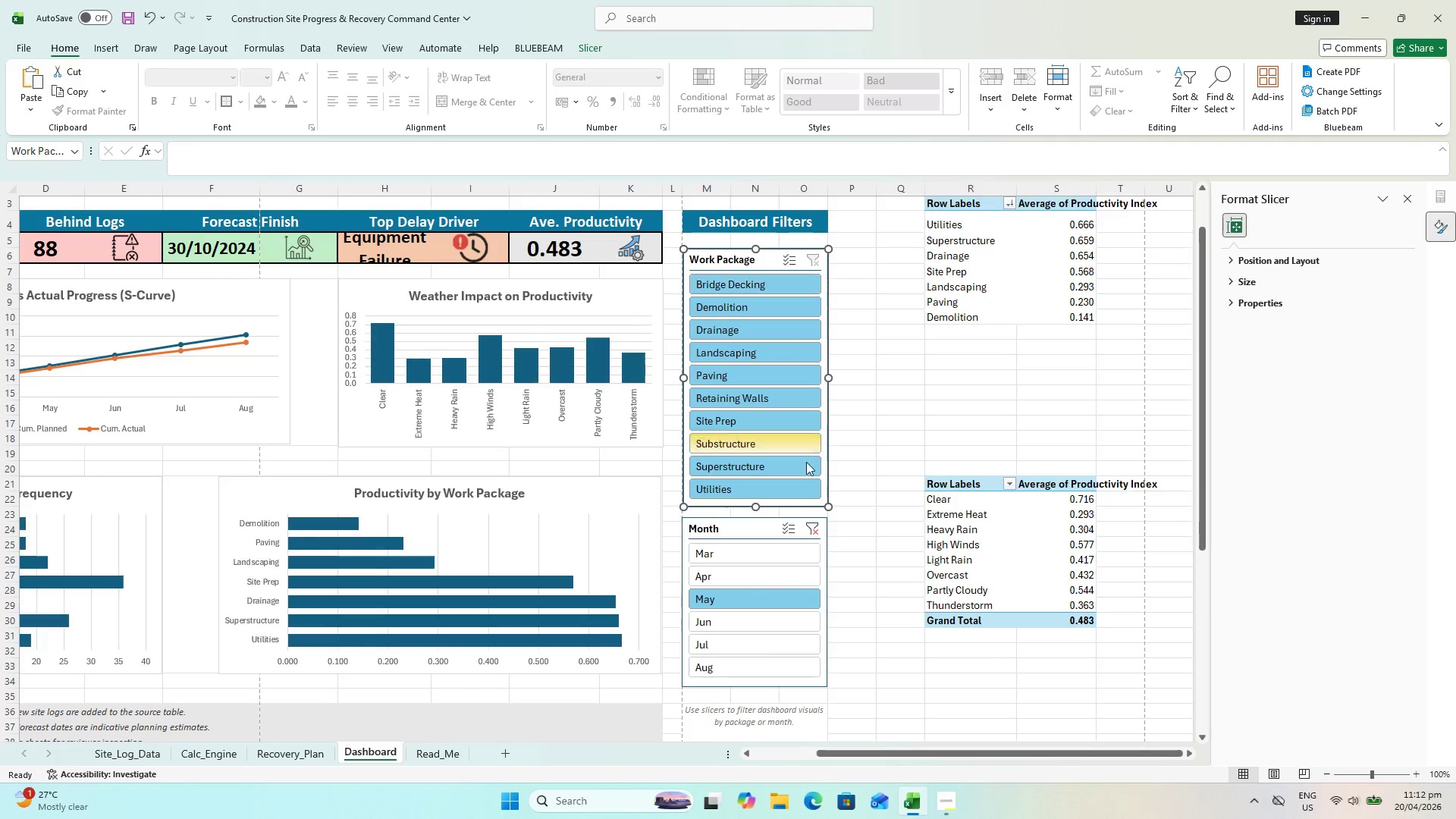 
left_click([812, 533])
 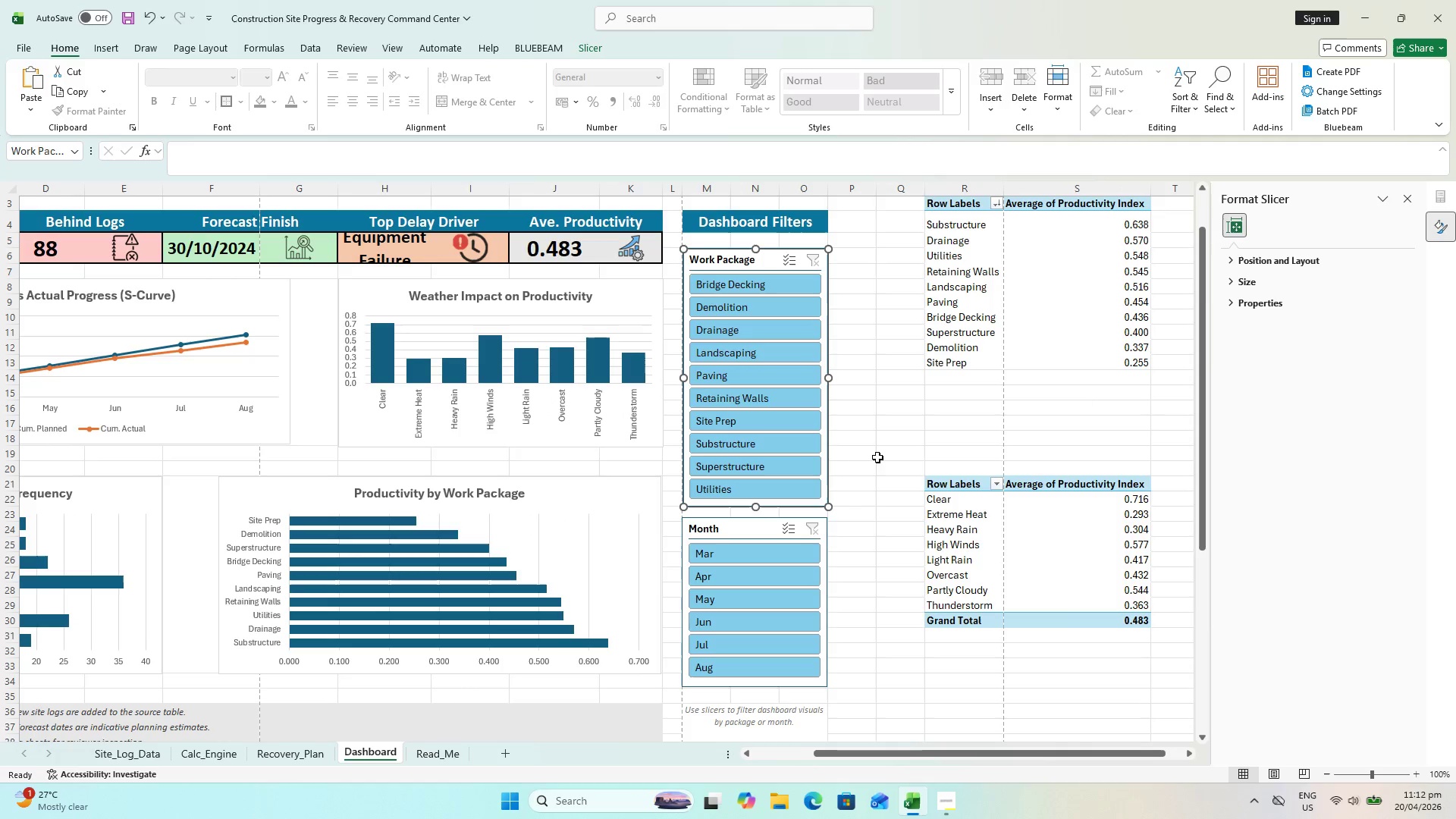 
left_click([878, 455])
 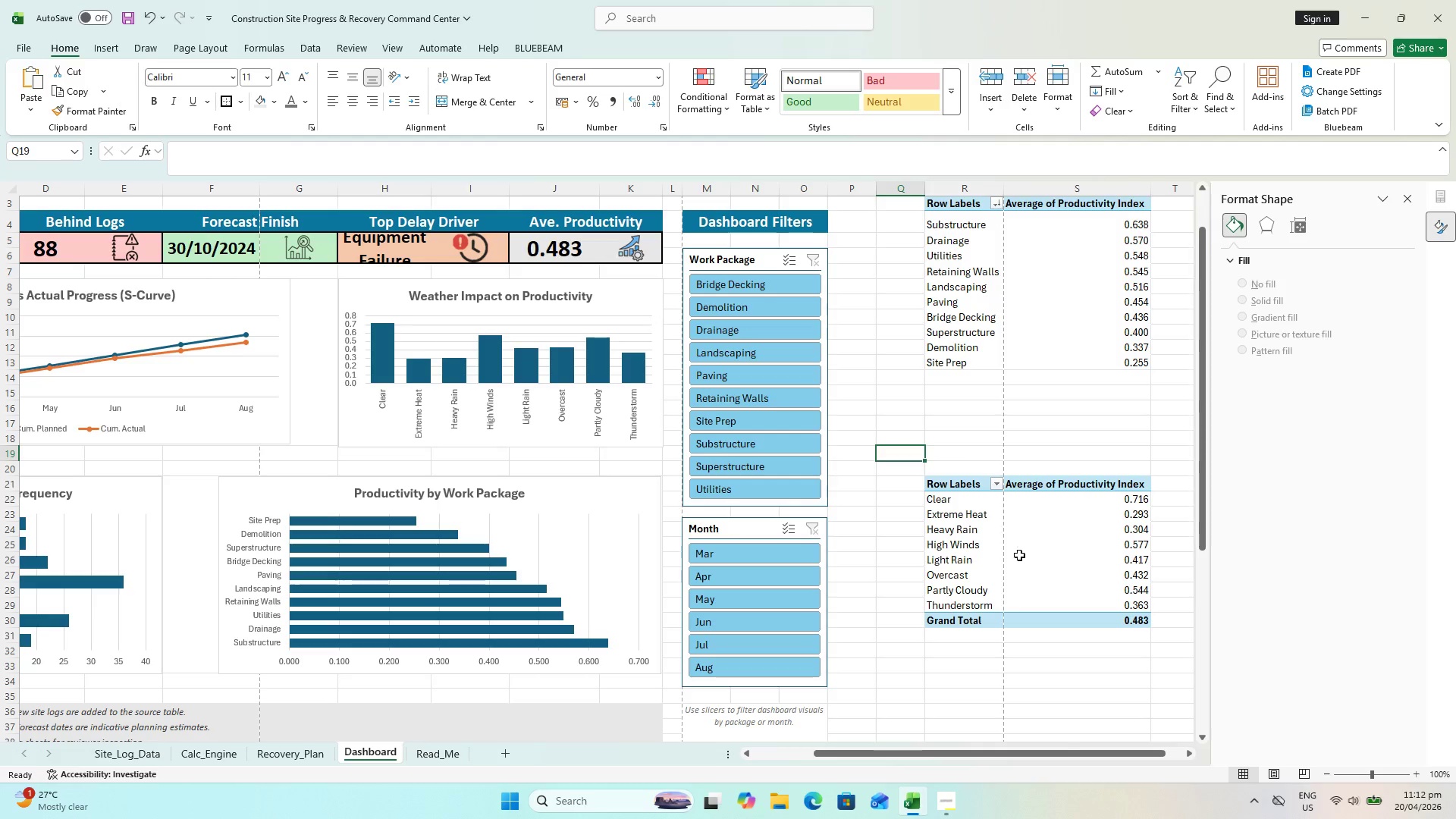 
scroll: coordinate [1038, 601], scroll_direction: up, amount: 2.0
 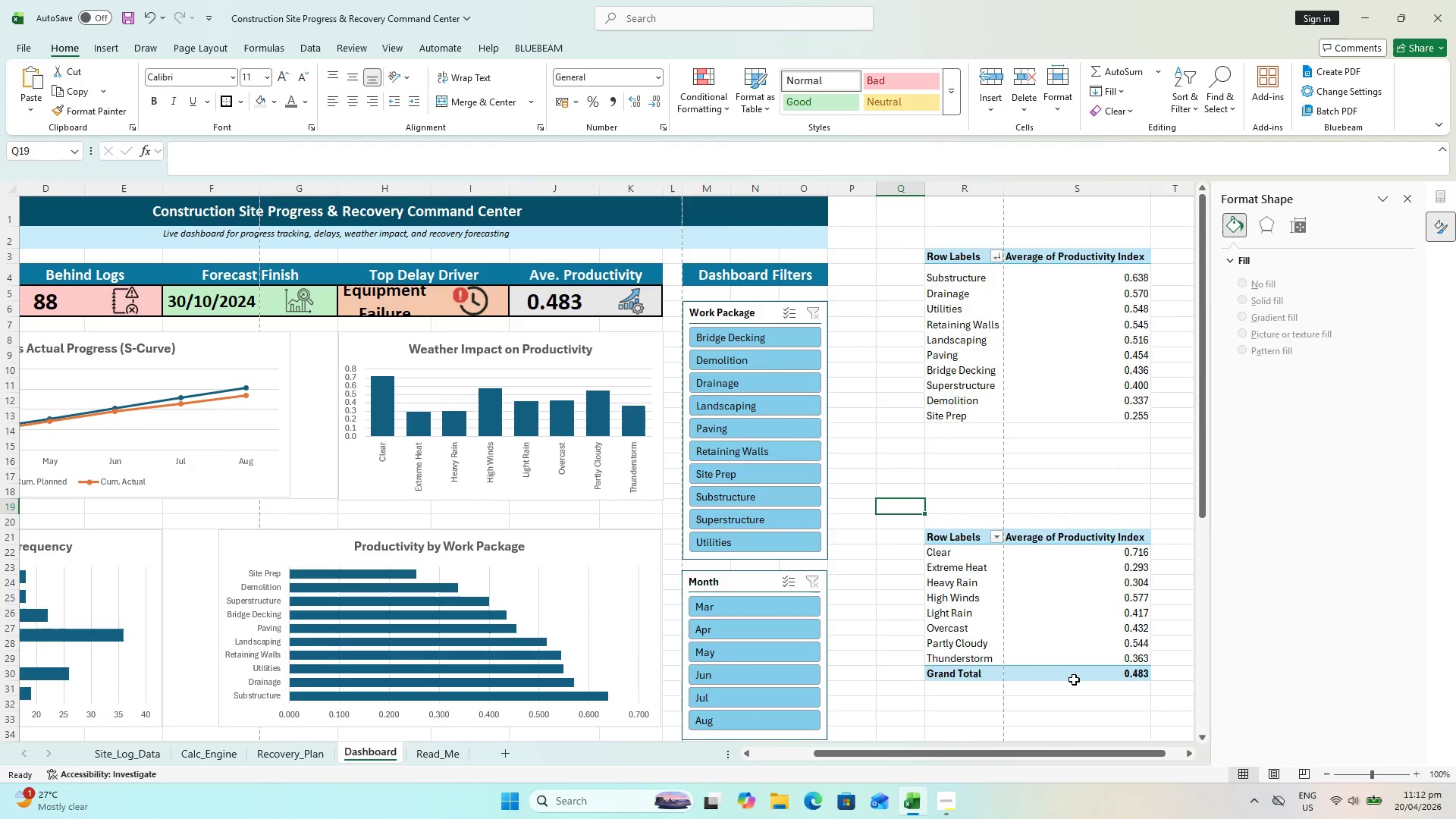 
key(Control+S)
 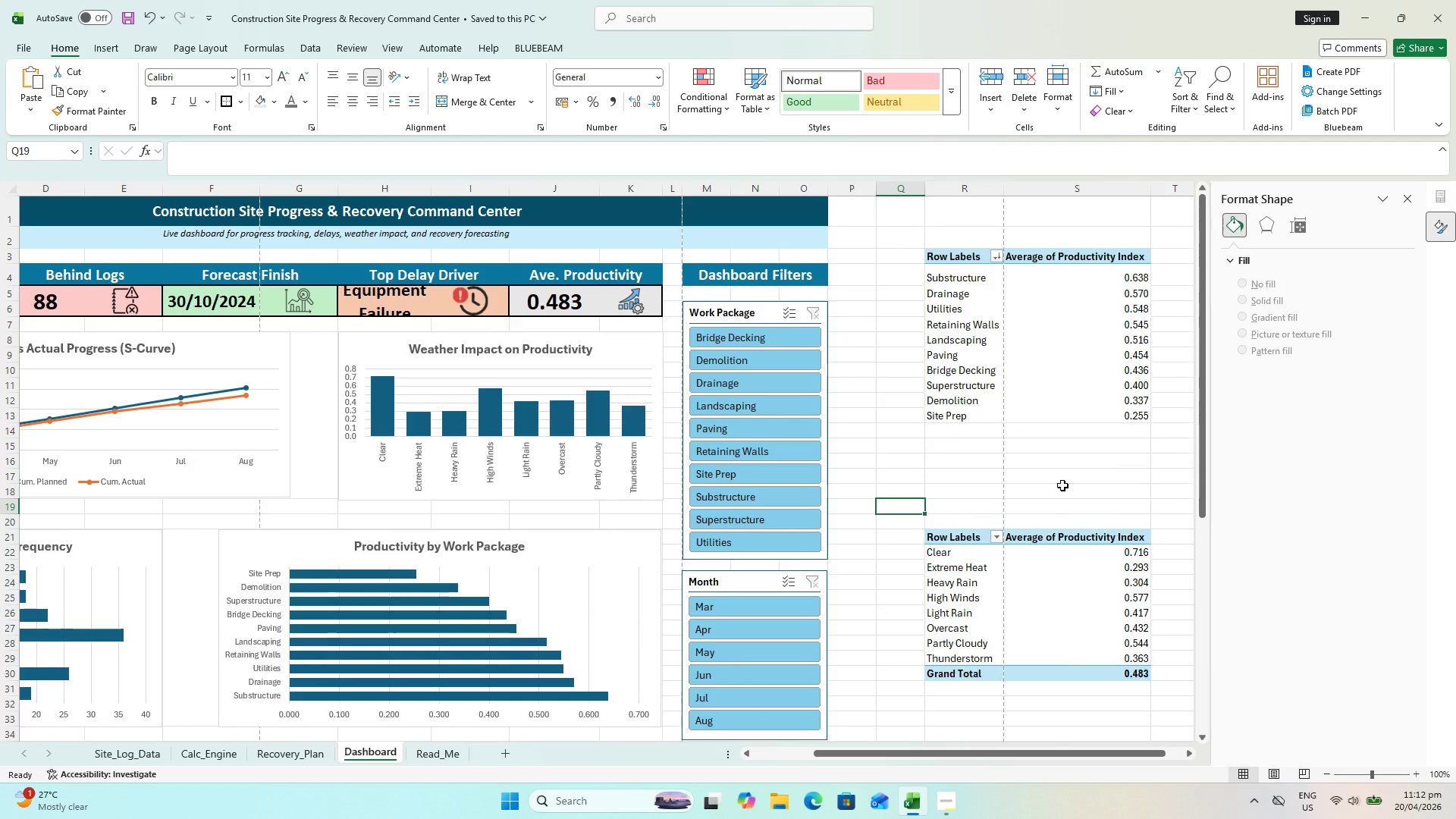 
wait(8.8)
 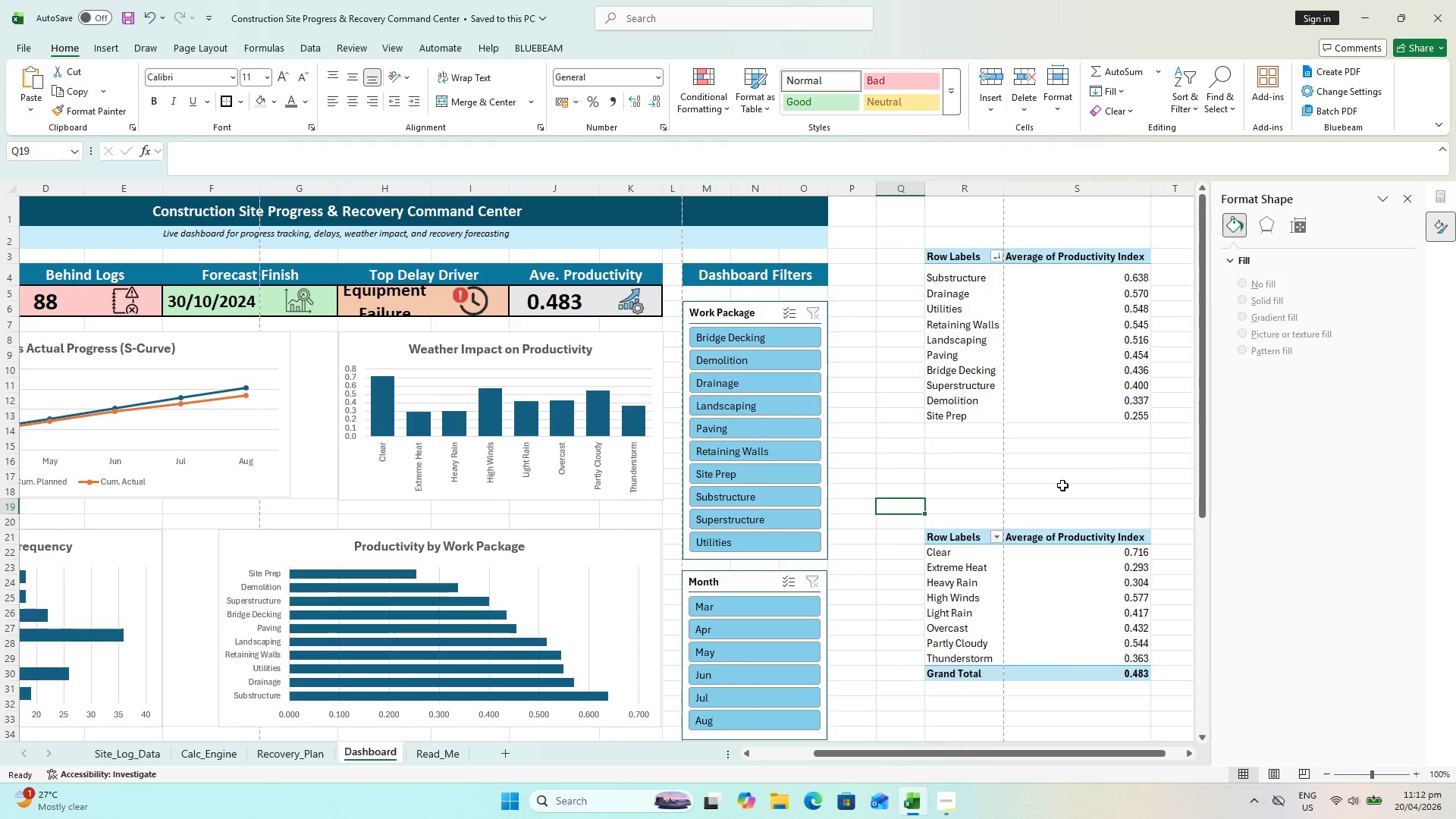 
hold_key(key=ControlLeft, duration=0.89)
scroll: coordinate [1012, 482], scroll_direction: down, amount: 2.0
 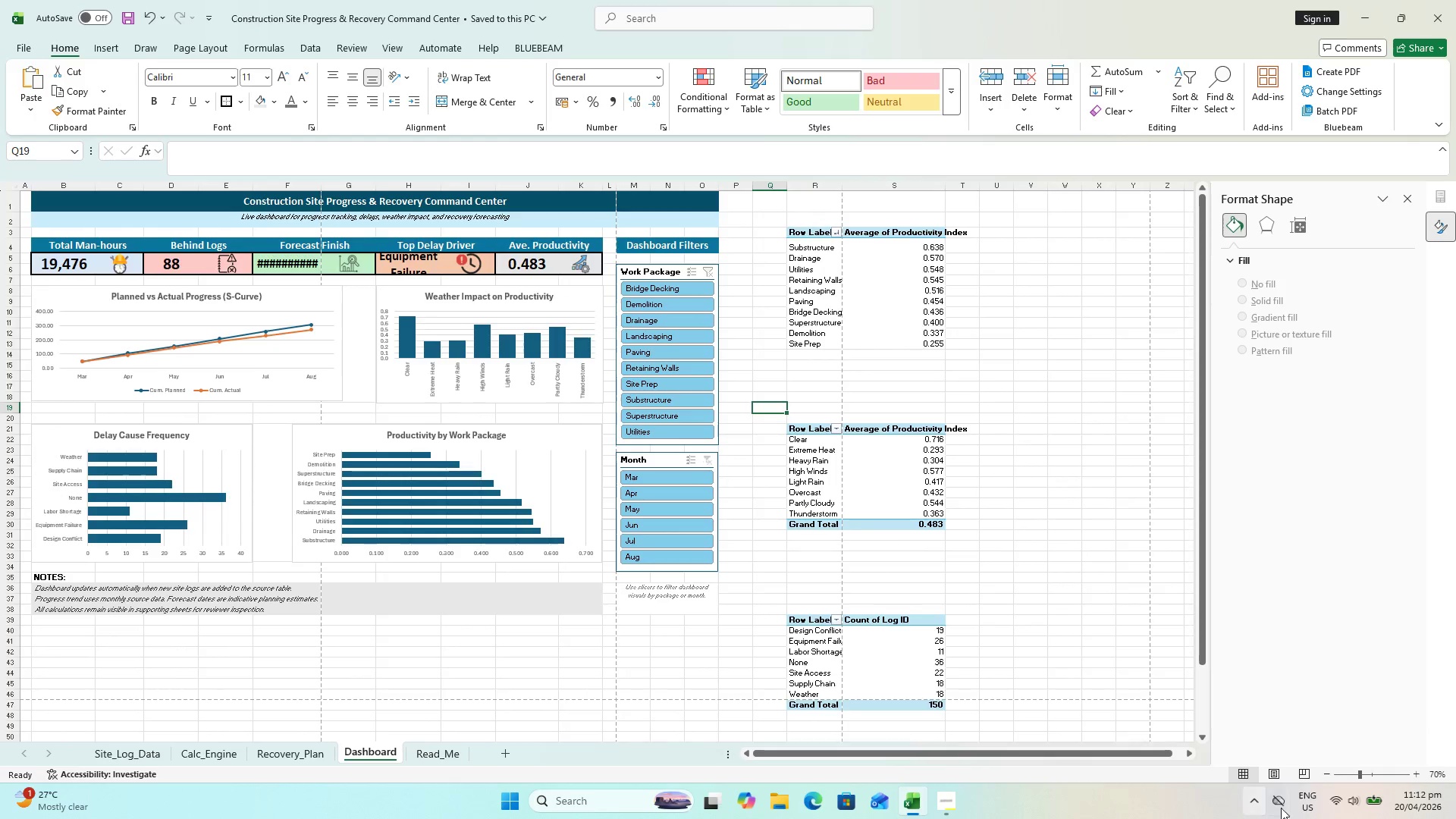 
left_click([1302, 776])
 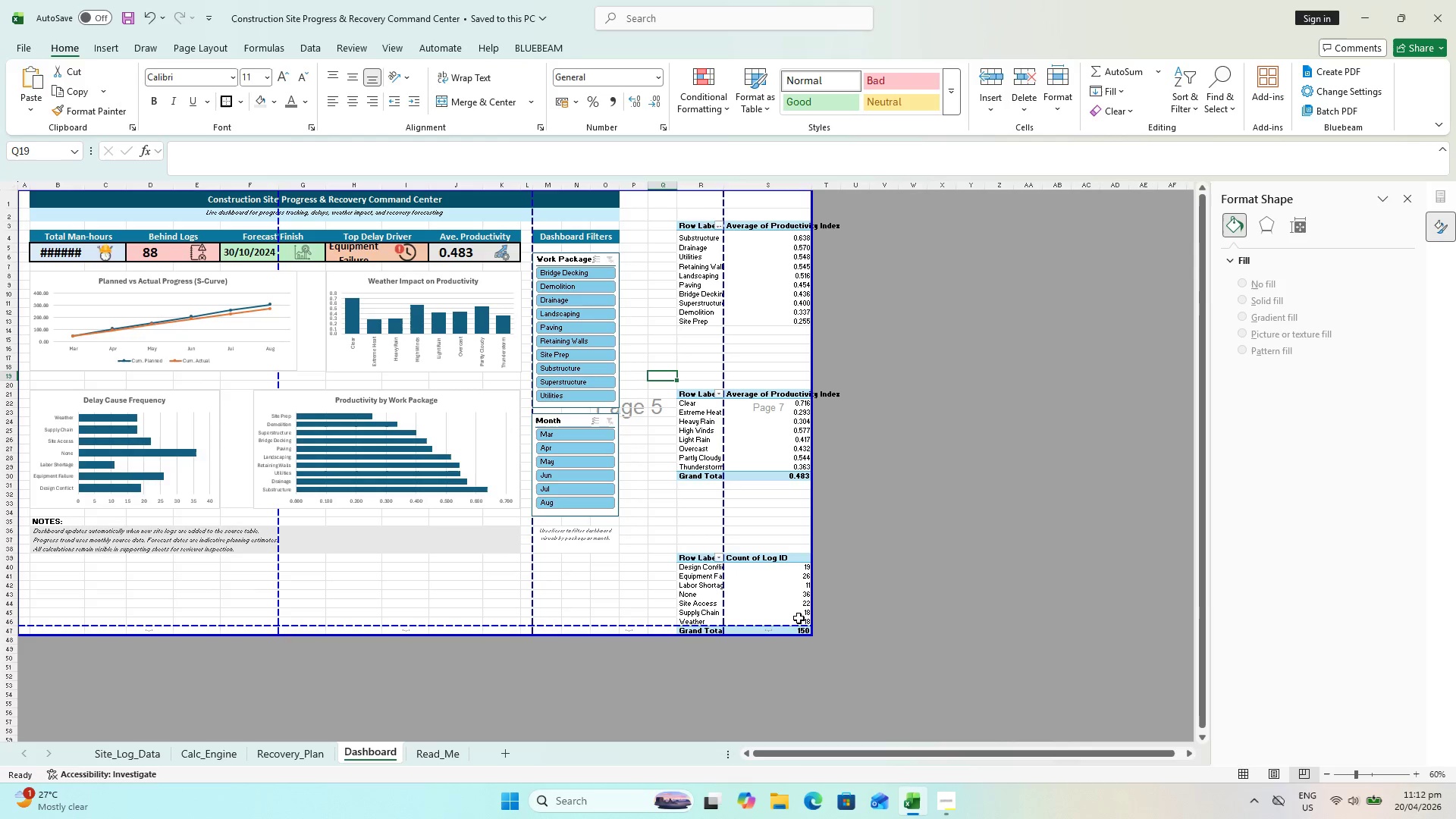 
hold_key(key=ControlLeft, duration=0.39)
scroll: coordinate [777, 598], scroll_direction: up, amount: 1.0
 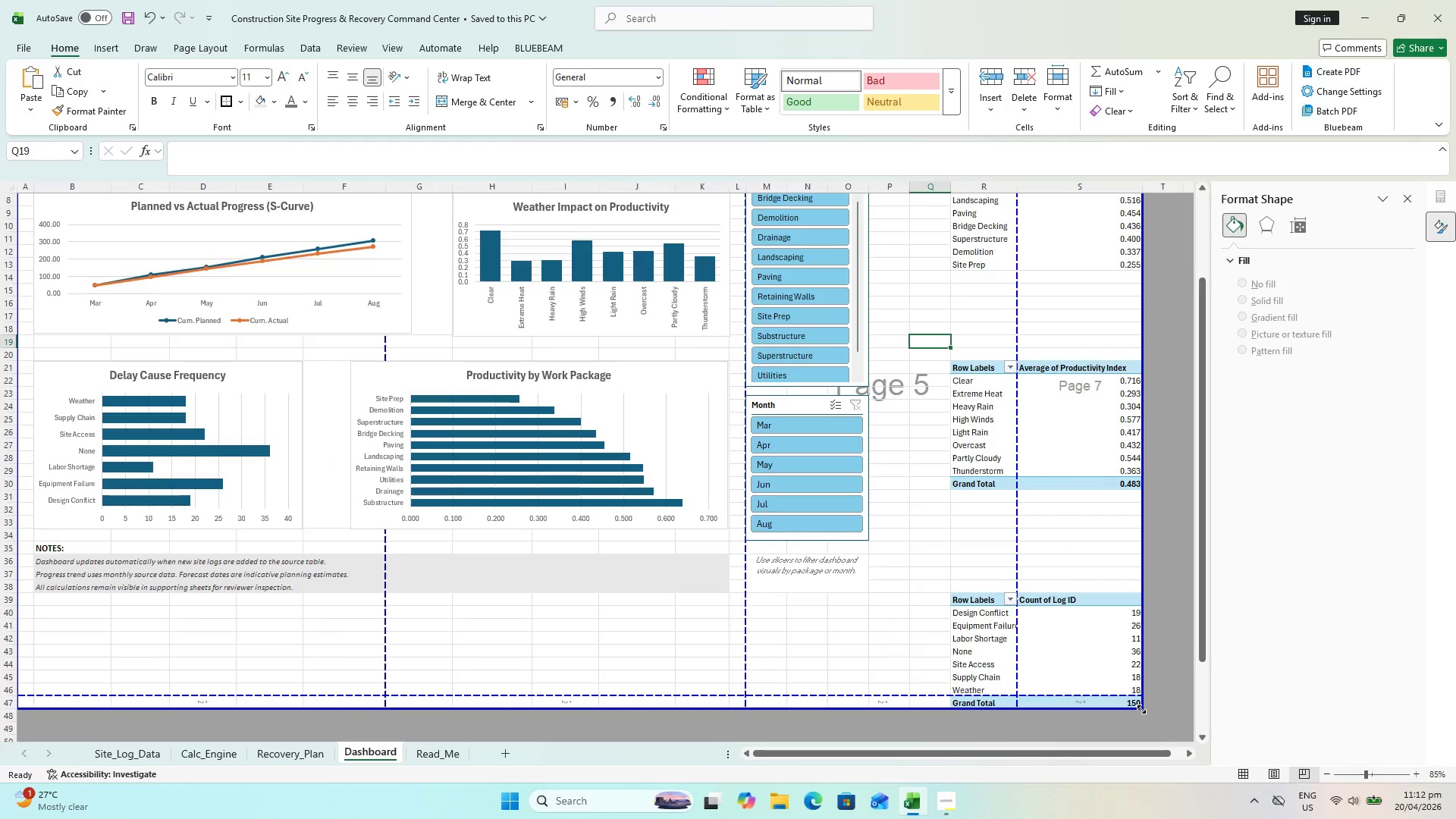 
left_click_drag(start_coordinate=[1141, 709], to_coordinate=[877, 594])
 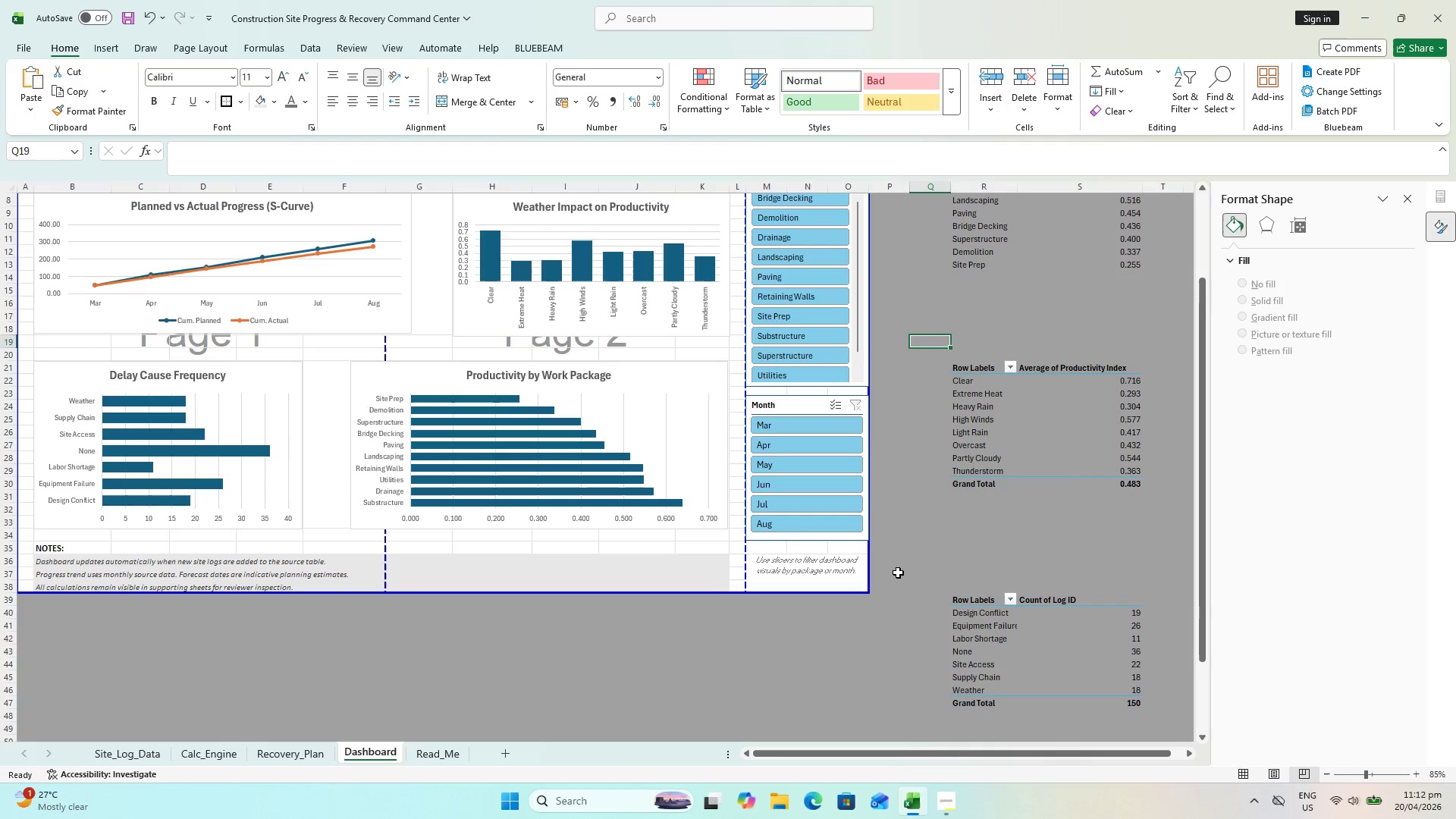 
left_click([898, 572])
 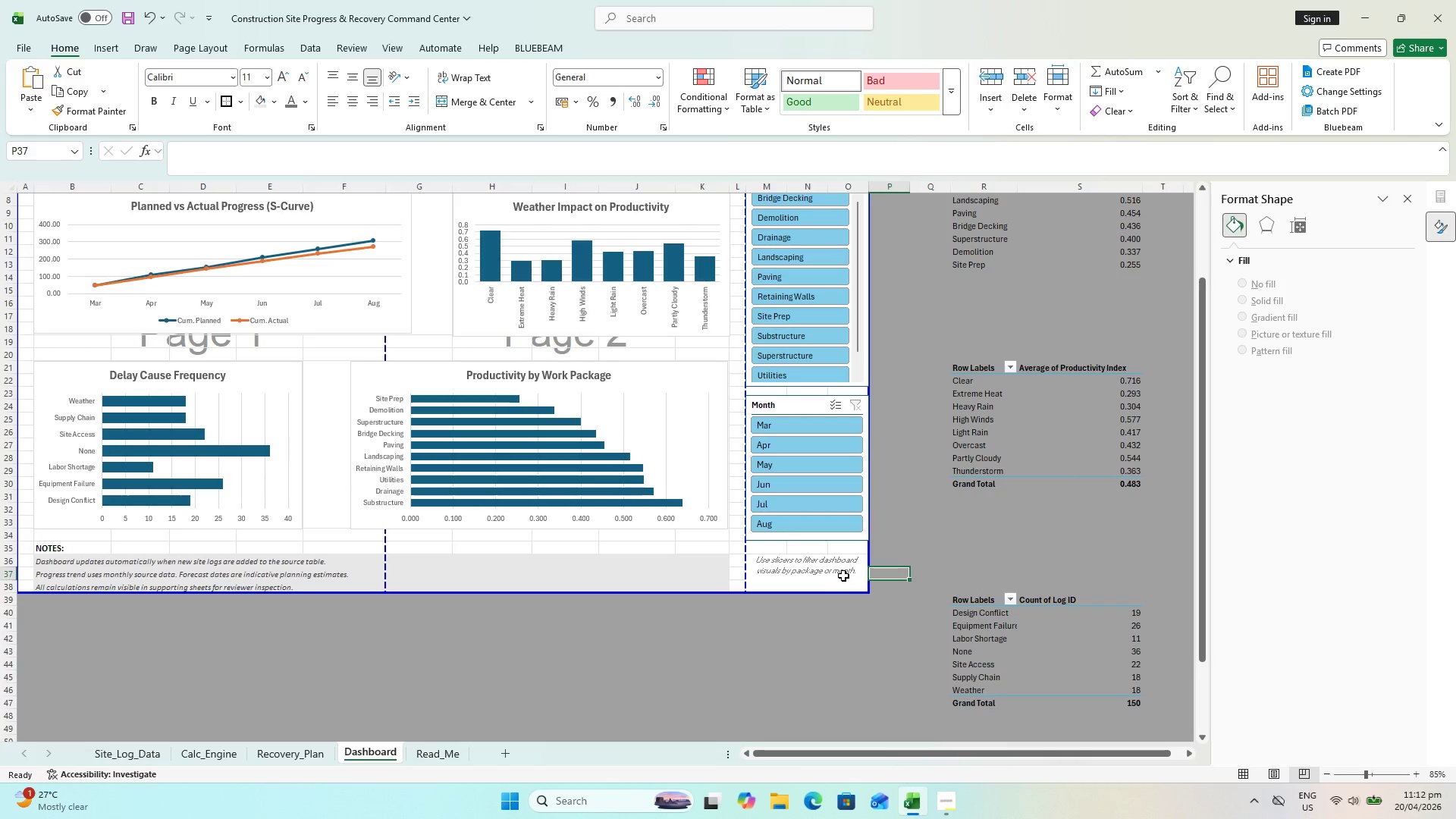 
left_click([836, 573])
 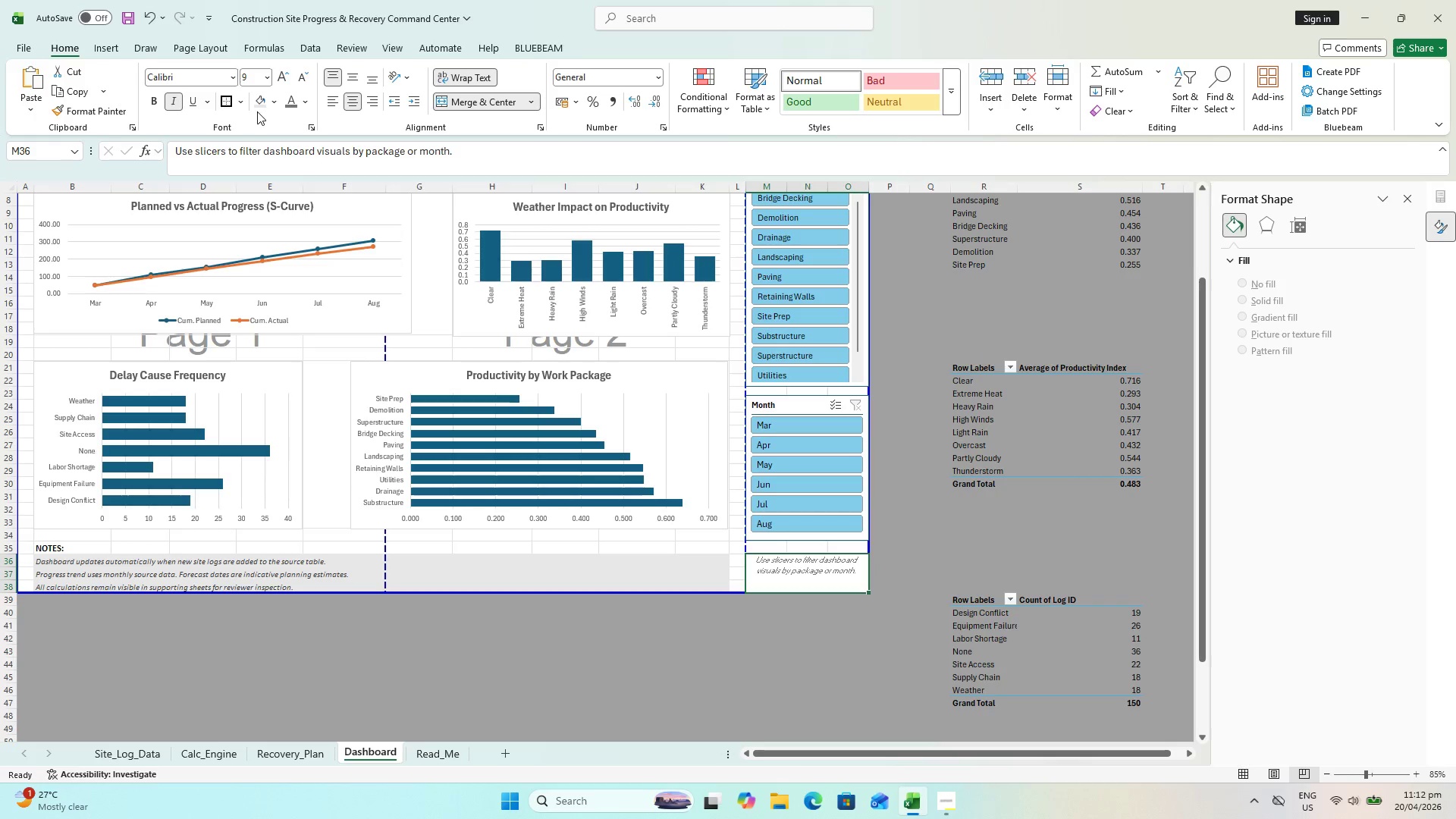 
left_click([262, 105])
 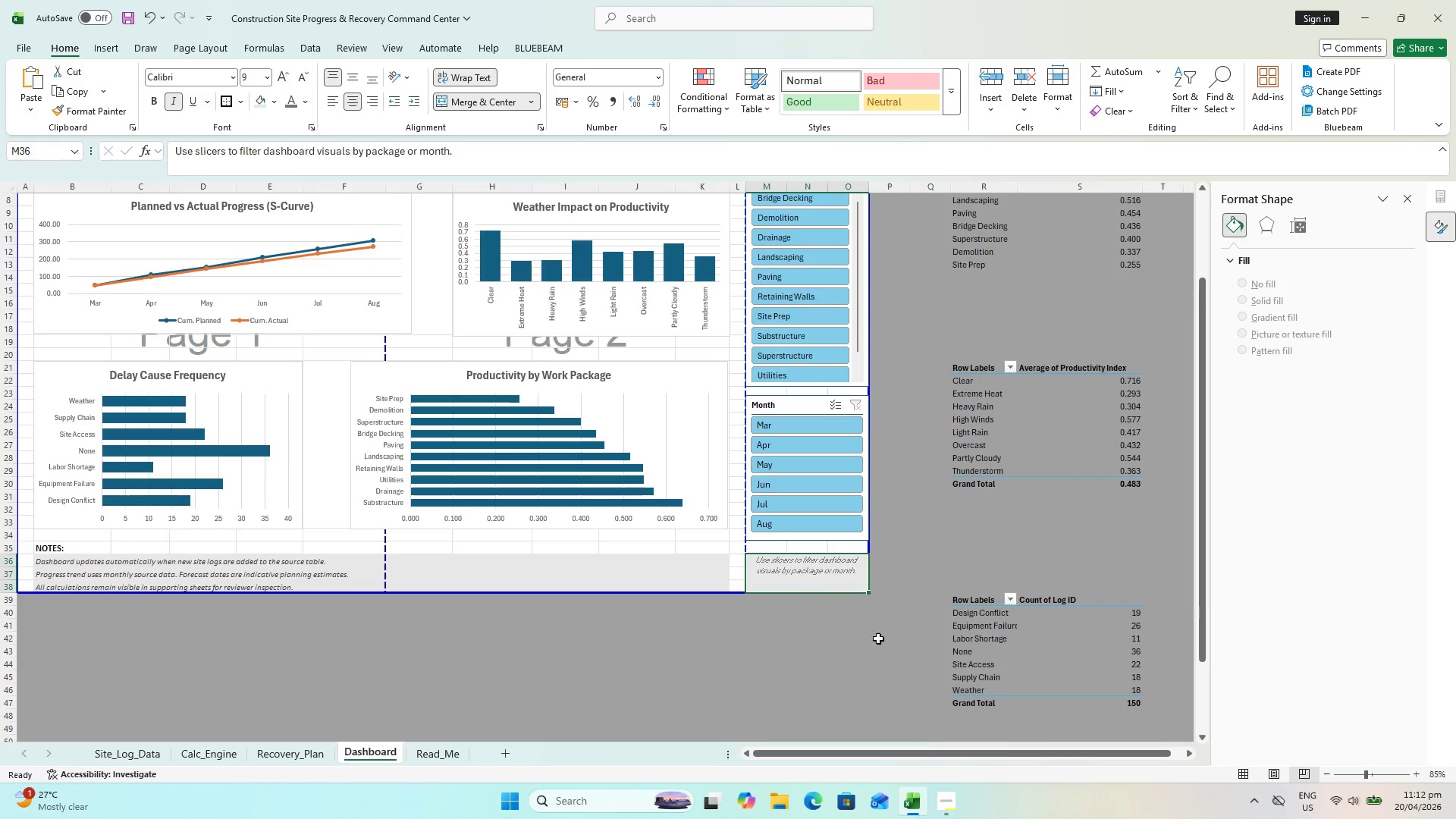 
left_click([879, 654])
 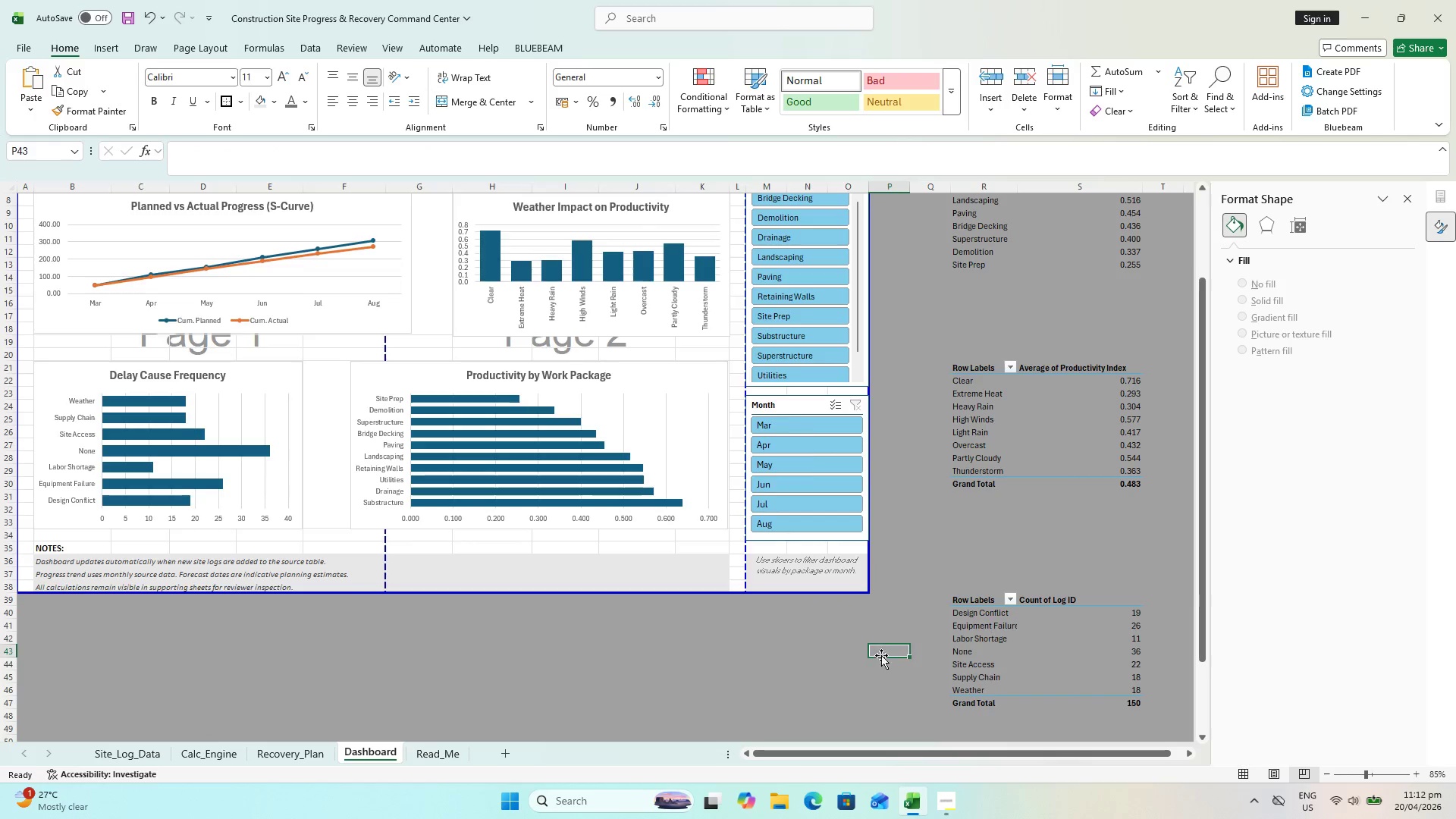 
scroll: coordinate [921, 648], scroll_direction: up, amount: 10.0
 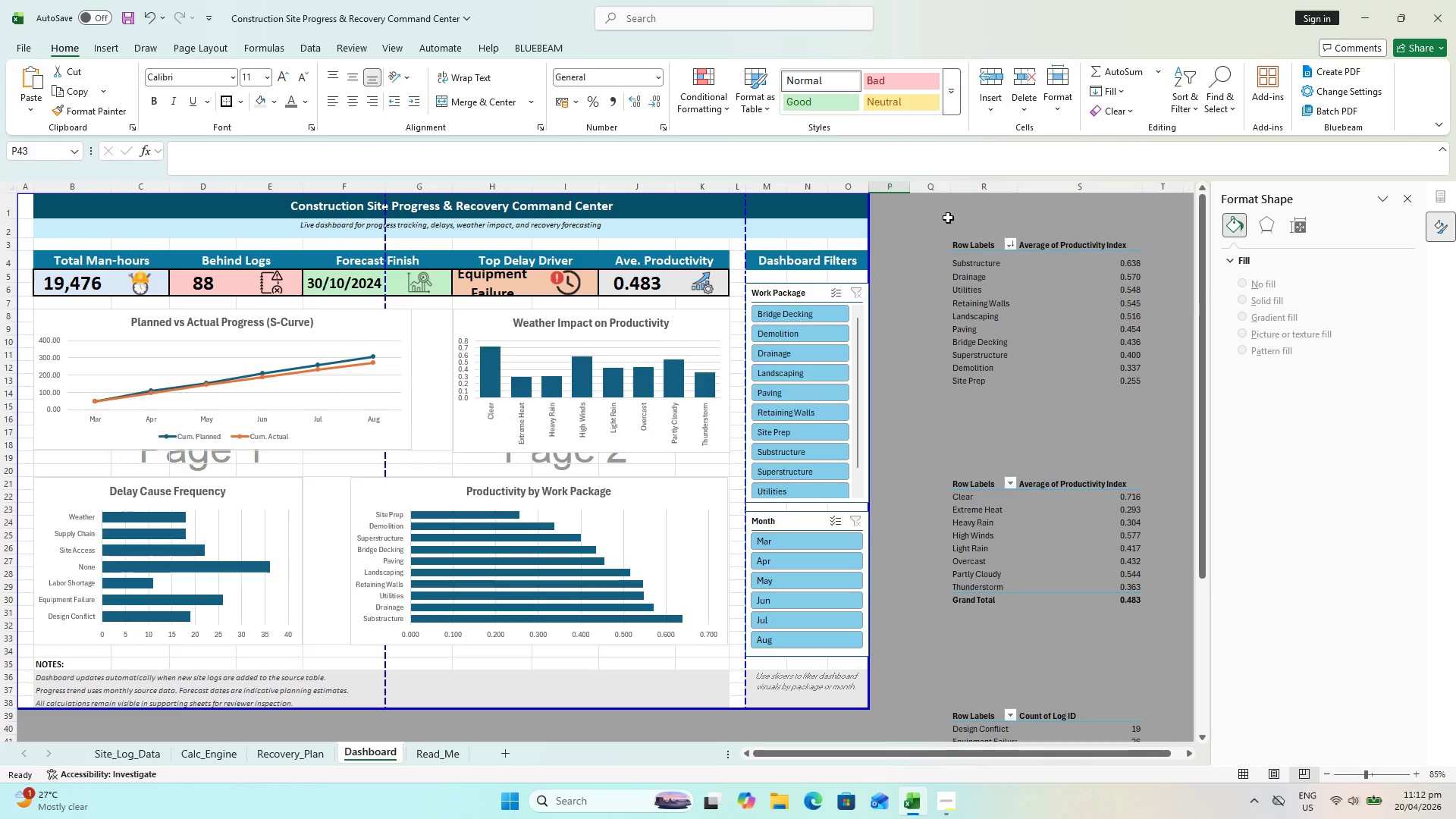 
left_click([959, 207])
 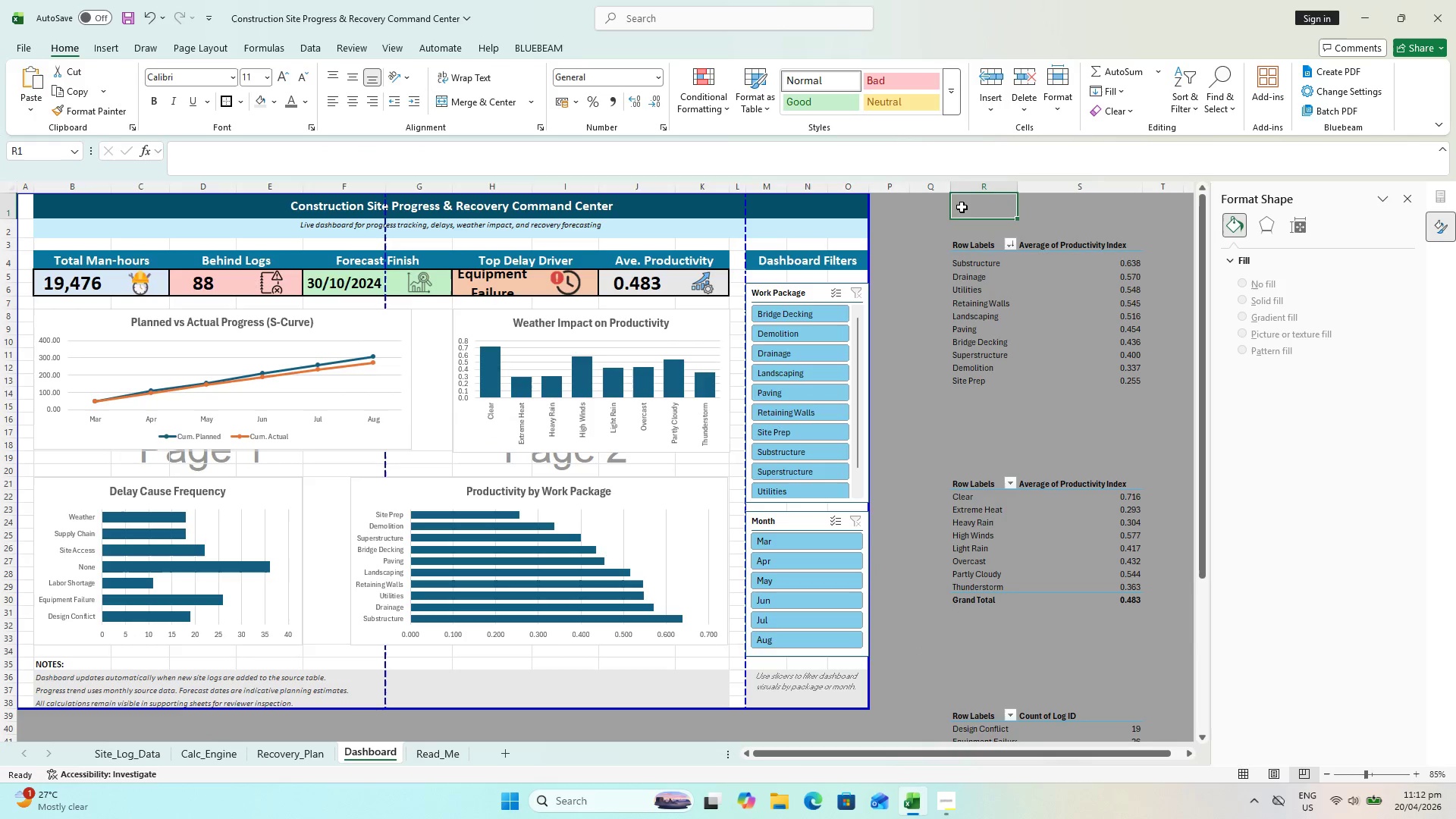 
left_click_drag(start_coordinate=[962, 207], to_coordinate=[1111, 210])
 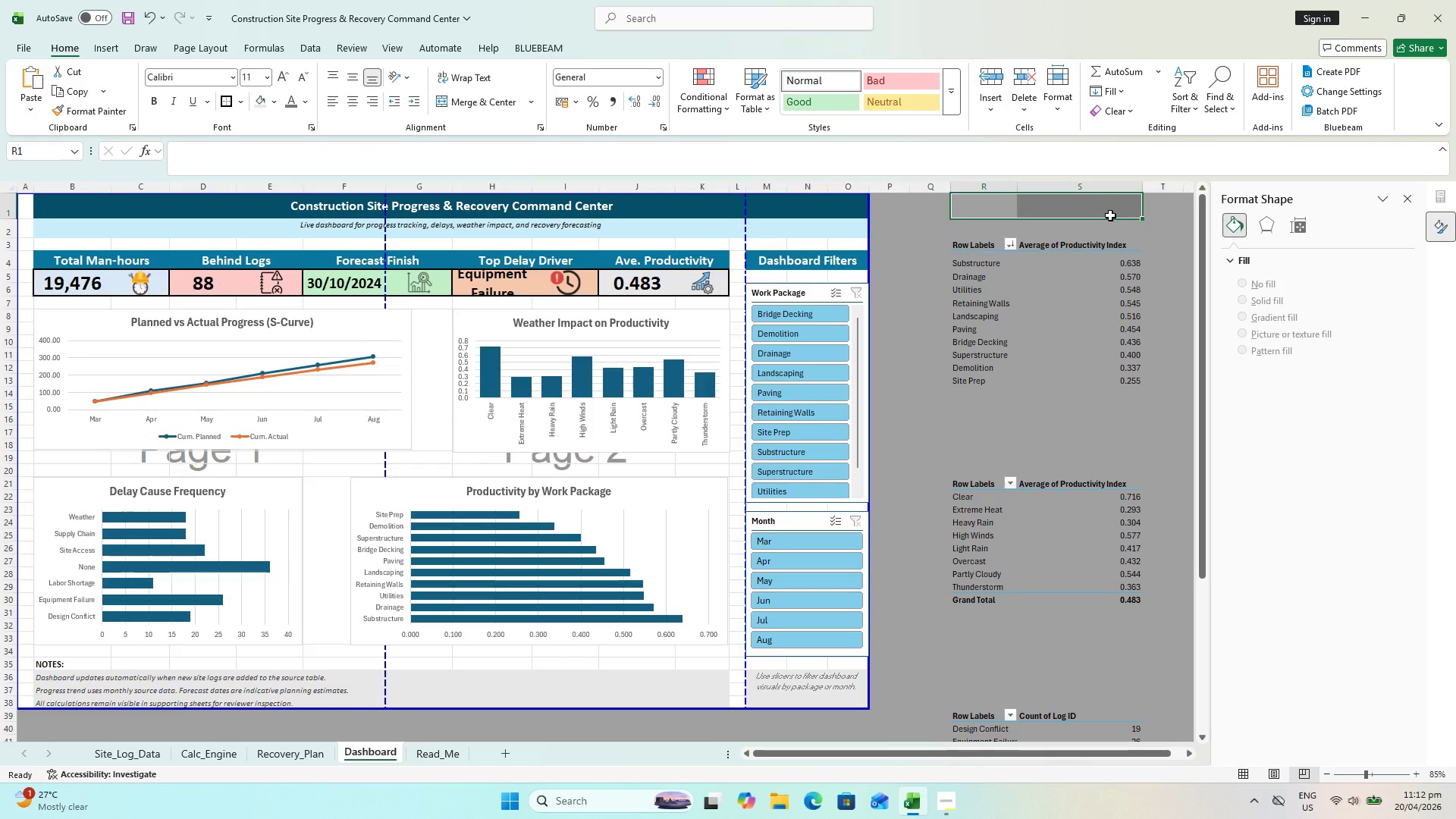 
type(THESE TAB)
key(Backspace)
key(Backspace)
type(ABLES OUTSIDE PRINTABLE AREA ARE JUST HELPER)
key(Backspace)
key(Backspace)
key(Backspace)
key(Backspace)
key(Backspace)
type(ELPER TABLES )
 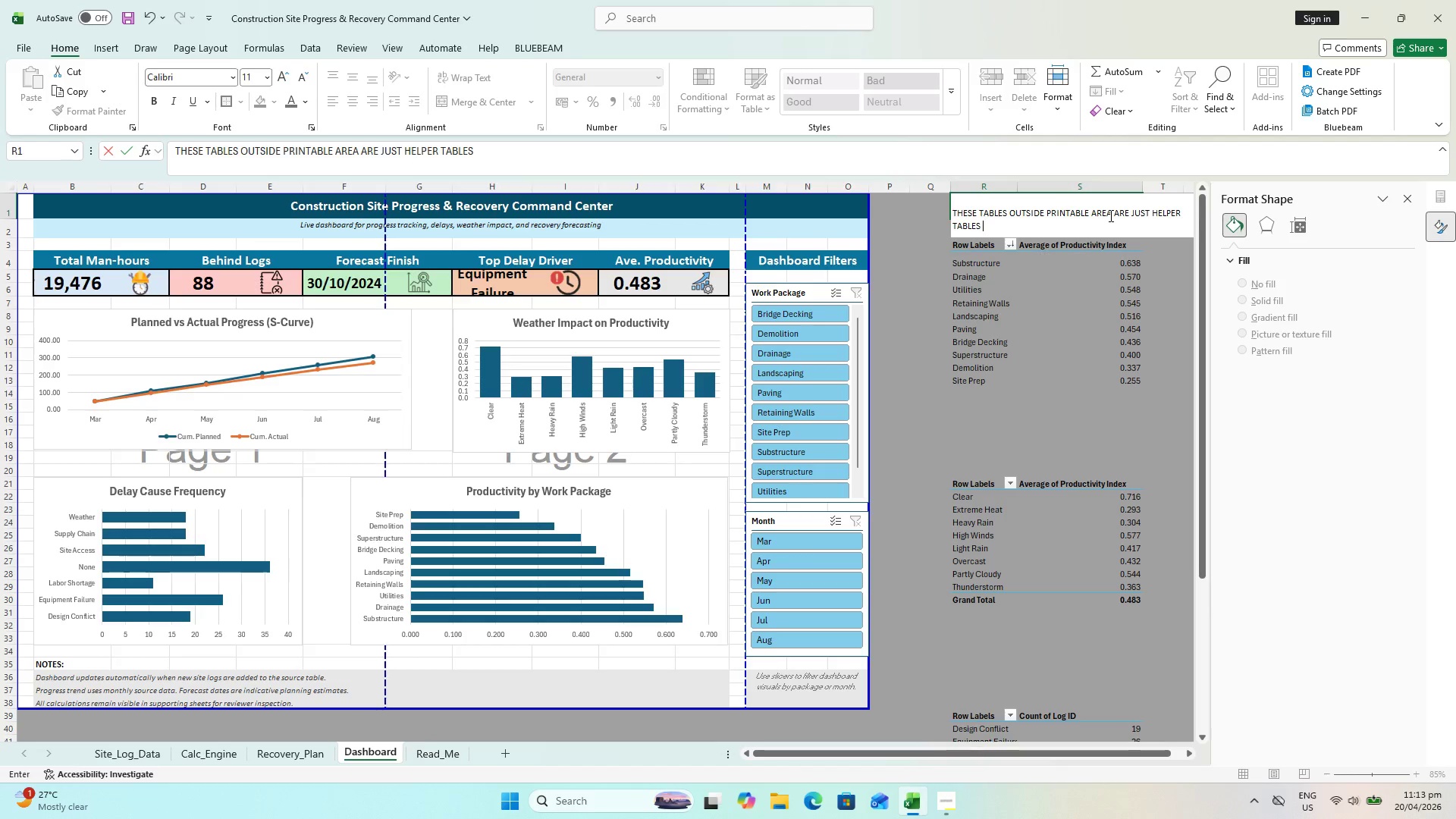 
wait(8.98)
 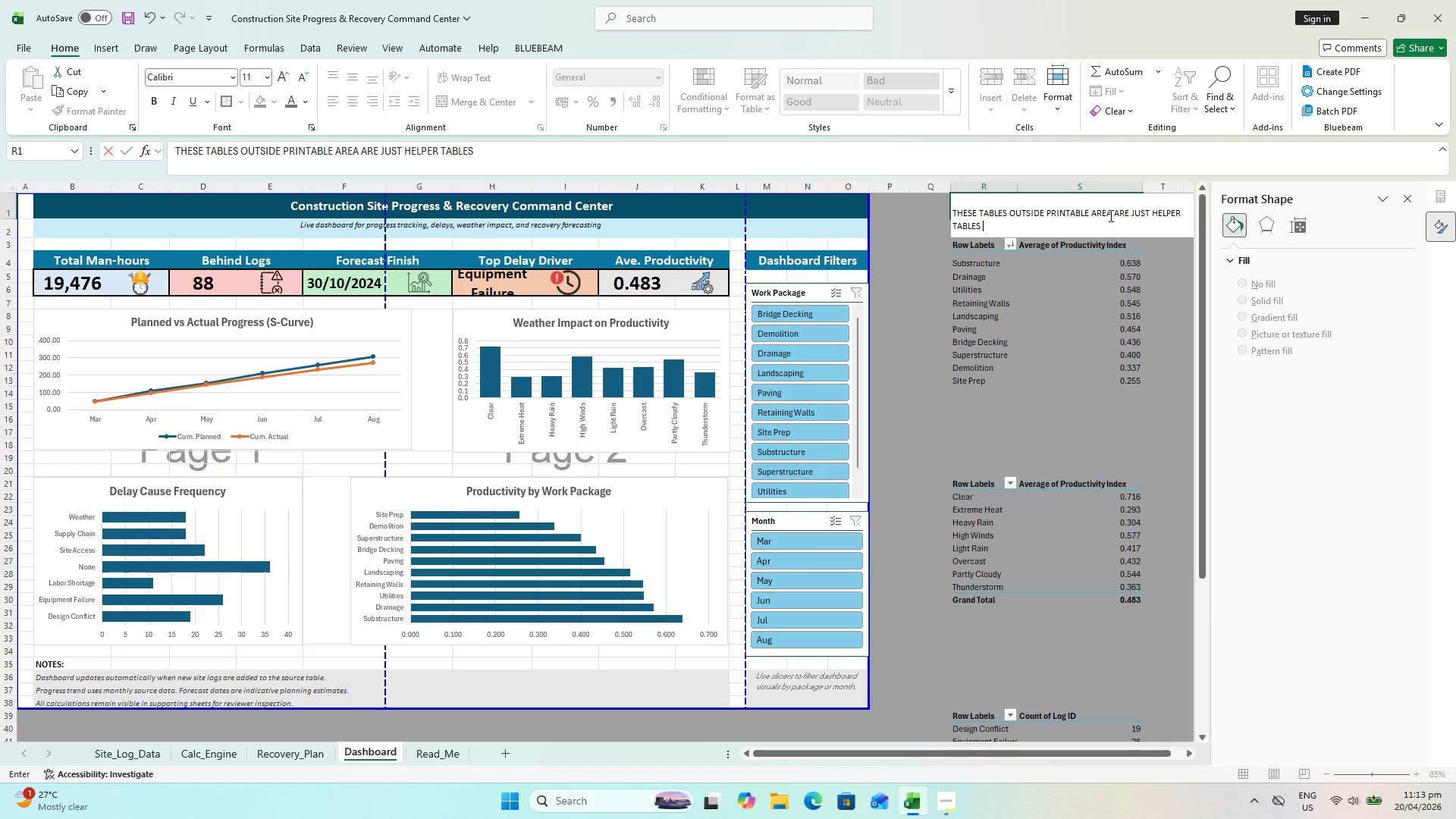 
type(AND NOT NEEDED INSU)
key(Backspace)
type(IDE THE DASHBOARD)
 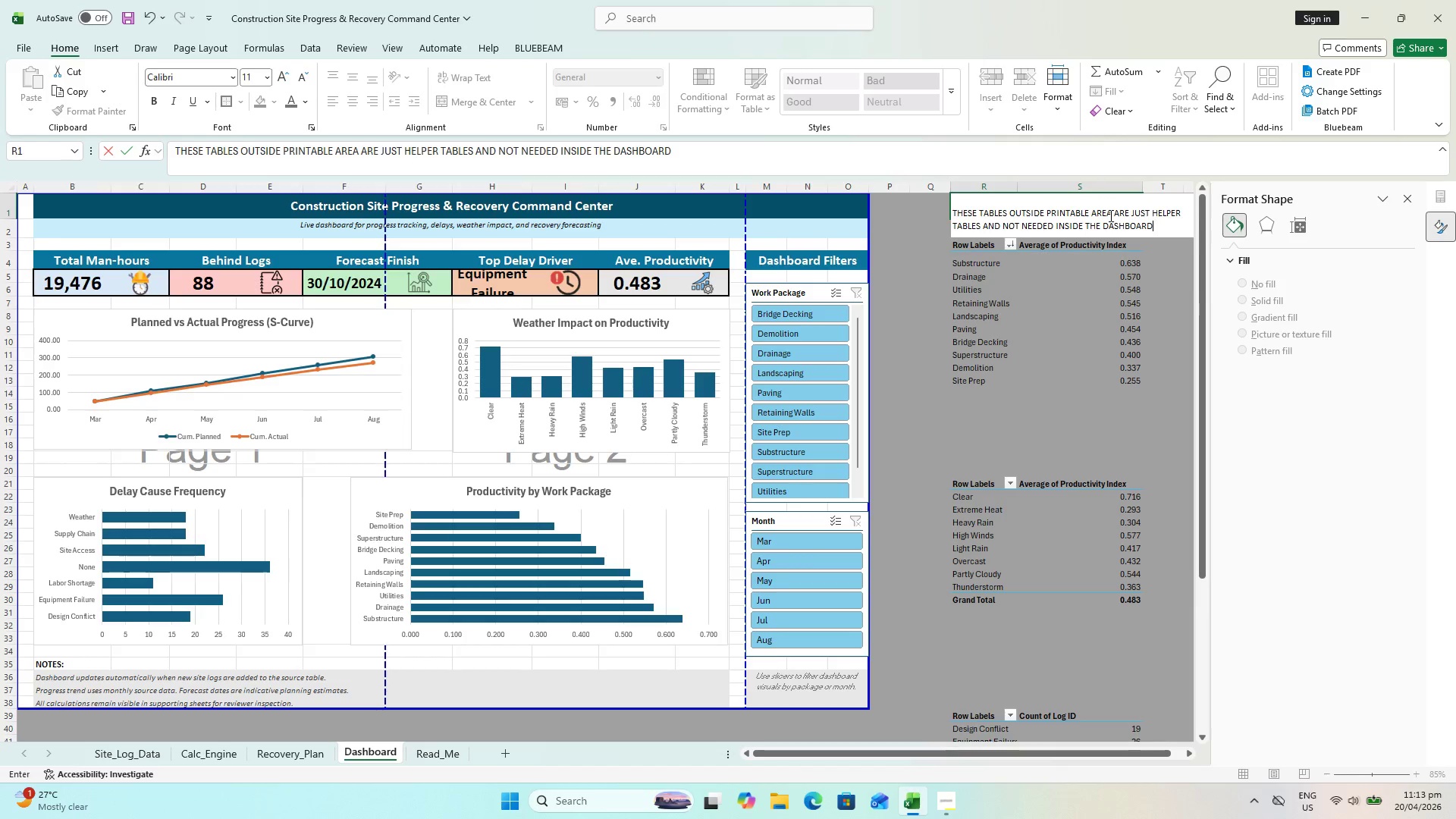 
hold_key(key=ShiftLeft, duration=0.48)
 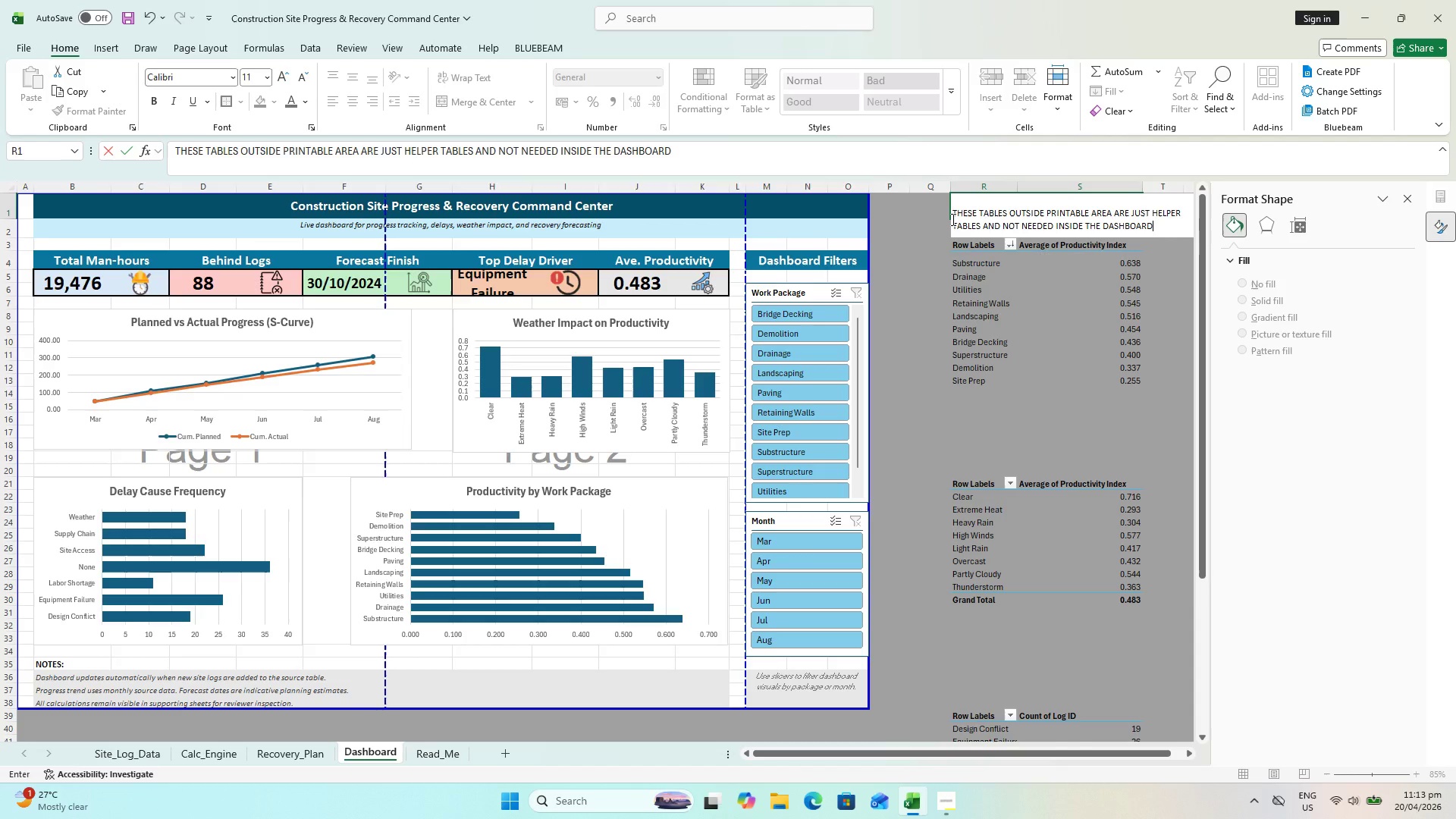 
left_click([952, 219])
 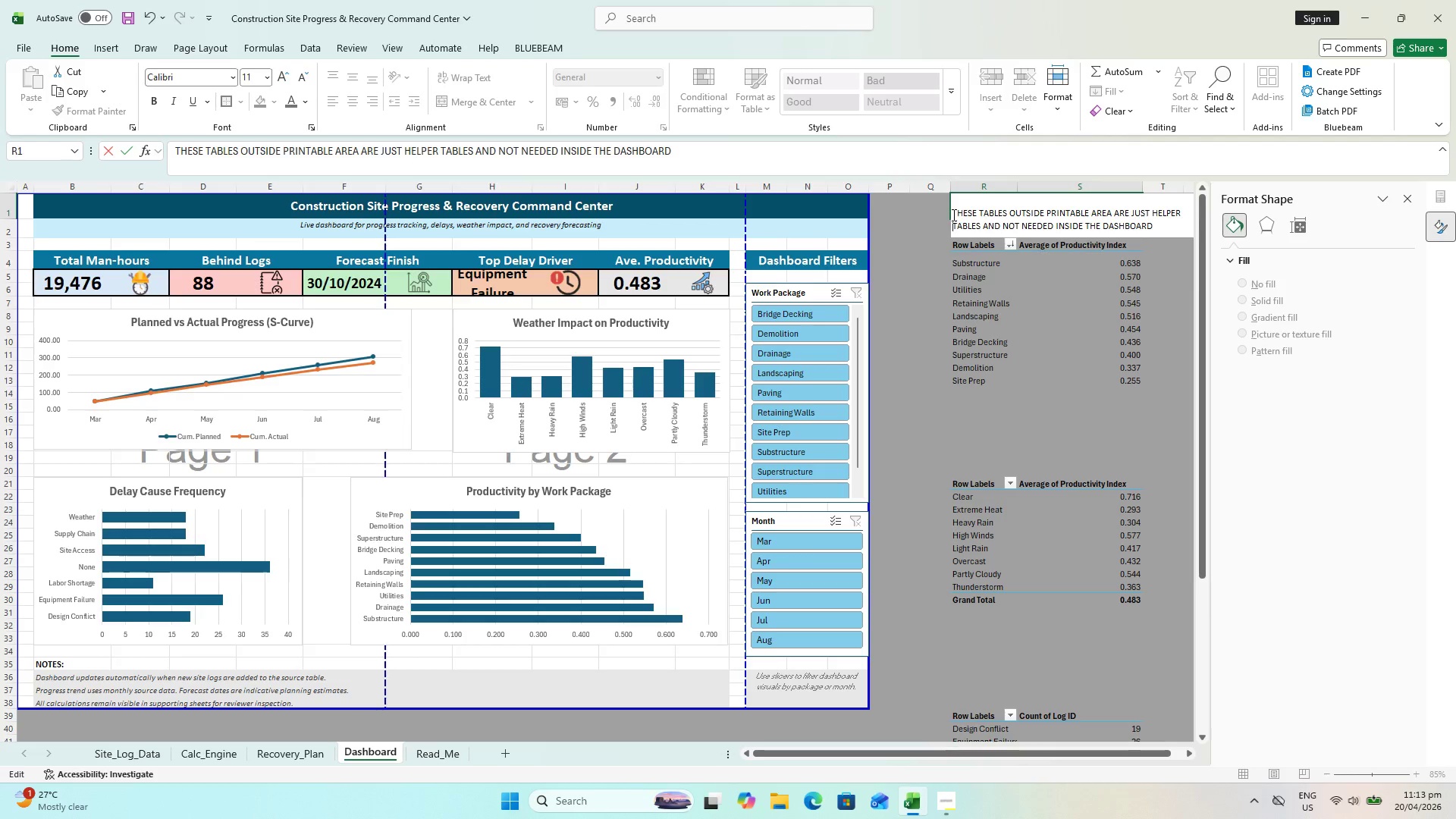 
left_click([952, 208])
 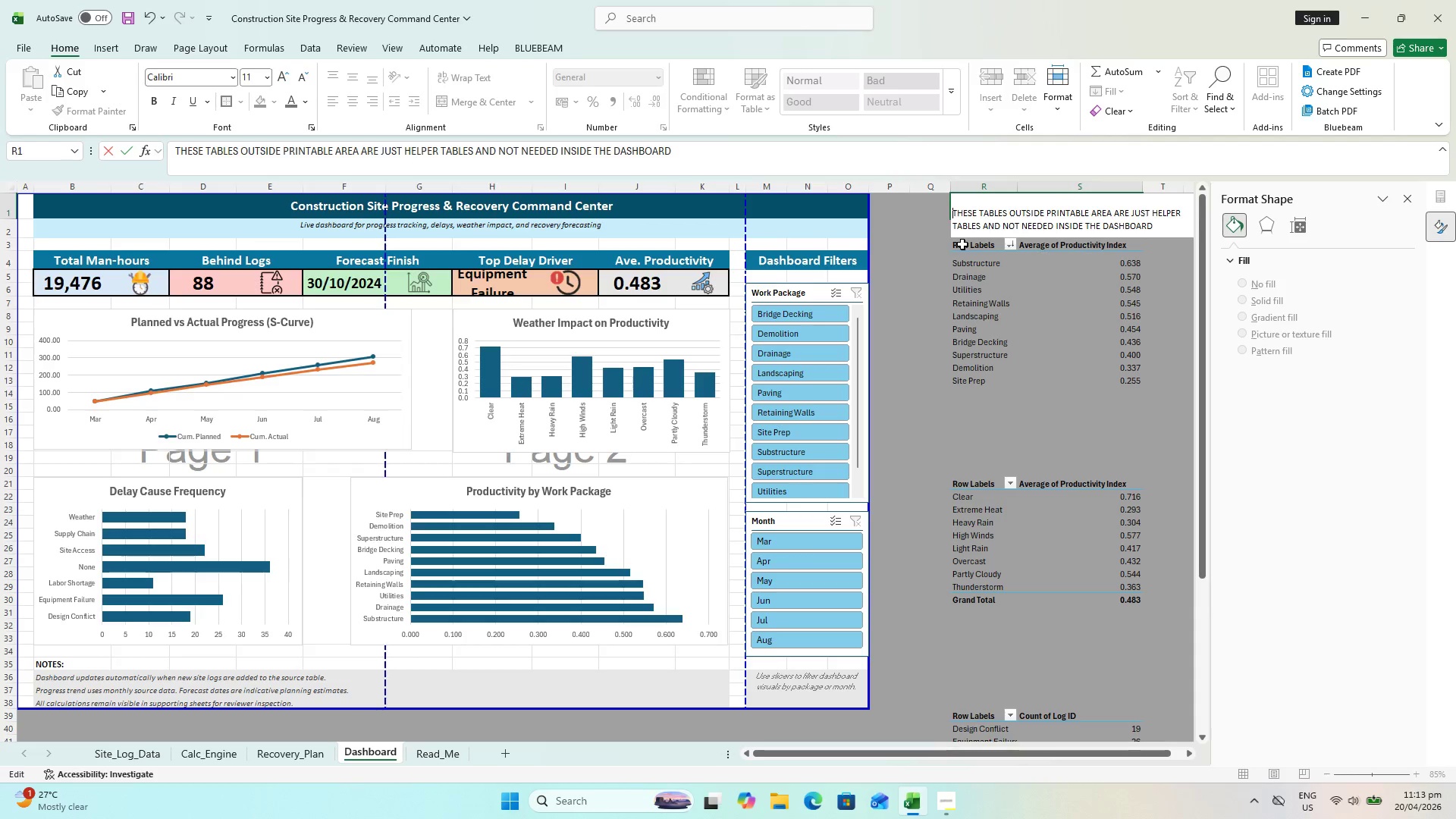 
type(NOTE)
key(Backspace)
type(TE)
key(Backspace)
key(Backspace)
type(E: )
 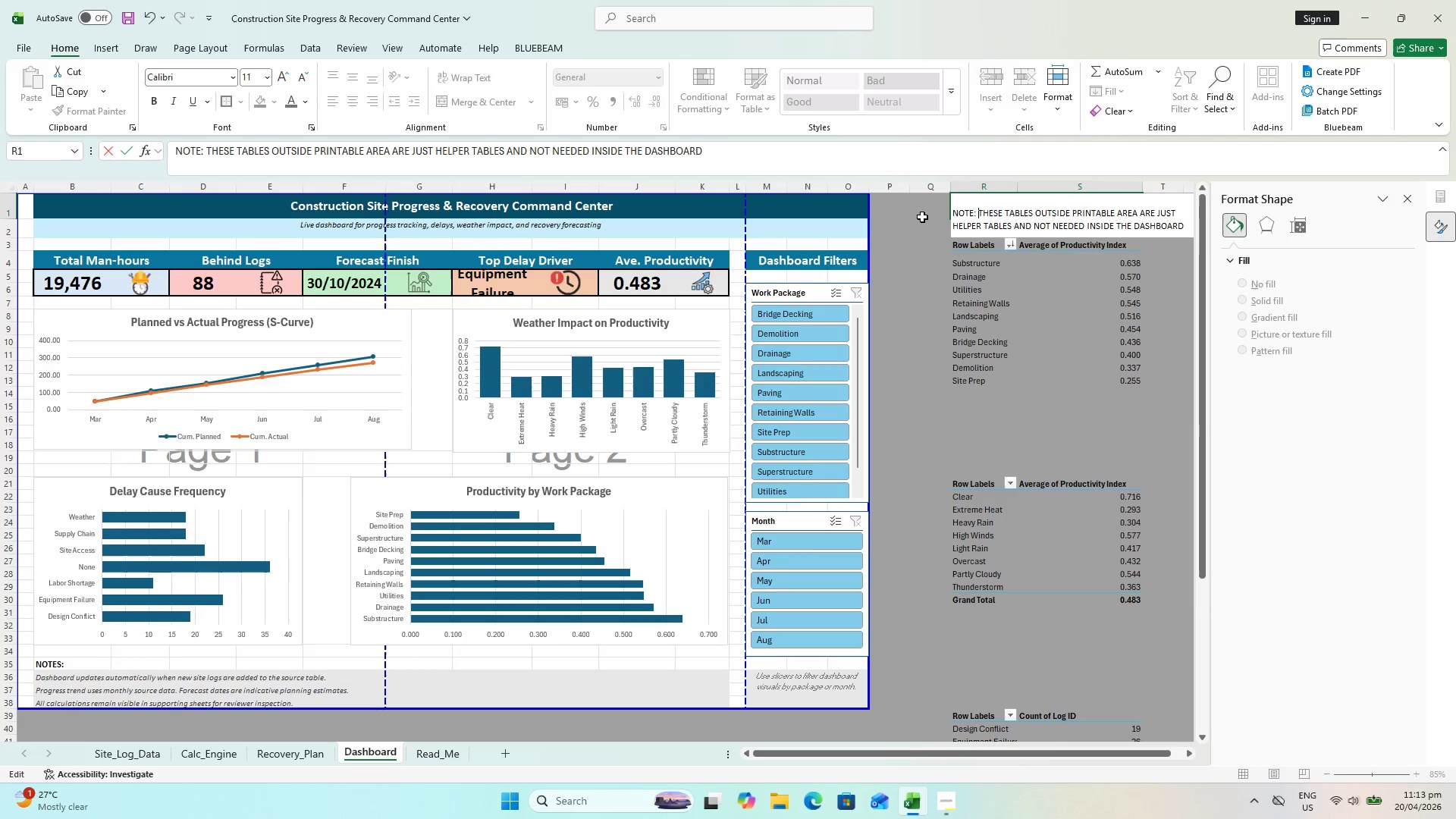 
key(Control+A)
 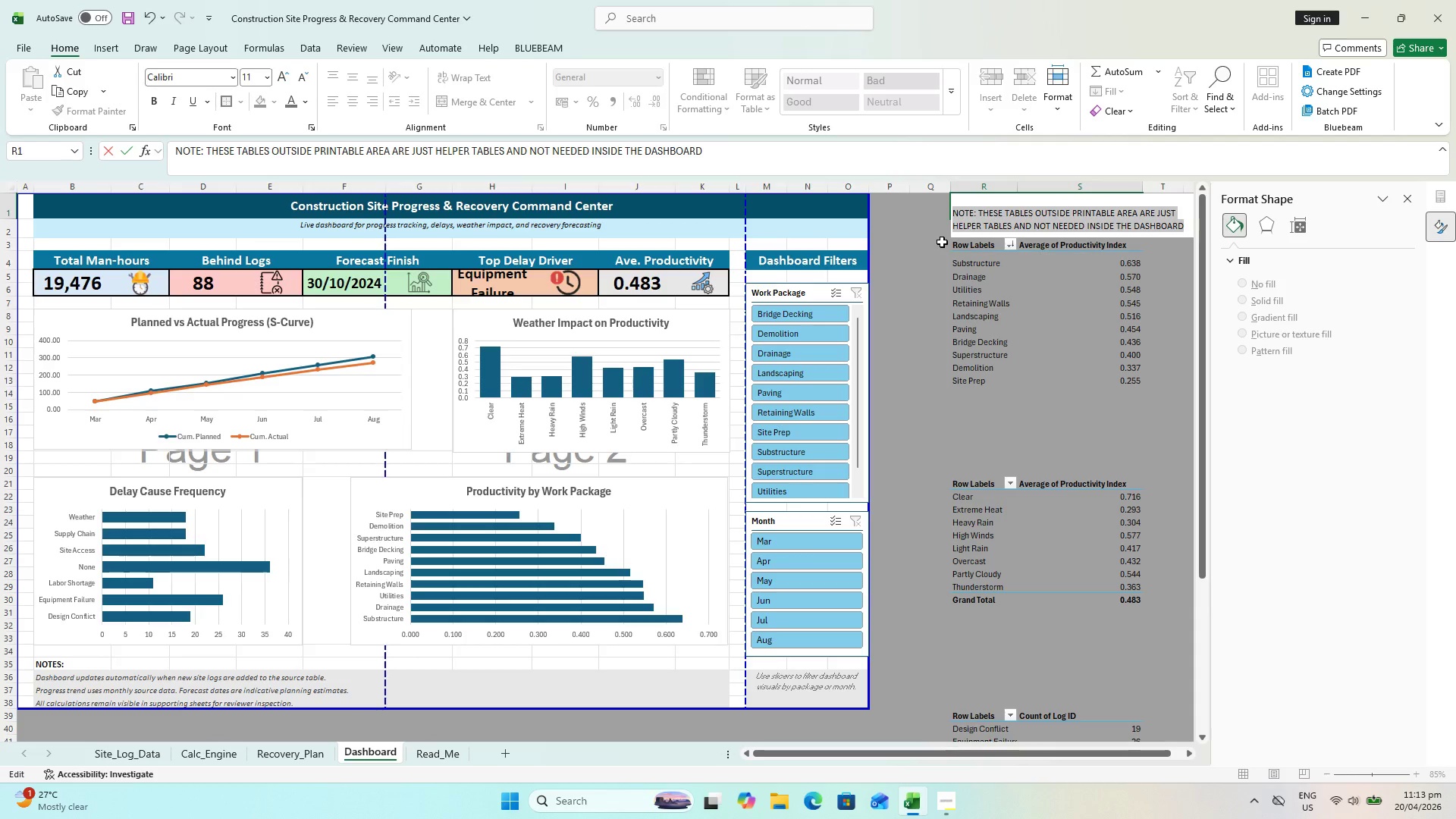 
key(Control+B)
 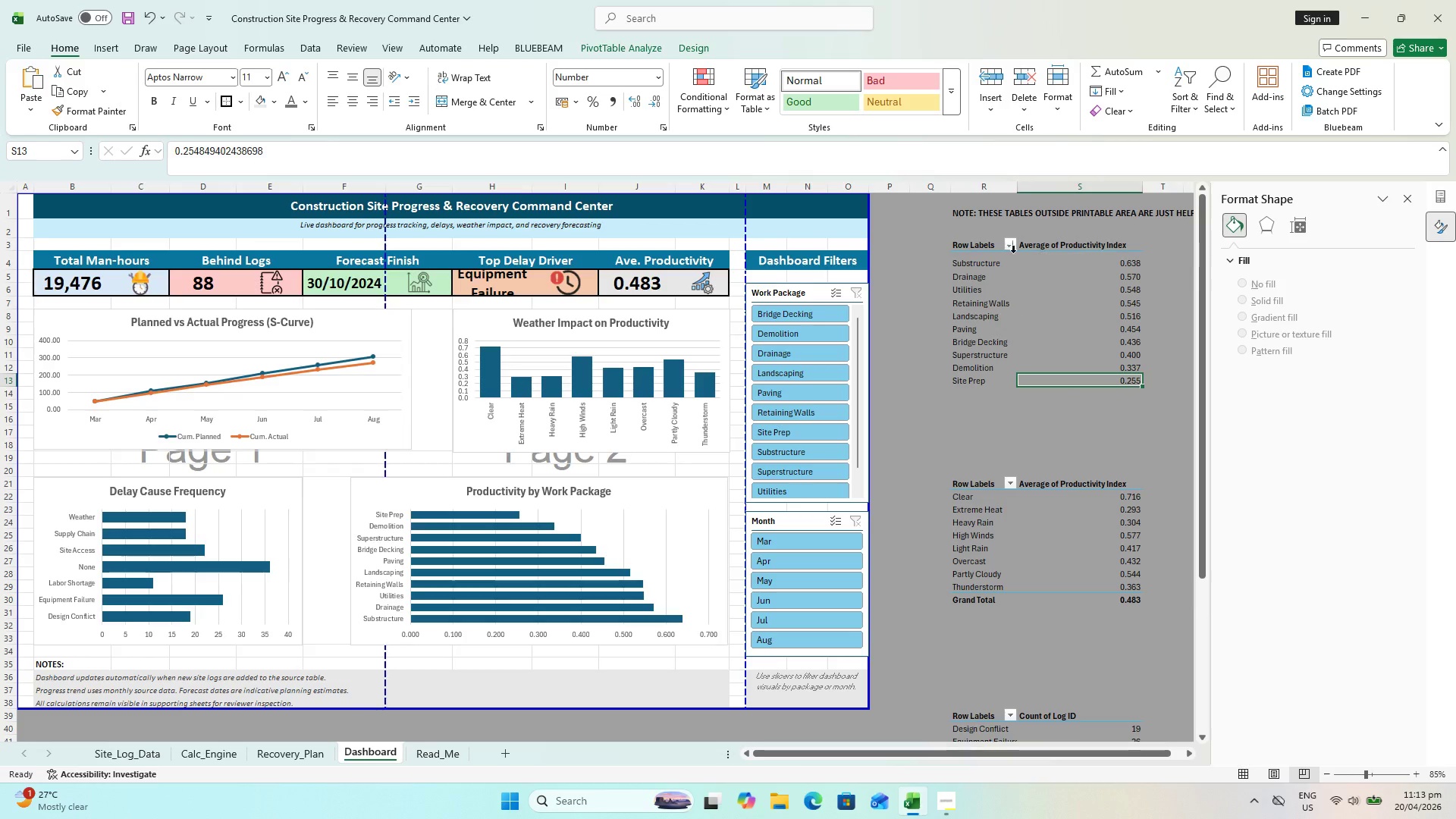 
left_click([1000, 213])
 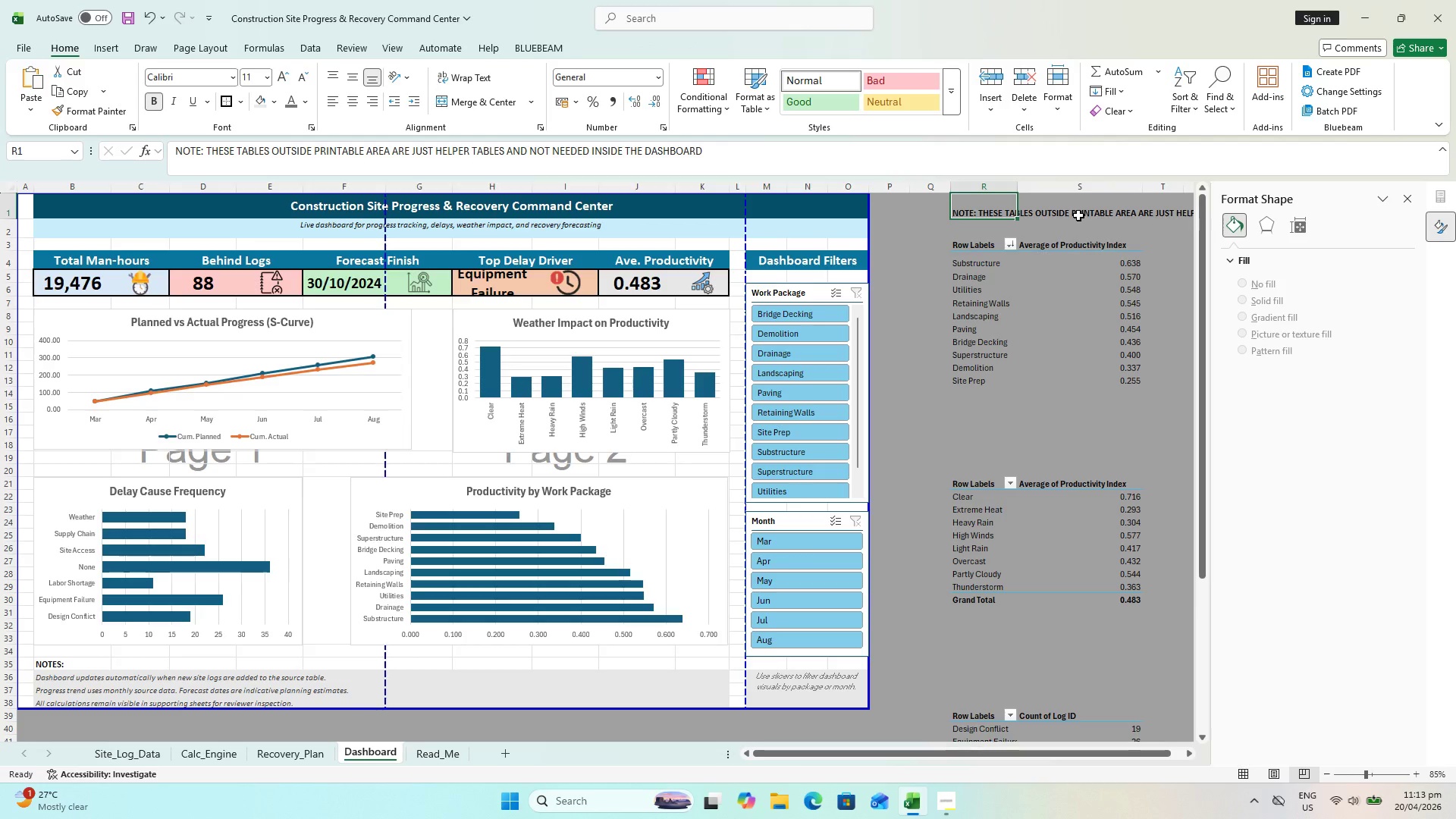 
key(Control+ControlLeft)
 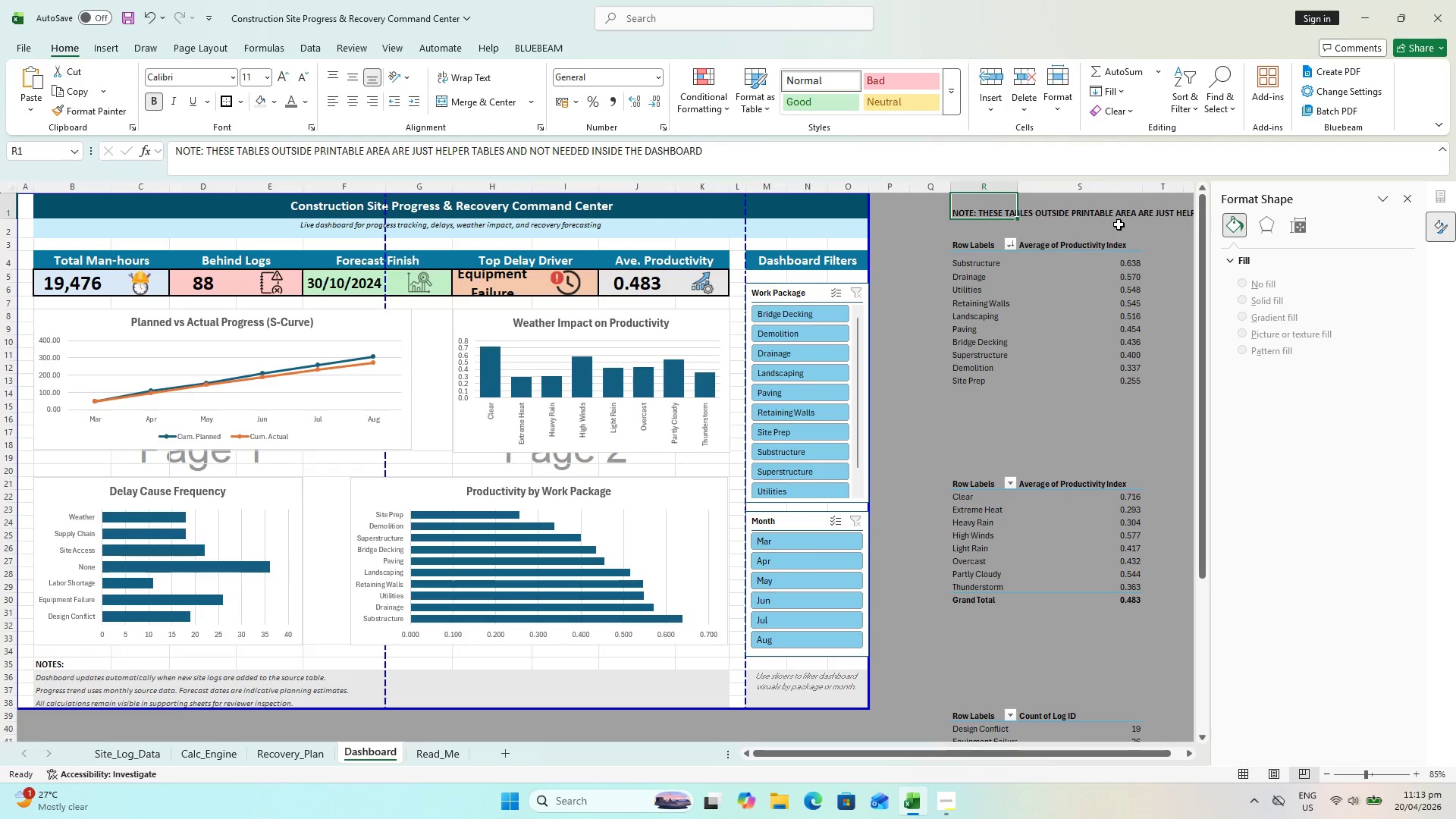 
hold_key(key=ShiftLeft, duration=0.41)
left_click([1121, 223])
 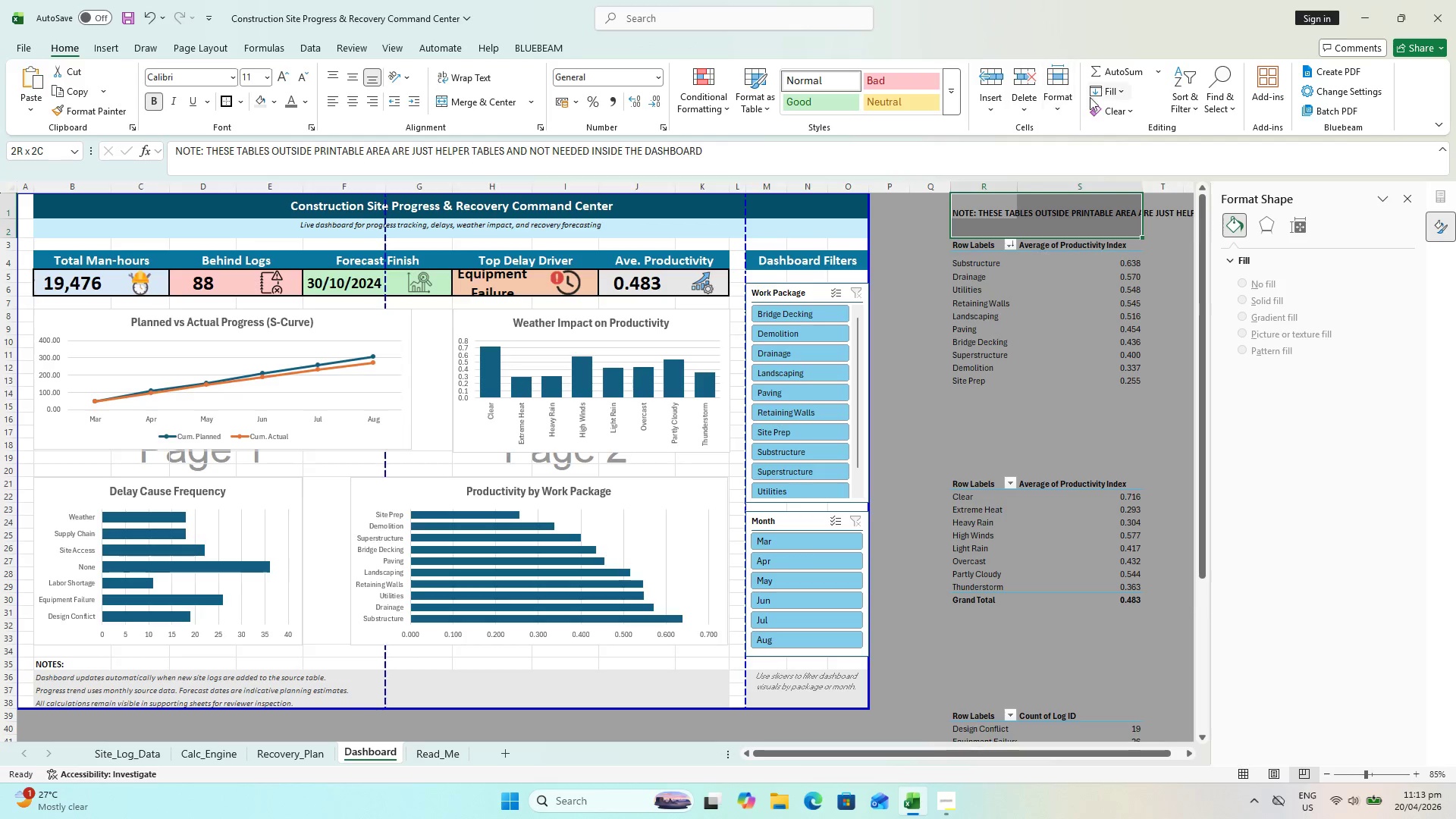 
left_click([1119, 92])
 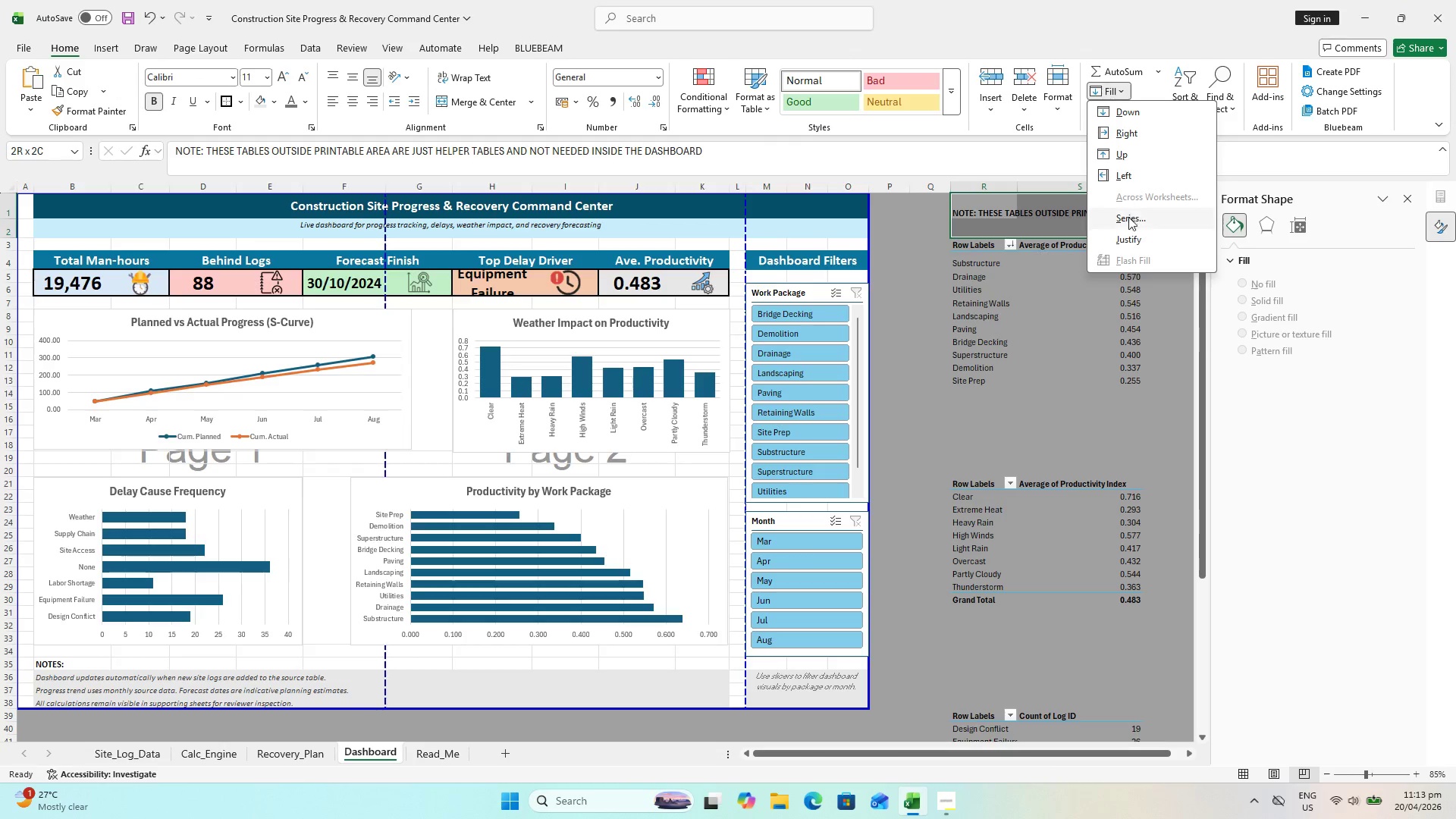 
left_click([1126, 239])
 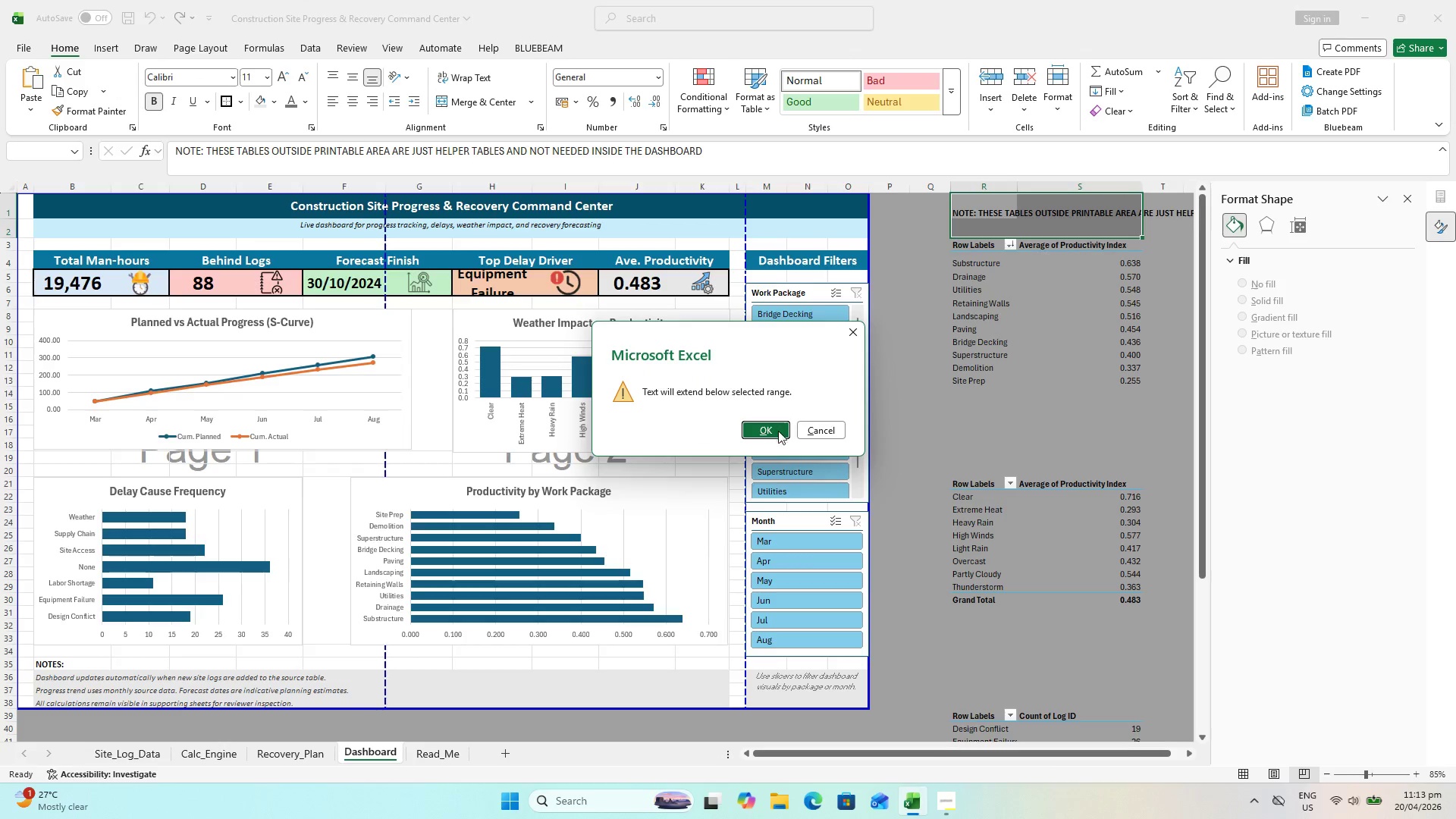 
key(Escape)
 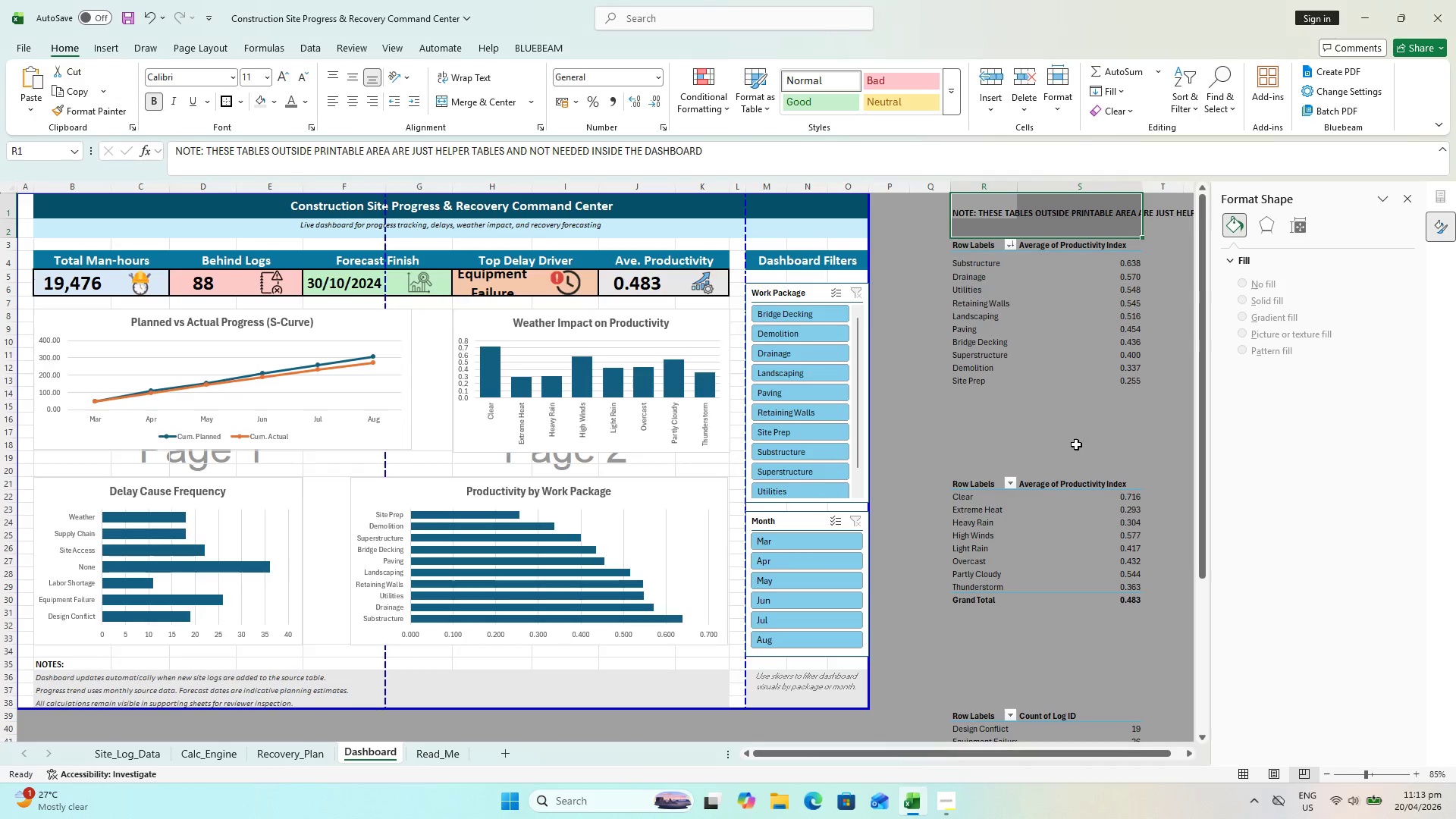 
left_click_drag(start_coordinate=[1076, 444], to_coordinate=[1075, 428])
 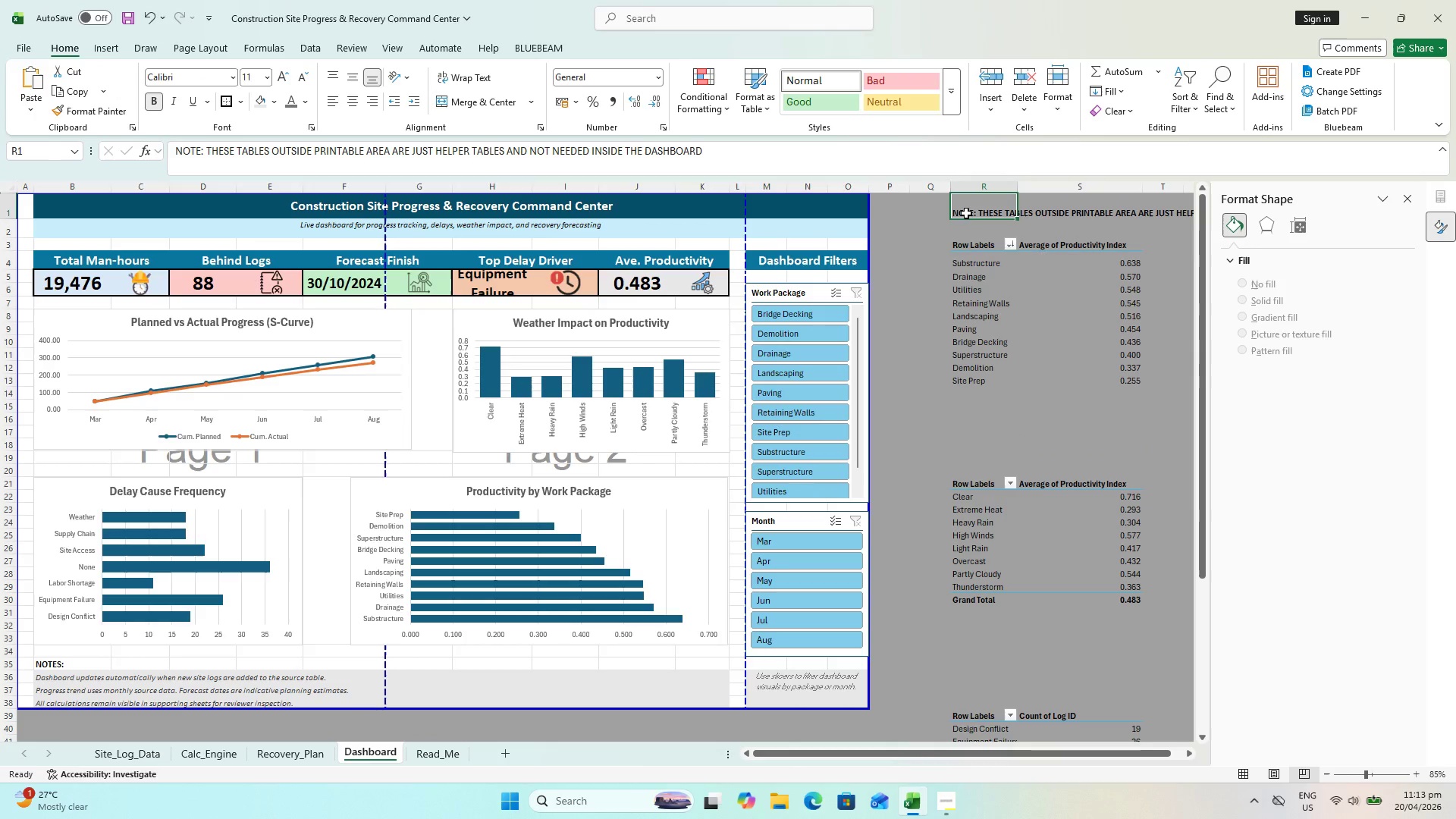 
hold_key(key=ControlLeft, duration=0.36)
 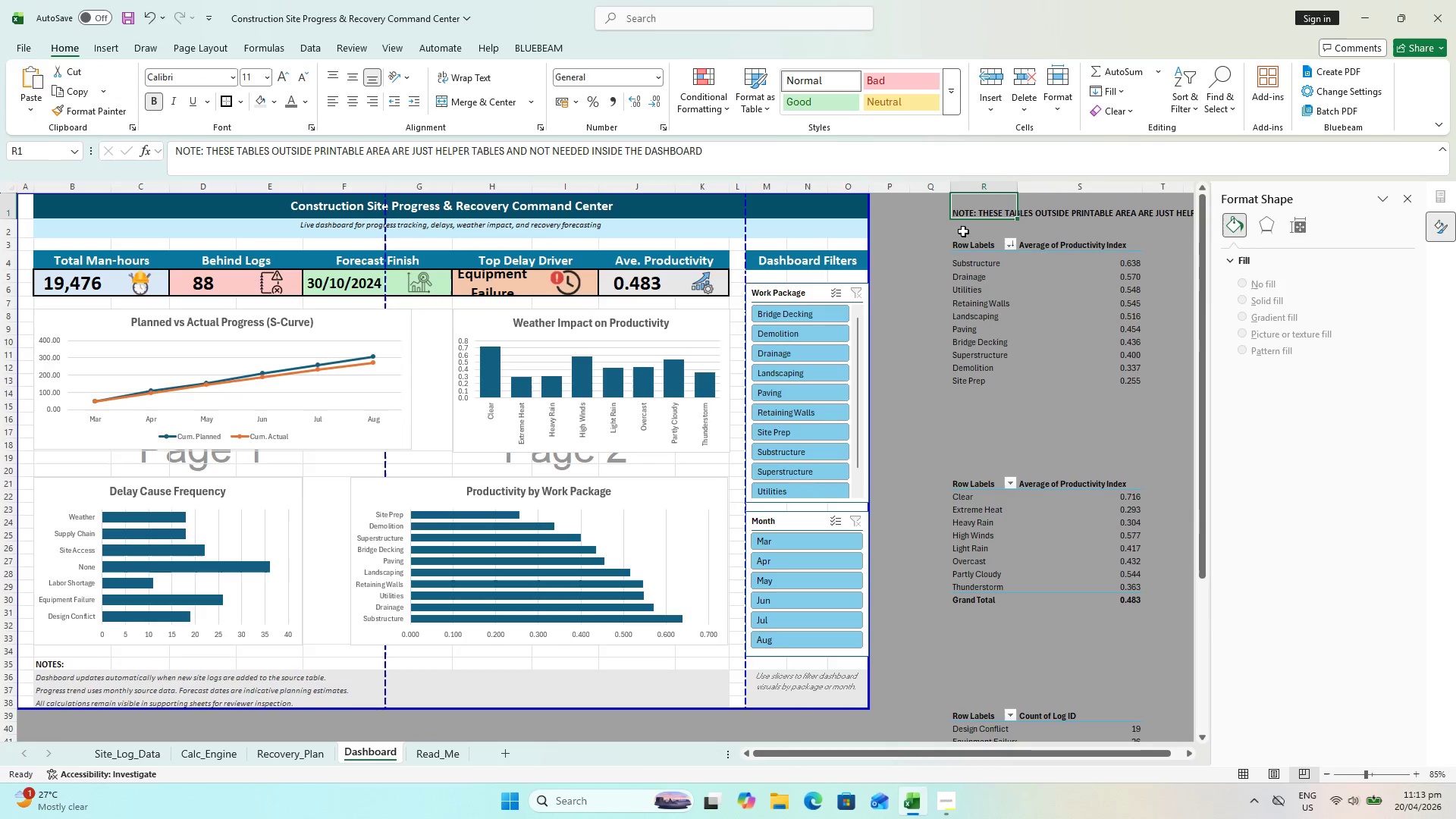 
left_click([973, 225])
 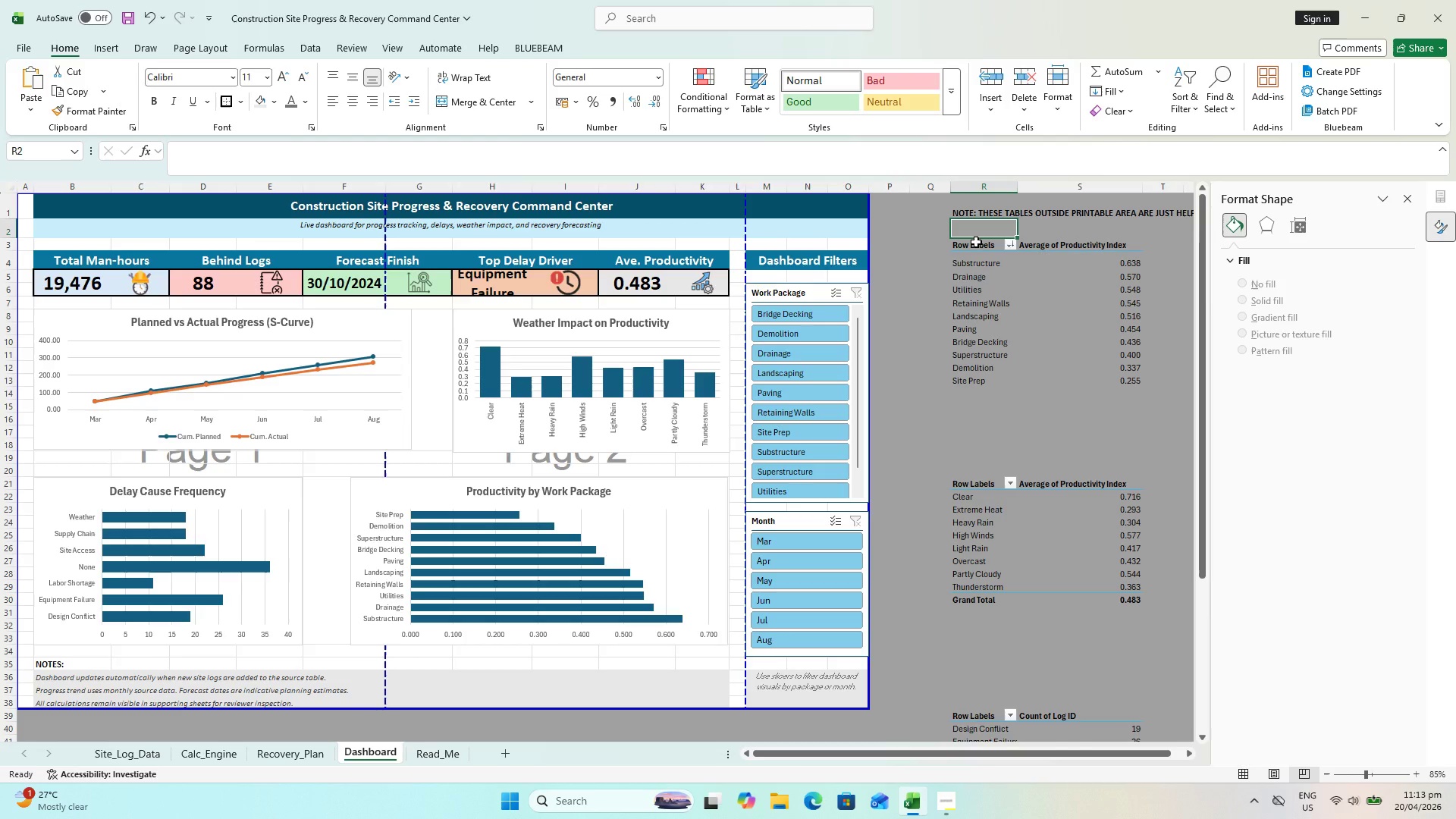 
left_click_drag(start_coordinate=[976, 243], to_coordinate=[1140, 655])
 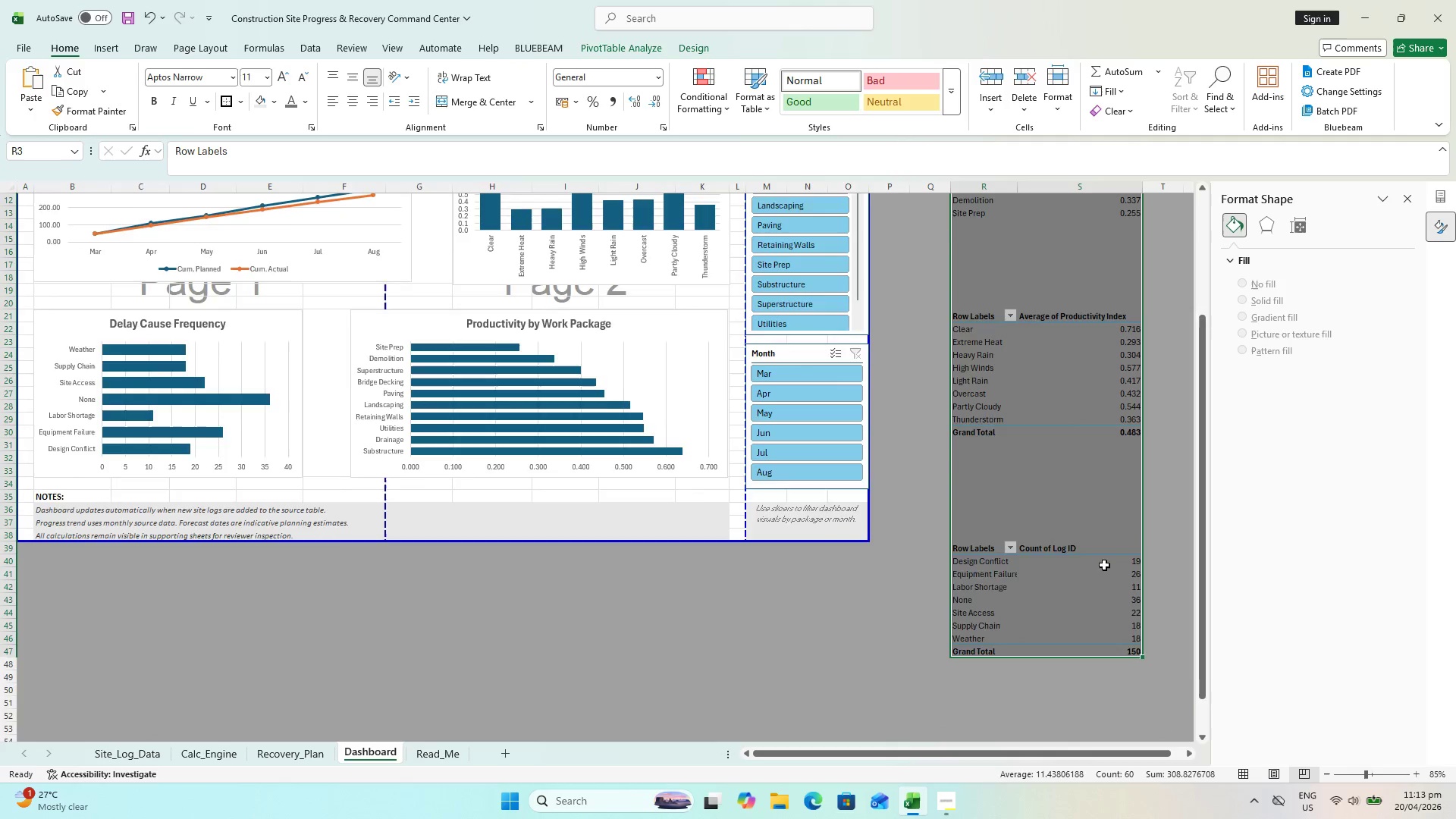 
scroll: coordinate [1006, 322], scroll_direction: up, amount: 4.0
 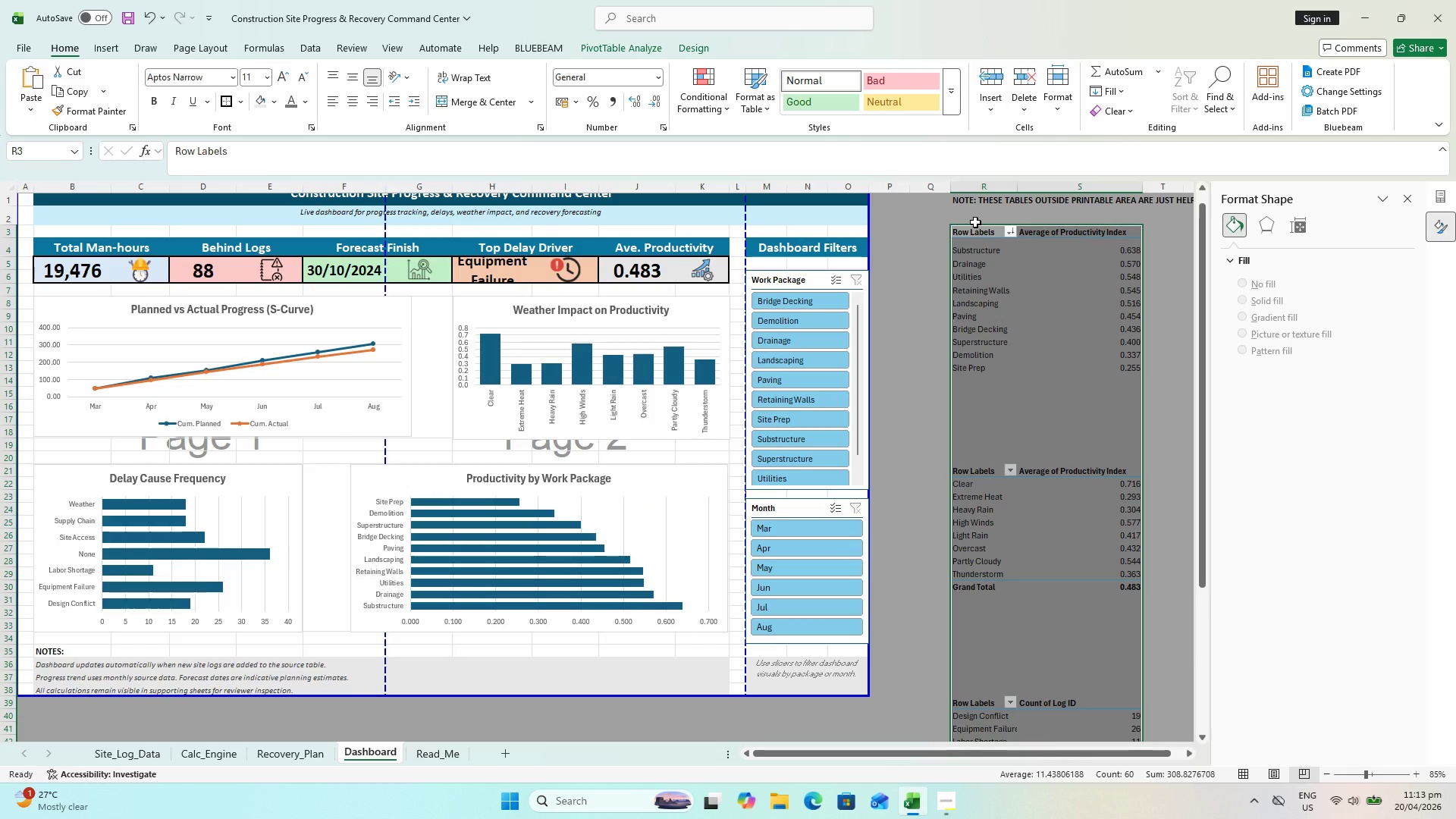 
left_click_drag(start_coordinate=[976, 225], to_coordinate=[977, 262])
 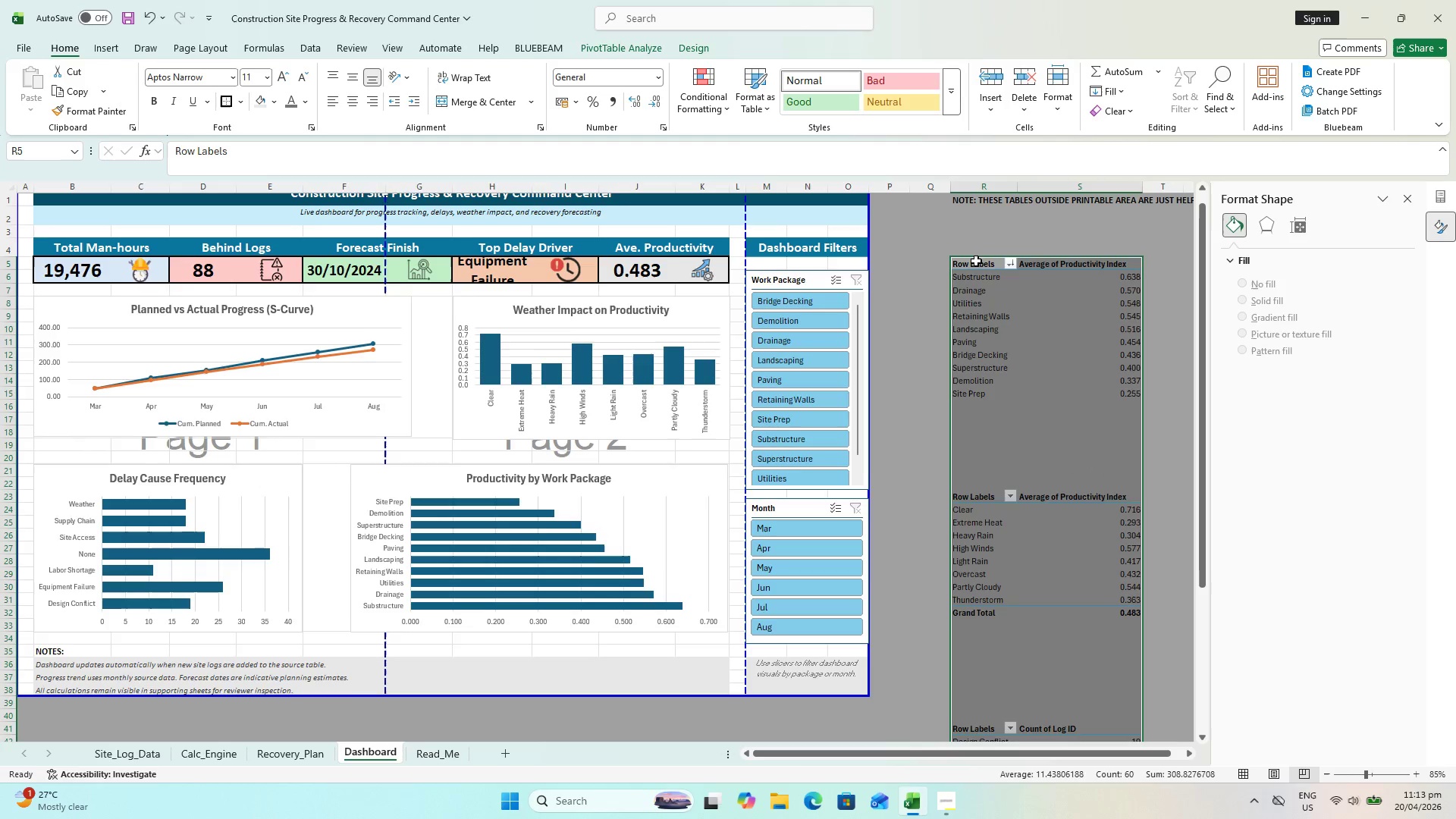 
scroll: coordinate [976, 259], scroll_direction: up, amount: 2.0
 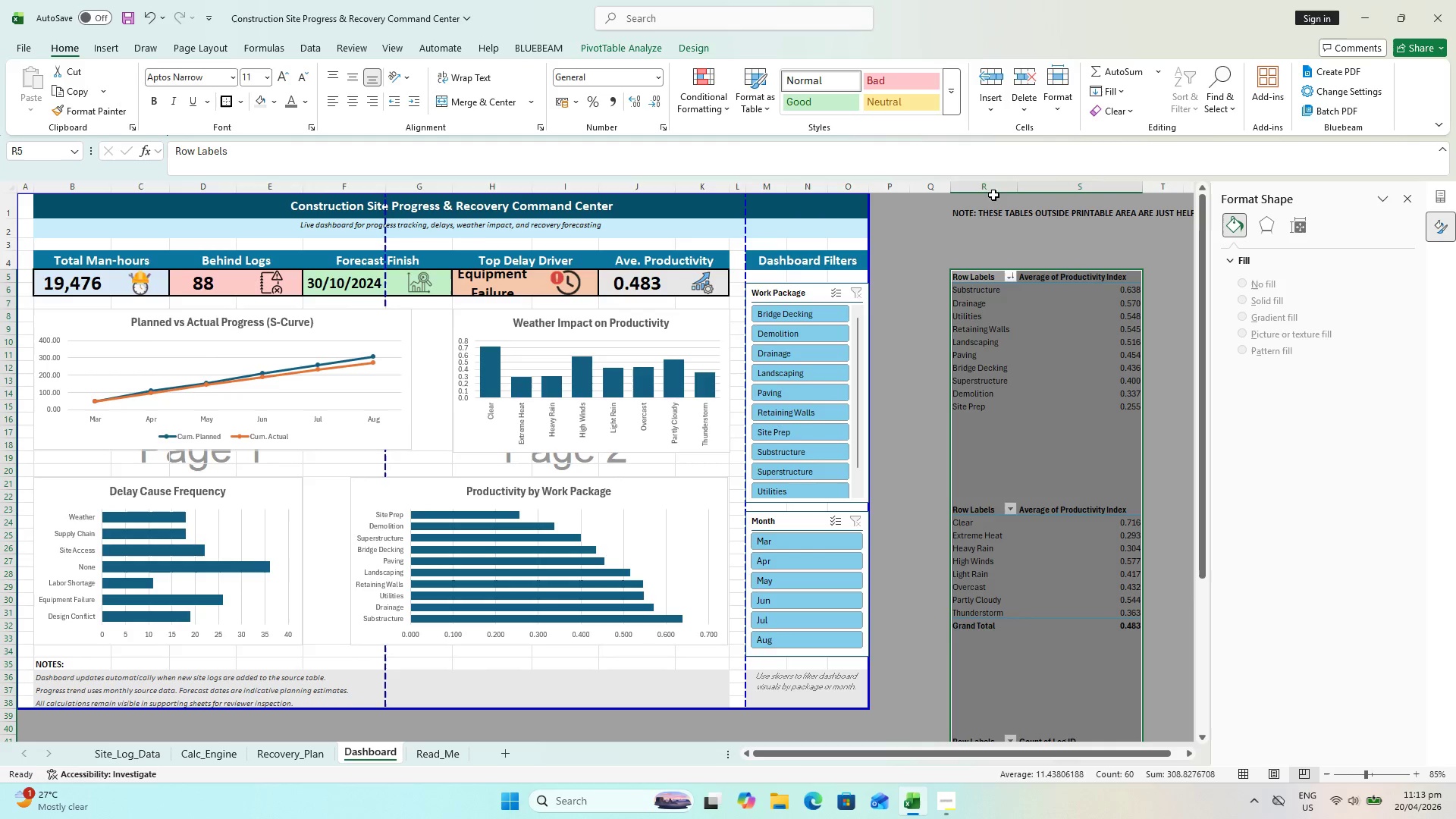 
left_click([993, 218])
 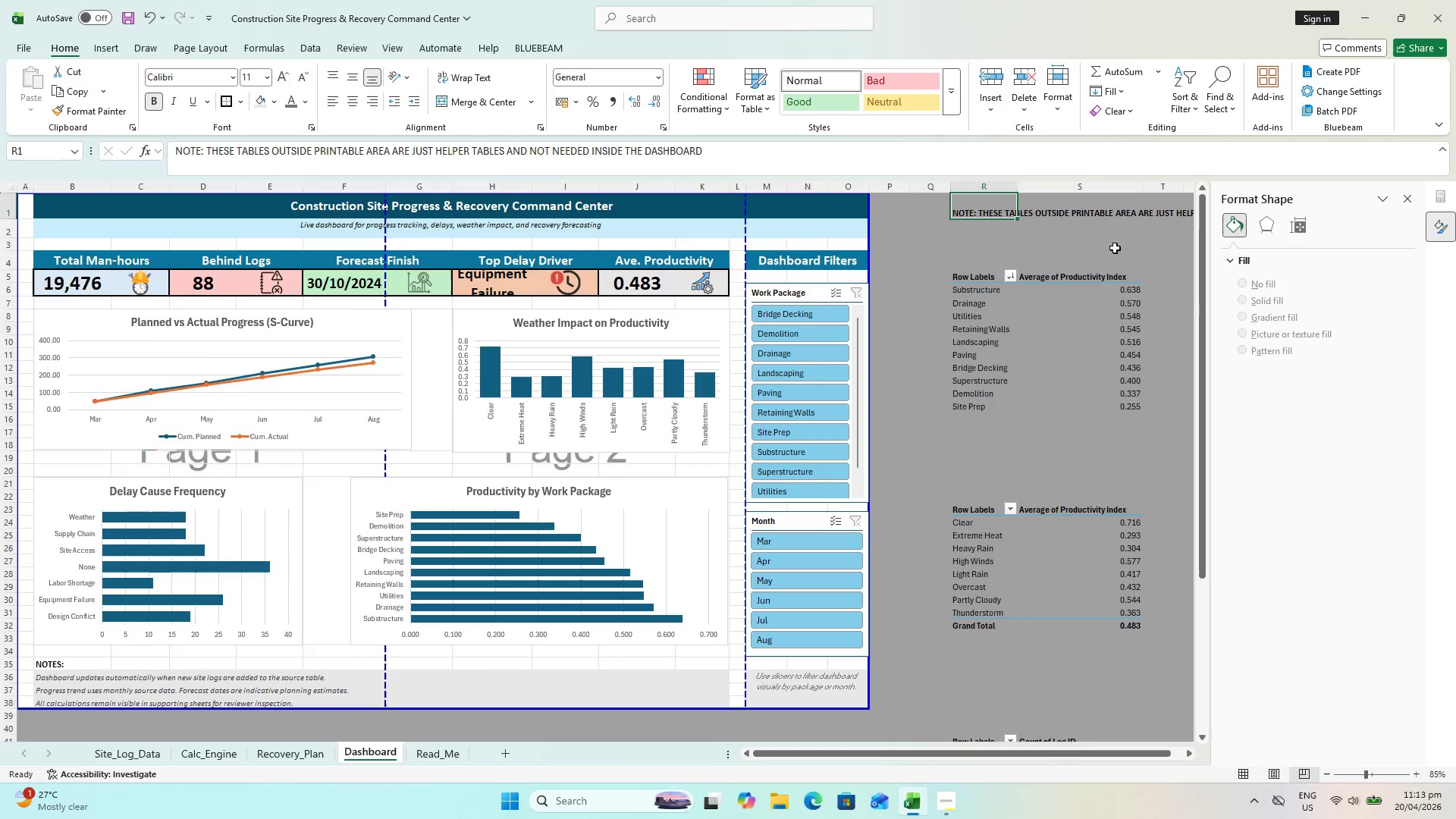 
key(Shift+ShiftLeft)
 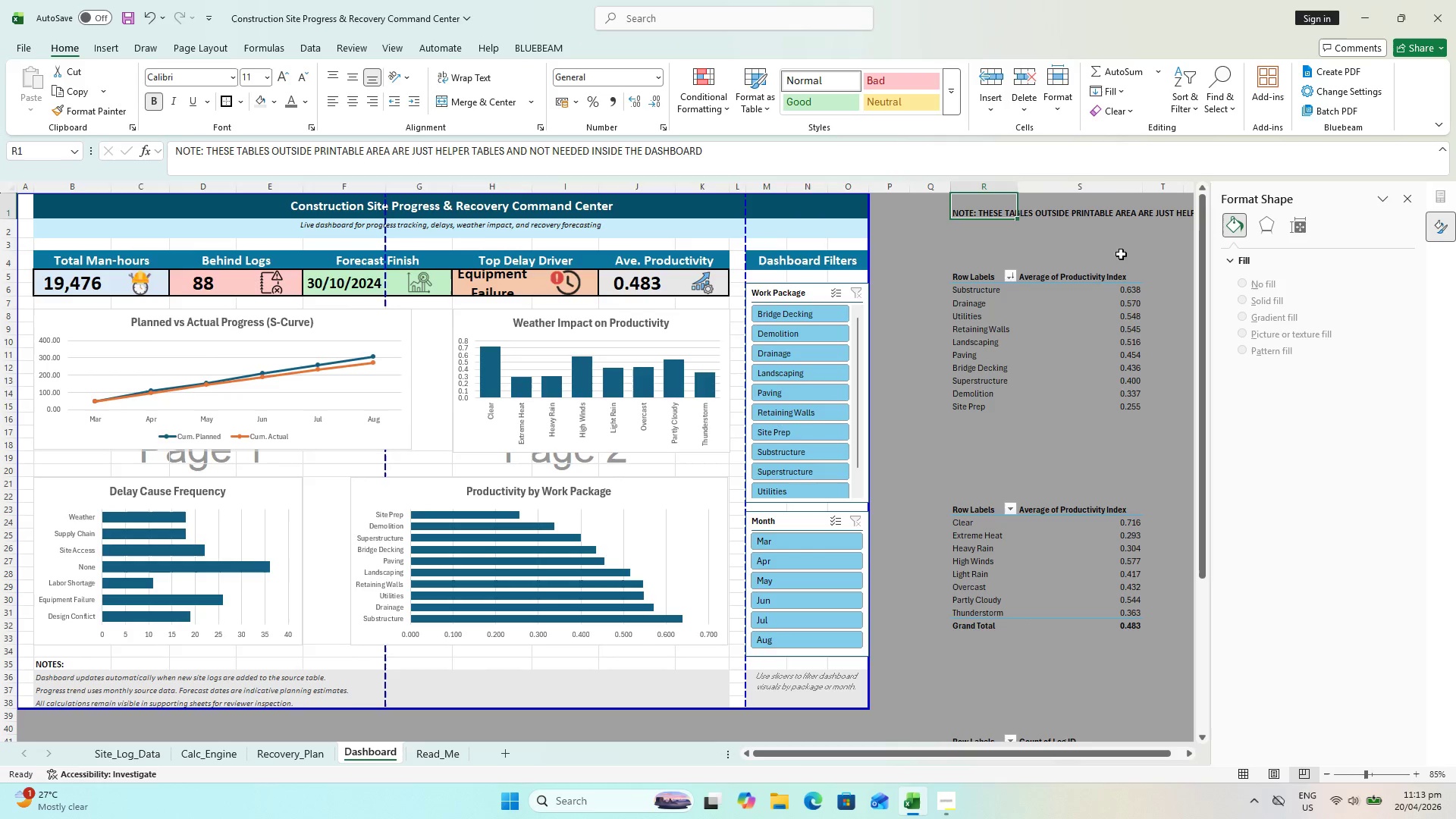 
hold_key(key=ShiftLeft, duration=0.33)
left_click([1121, 254])
 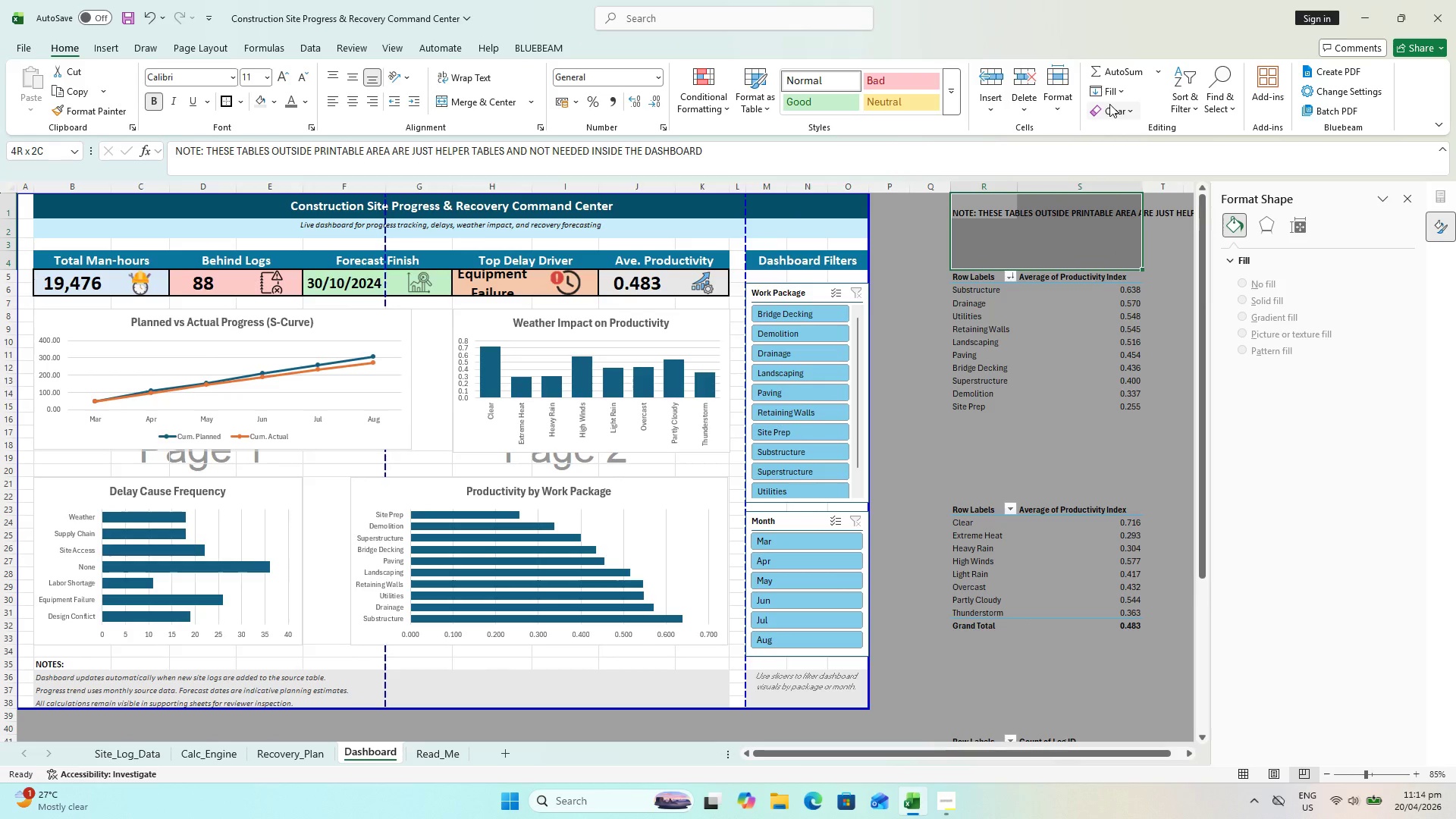 
left_click([1119, 90])
 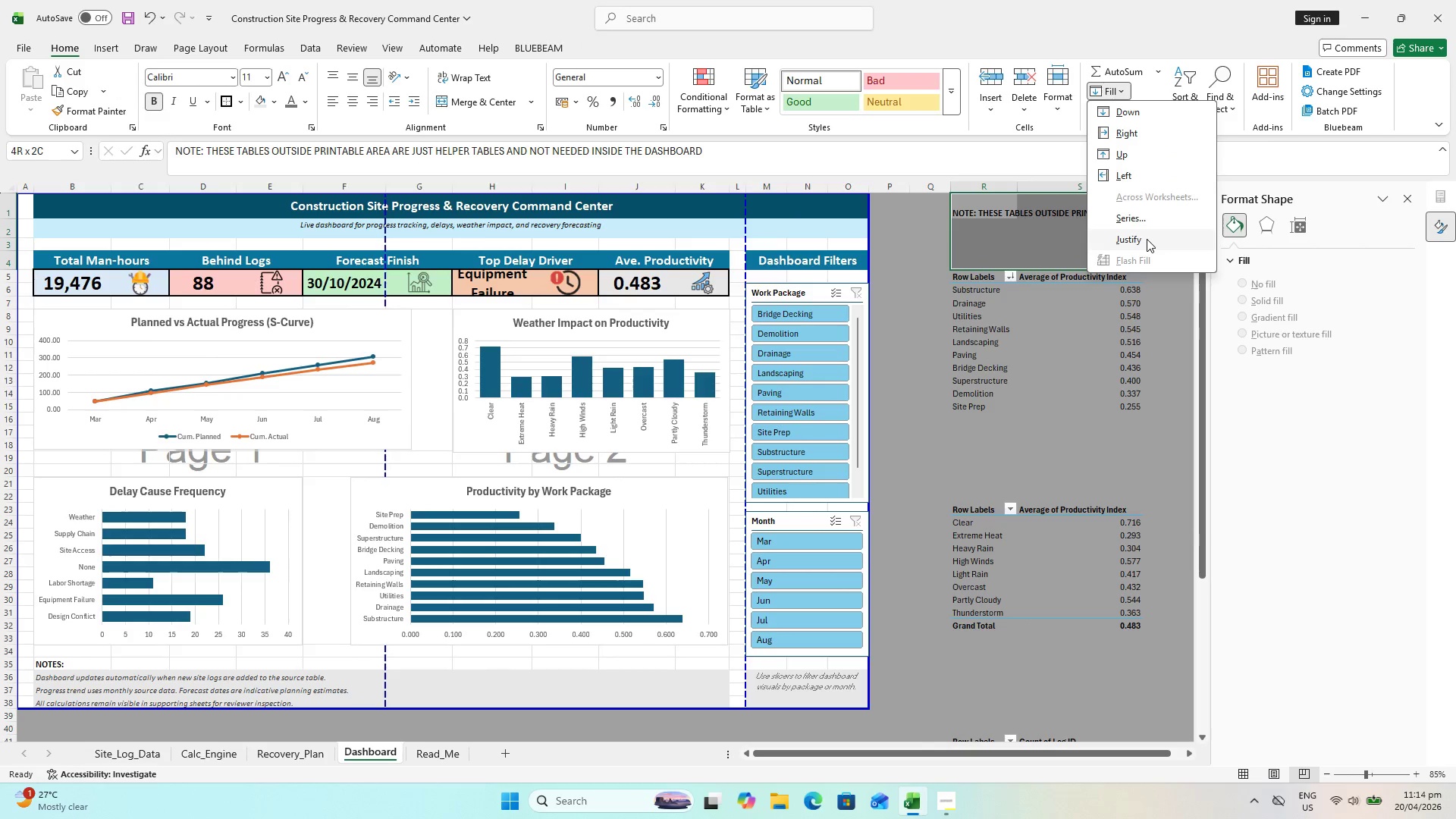 
left_click([1147, 239])
 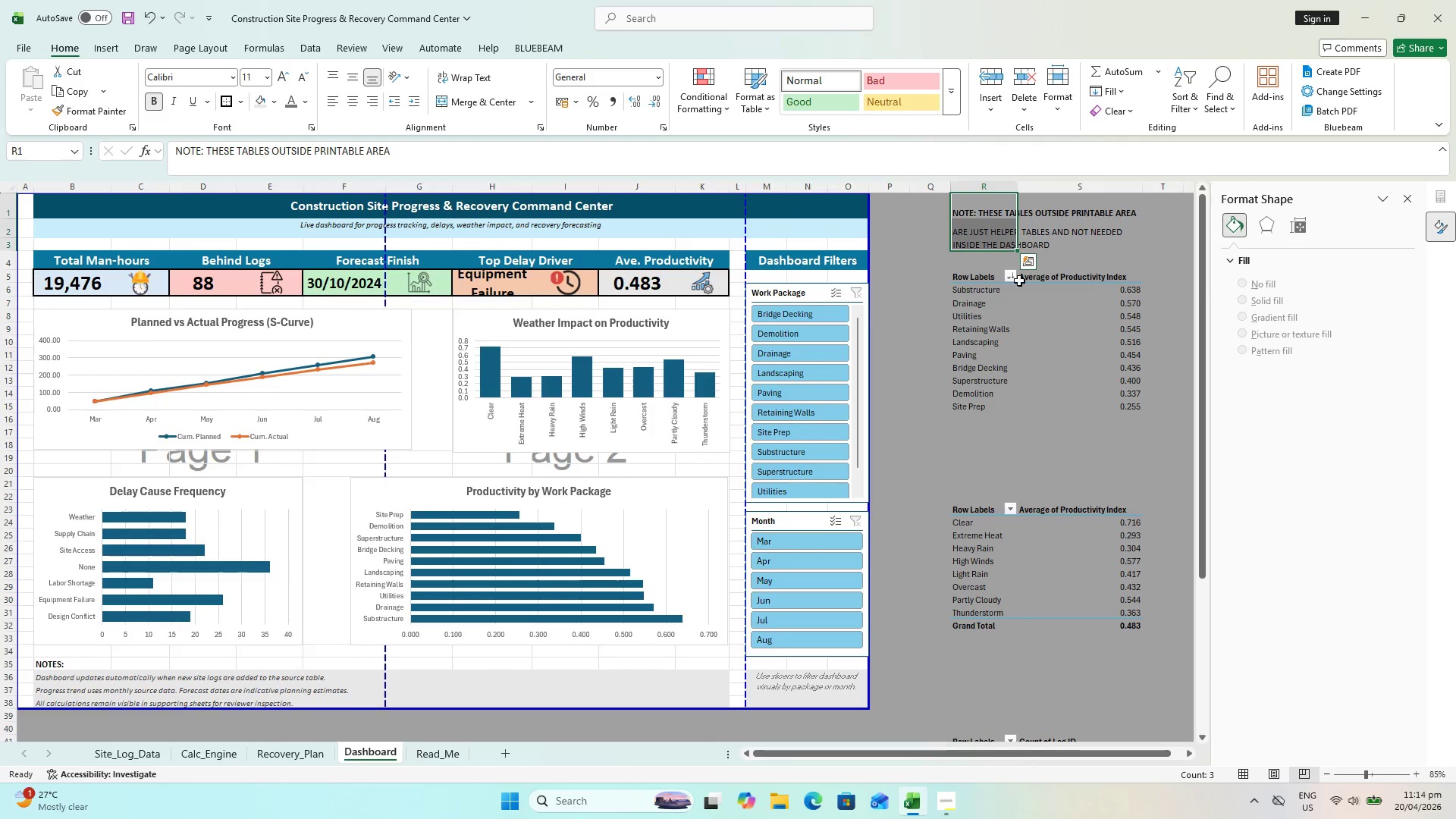 
left_click([1092, 440])
 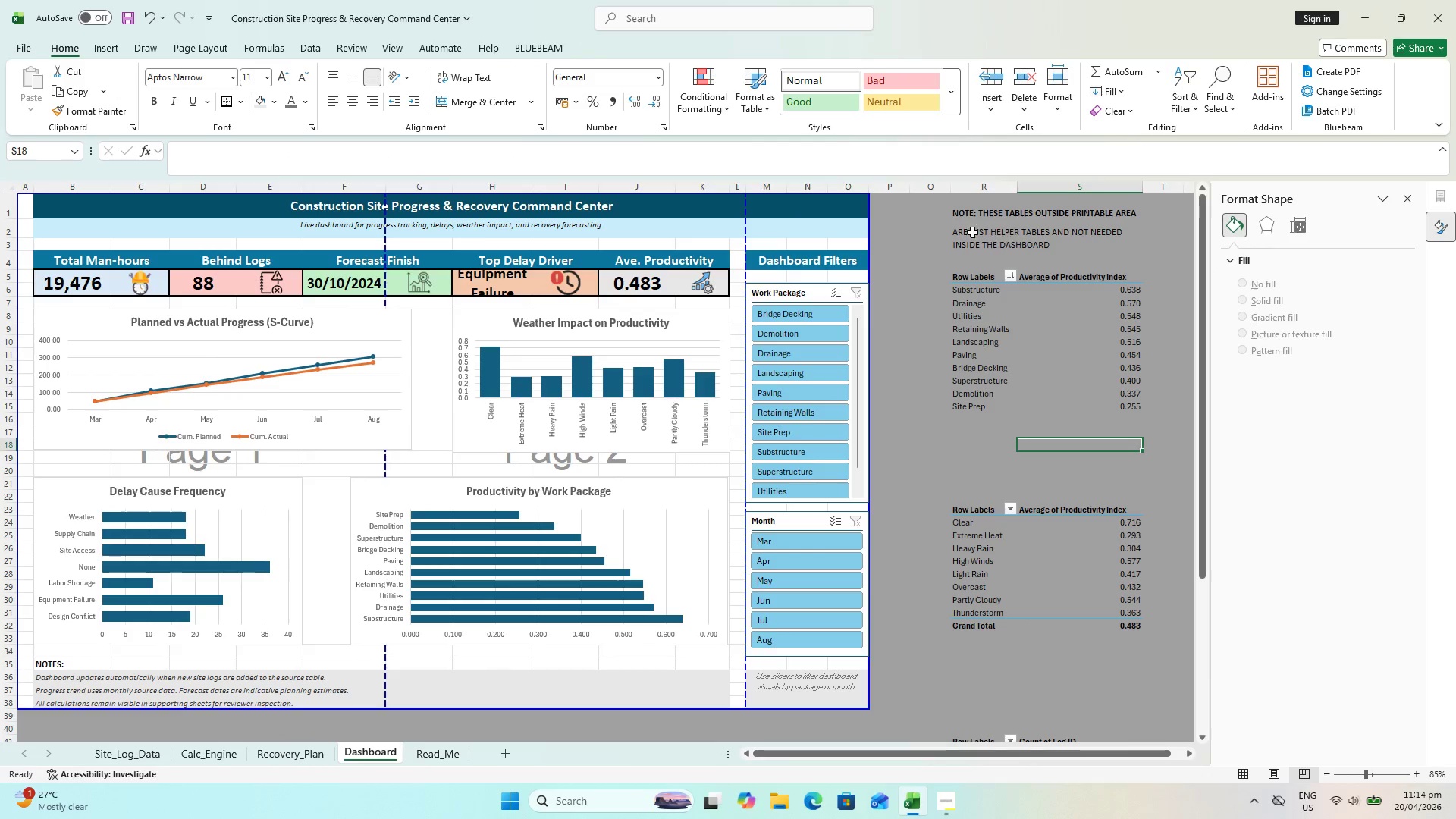 
left_click_drag(start_coordinate=[955, 227], to_coordinate=[1032, 250])
 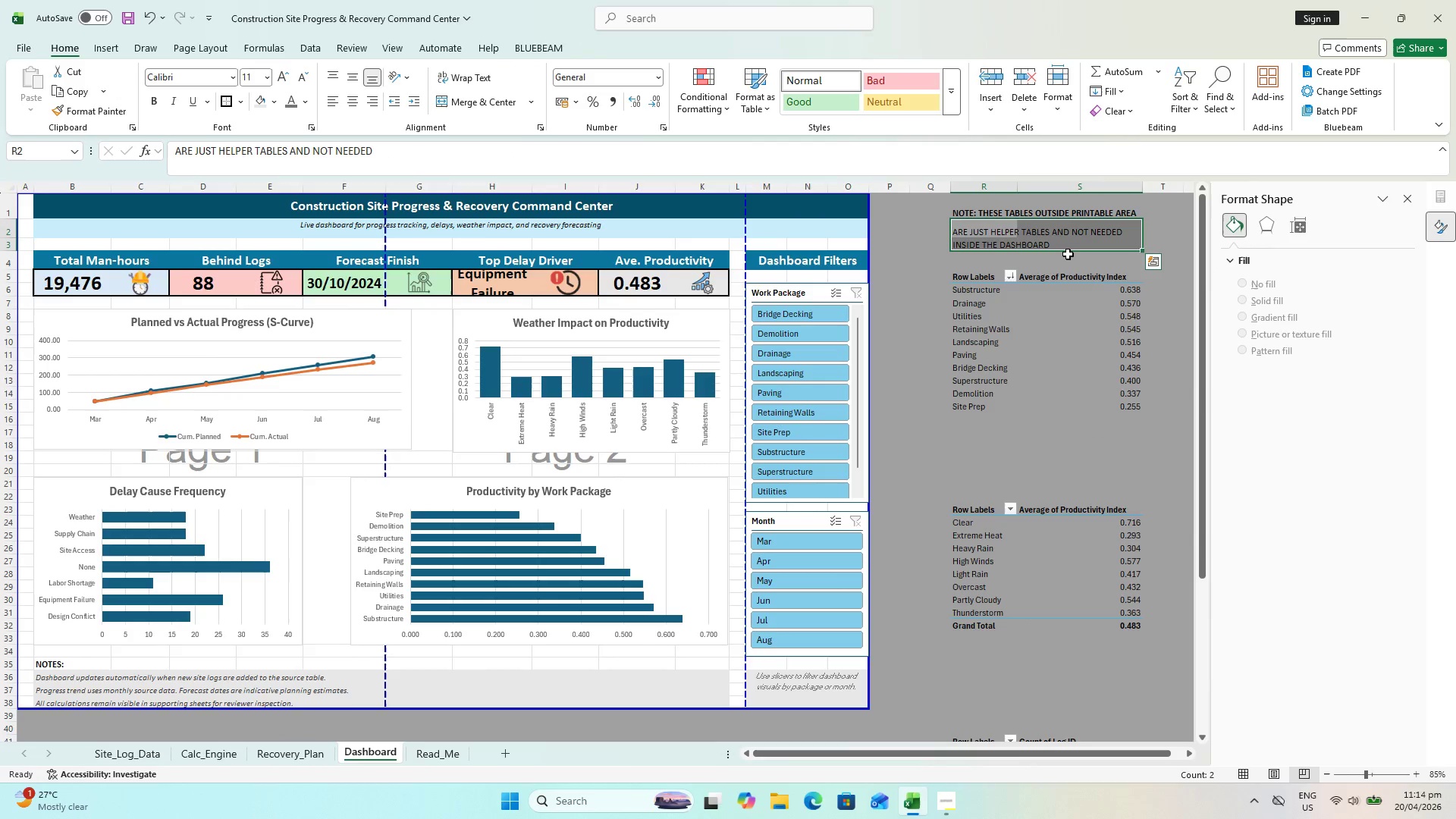 
key(Control+B)
 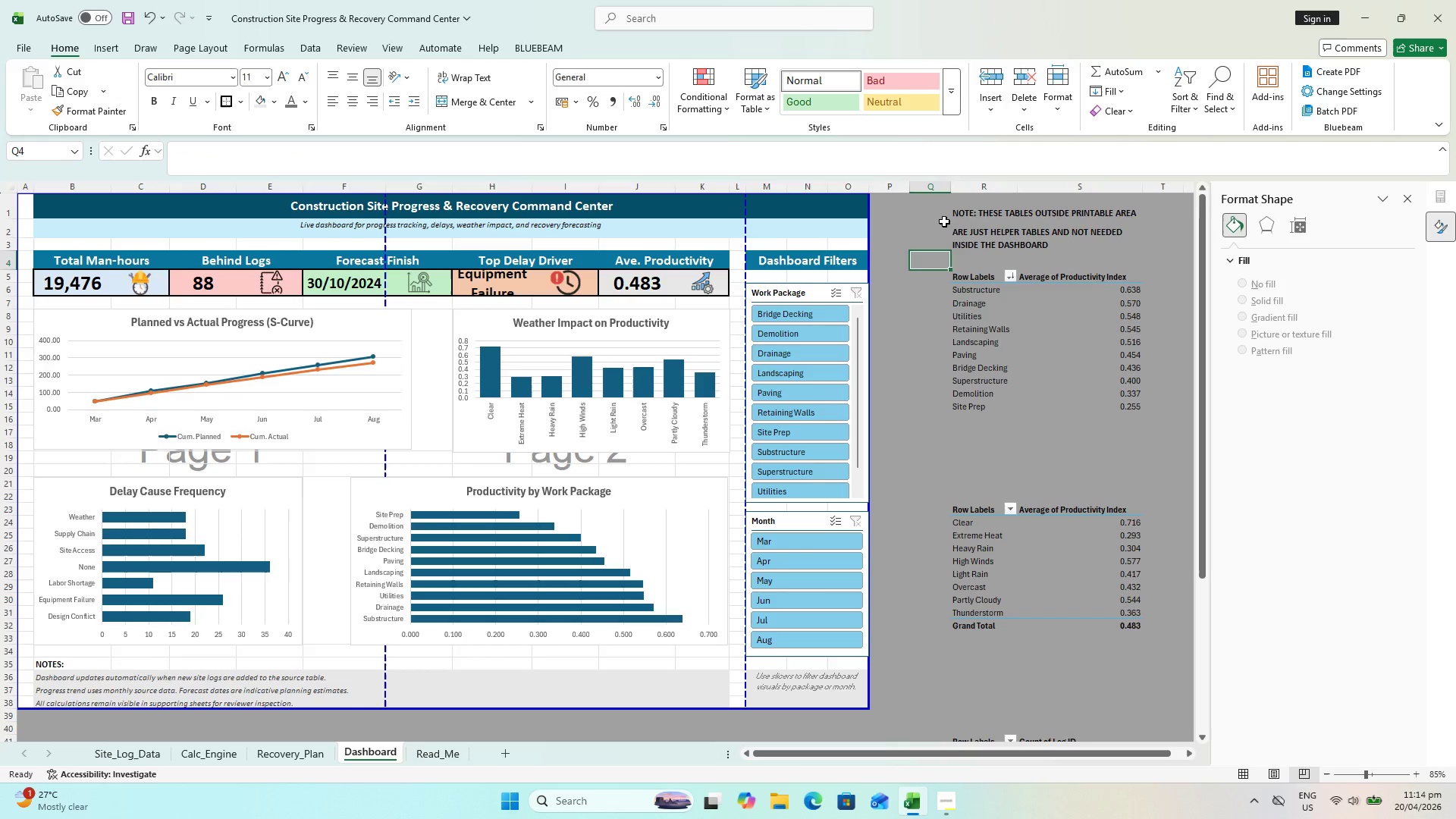 
left_click([924, 226])
 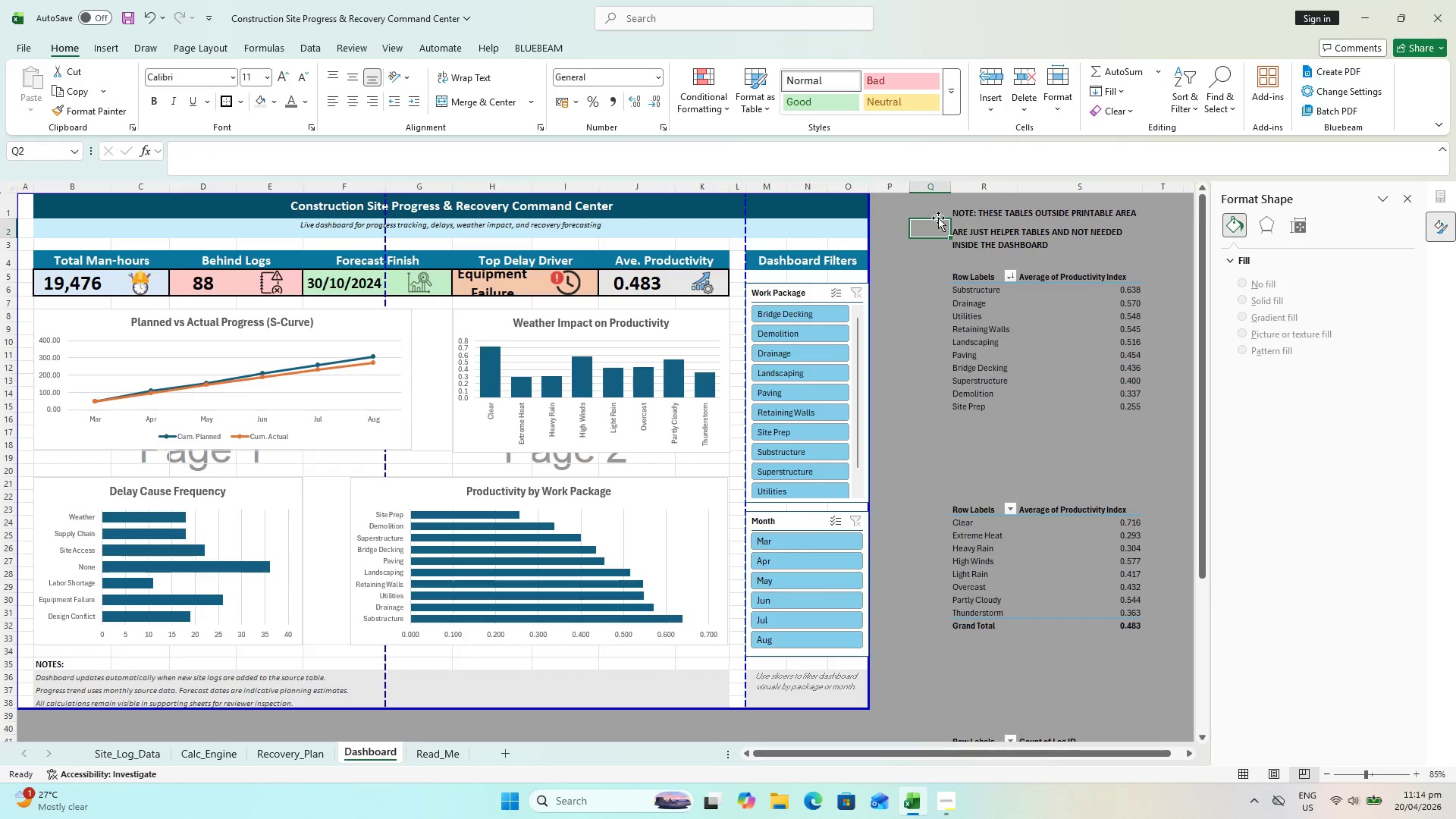 
key(Control+S)
 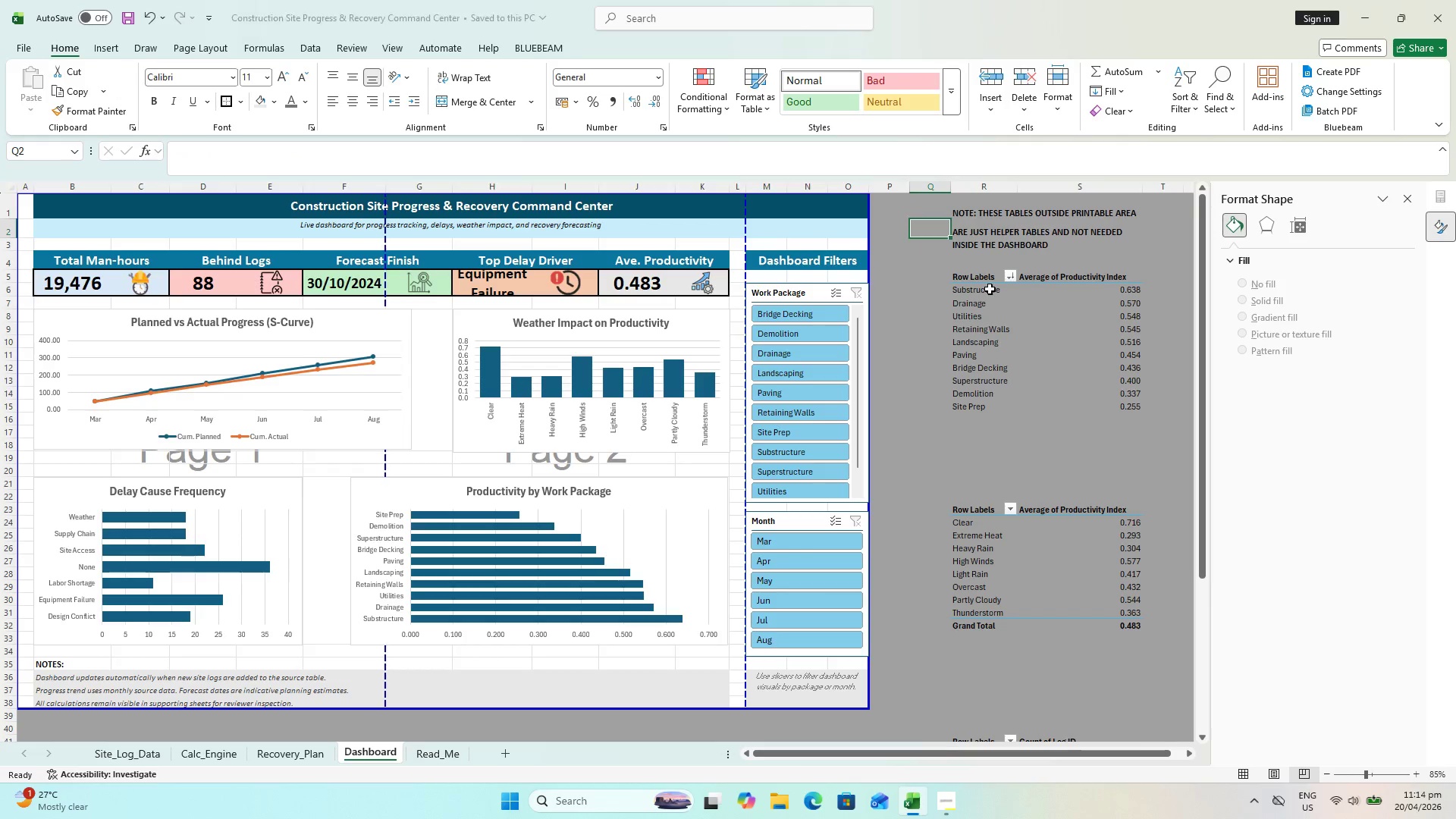 
scroll: coordinate [993, 405], scroll_direction: down, amount: 5.0
 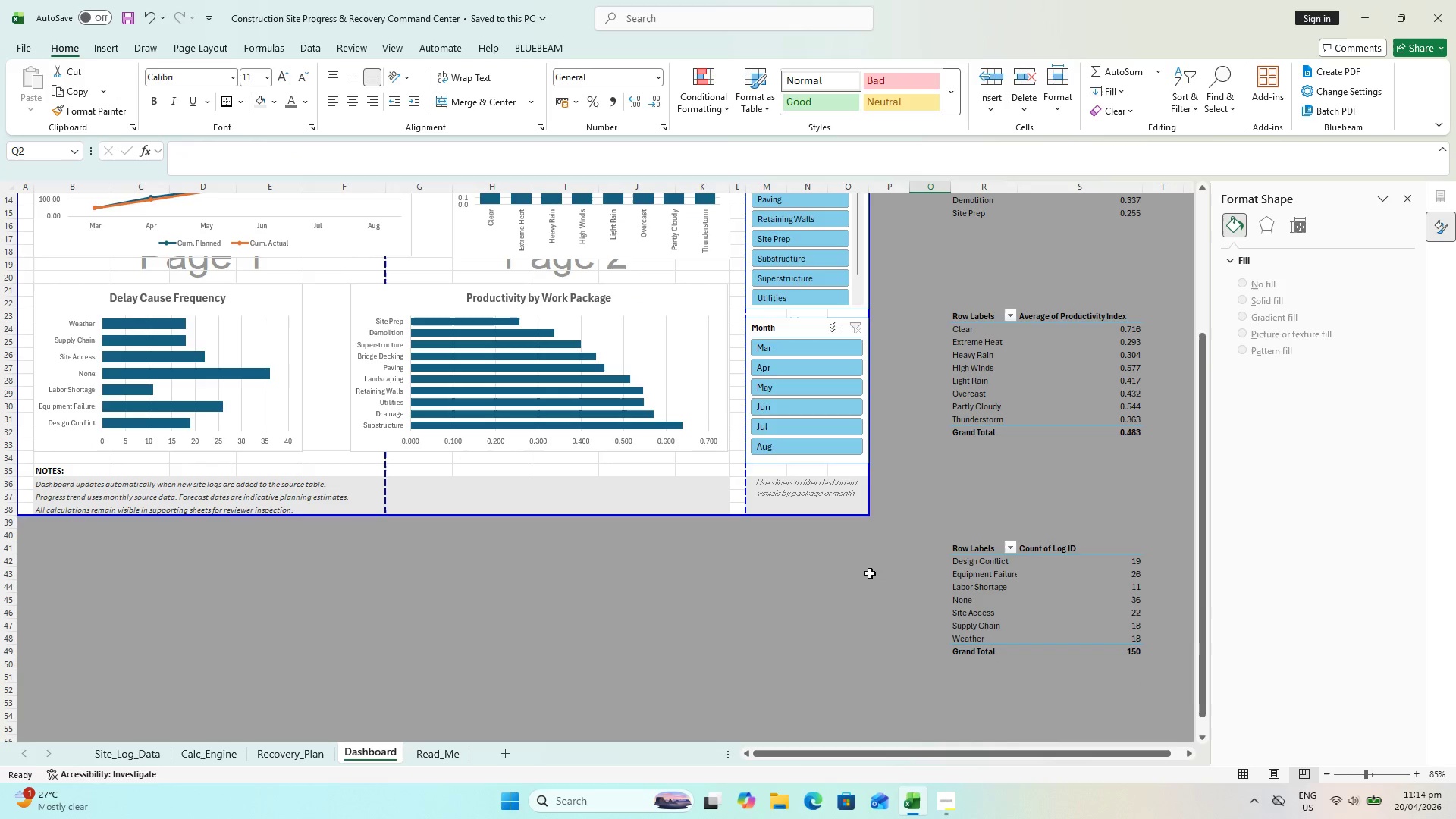 
left_click([867, 582])
 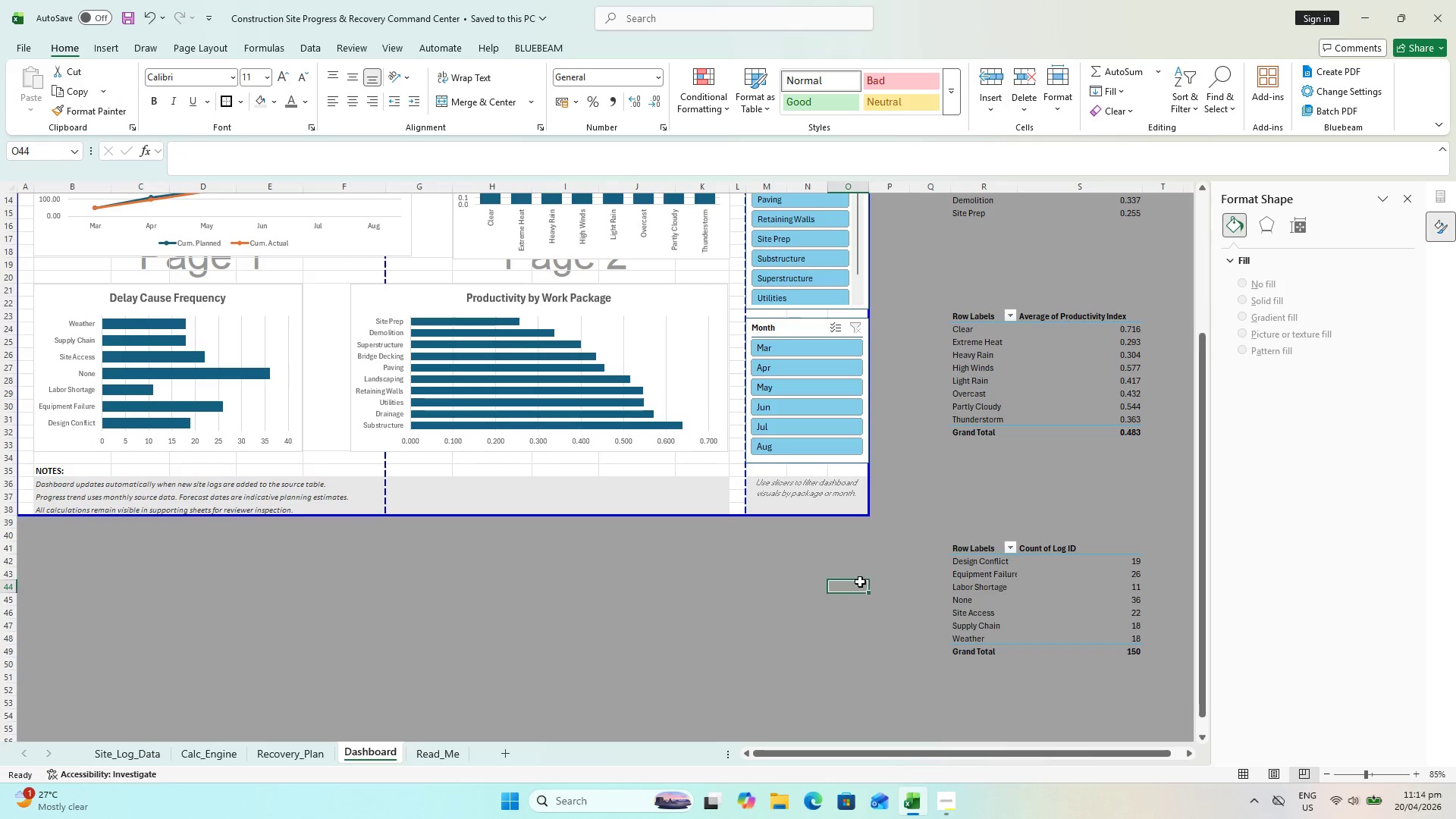 
key(Control+S)
 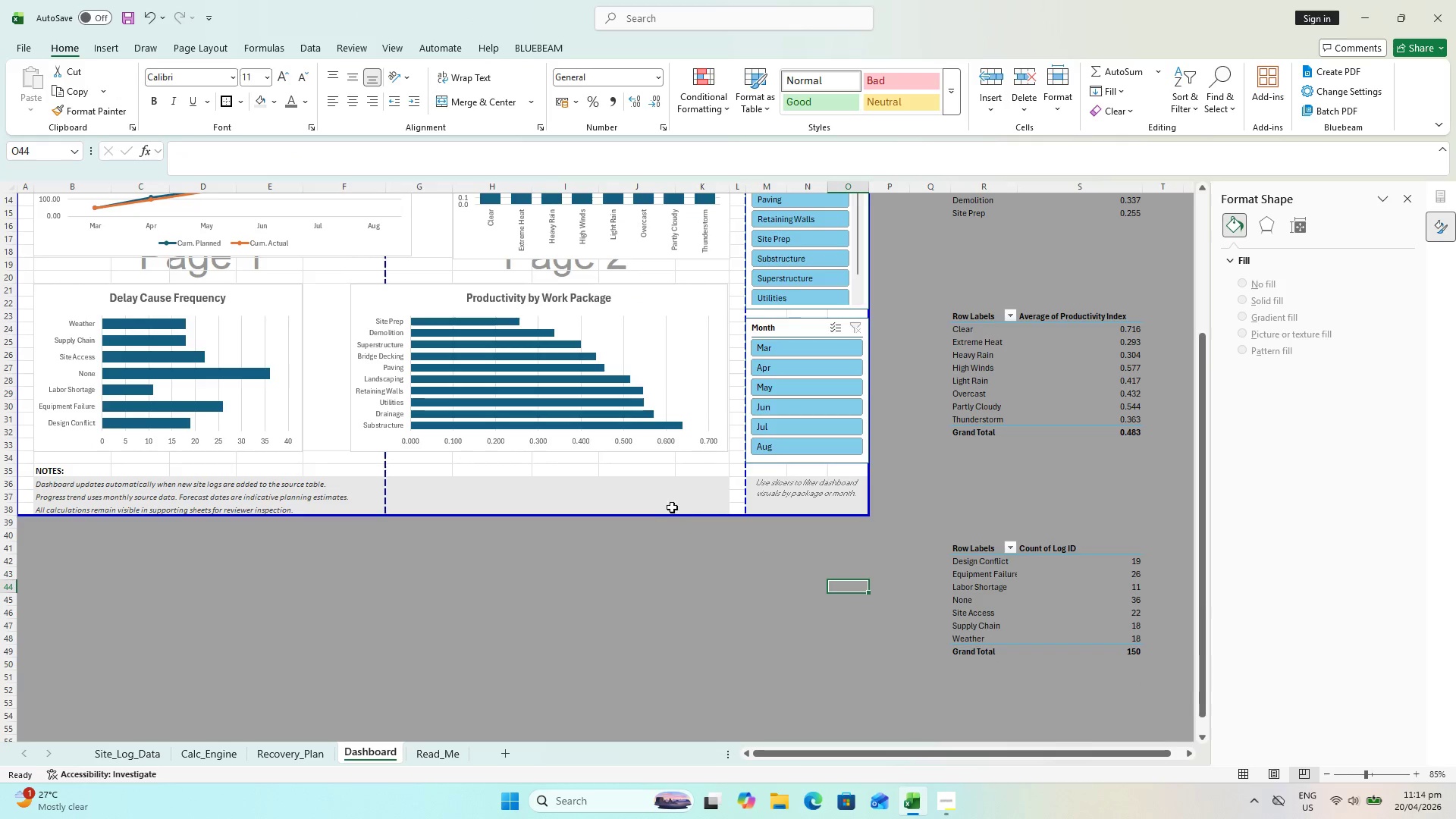 
key(Control+S)
 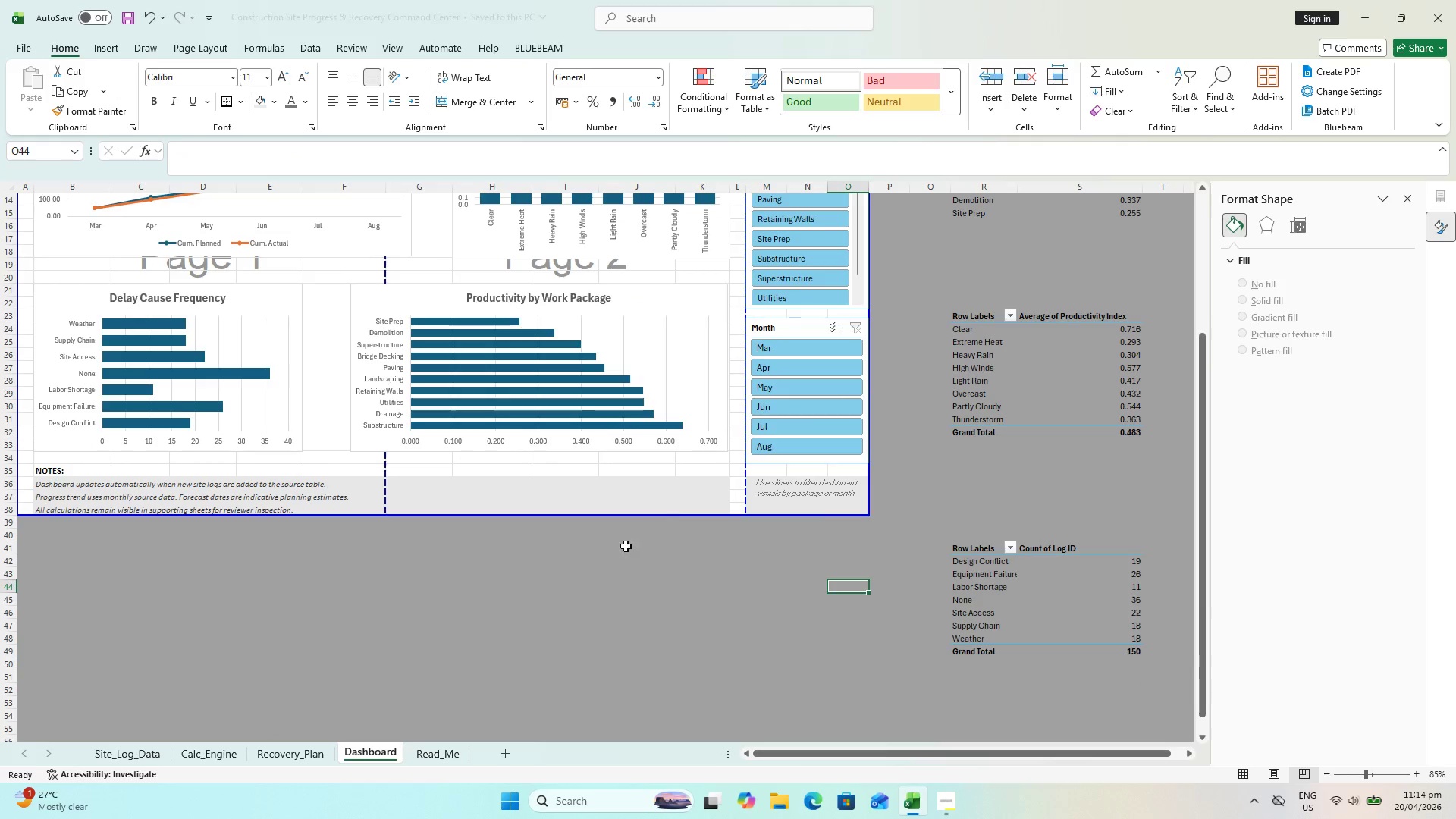 
scroll: coordinate [626, 545], scroll_direction: up, amount: 2.0
 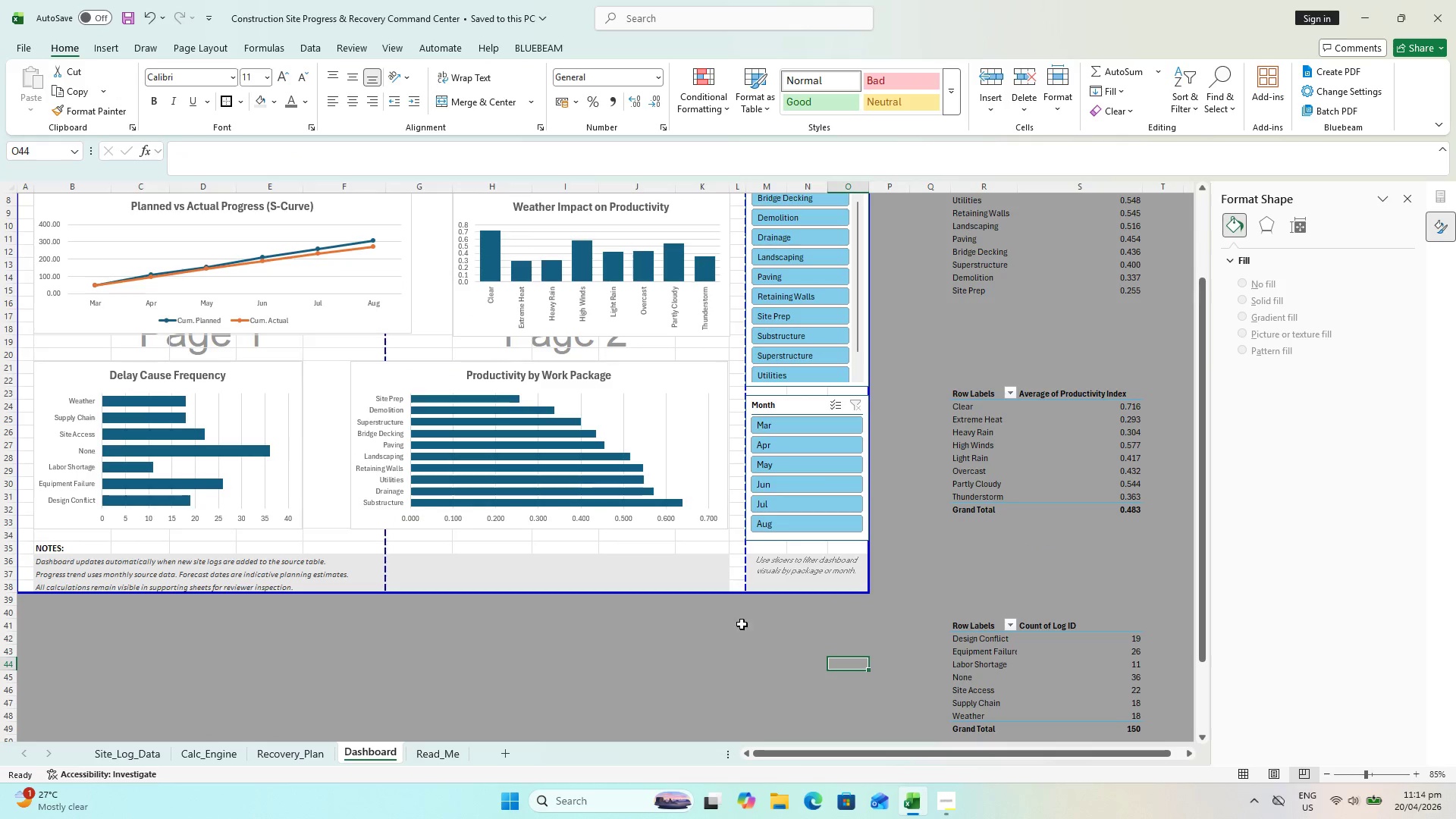 
left_click([806, 678])
 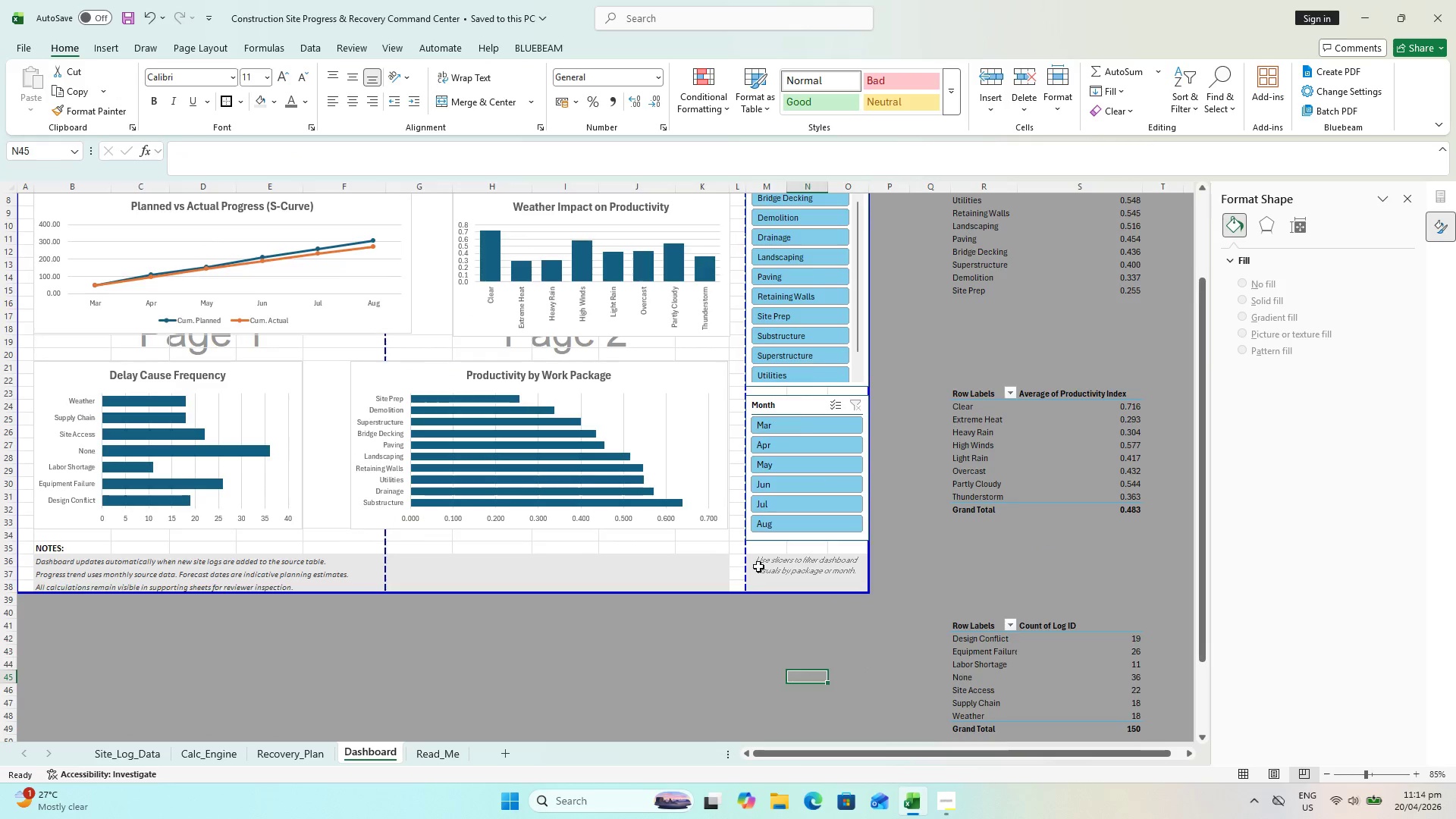 
scroll: coordinate [753, 545], scroll_direction: up, amount: 2.0
 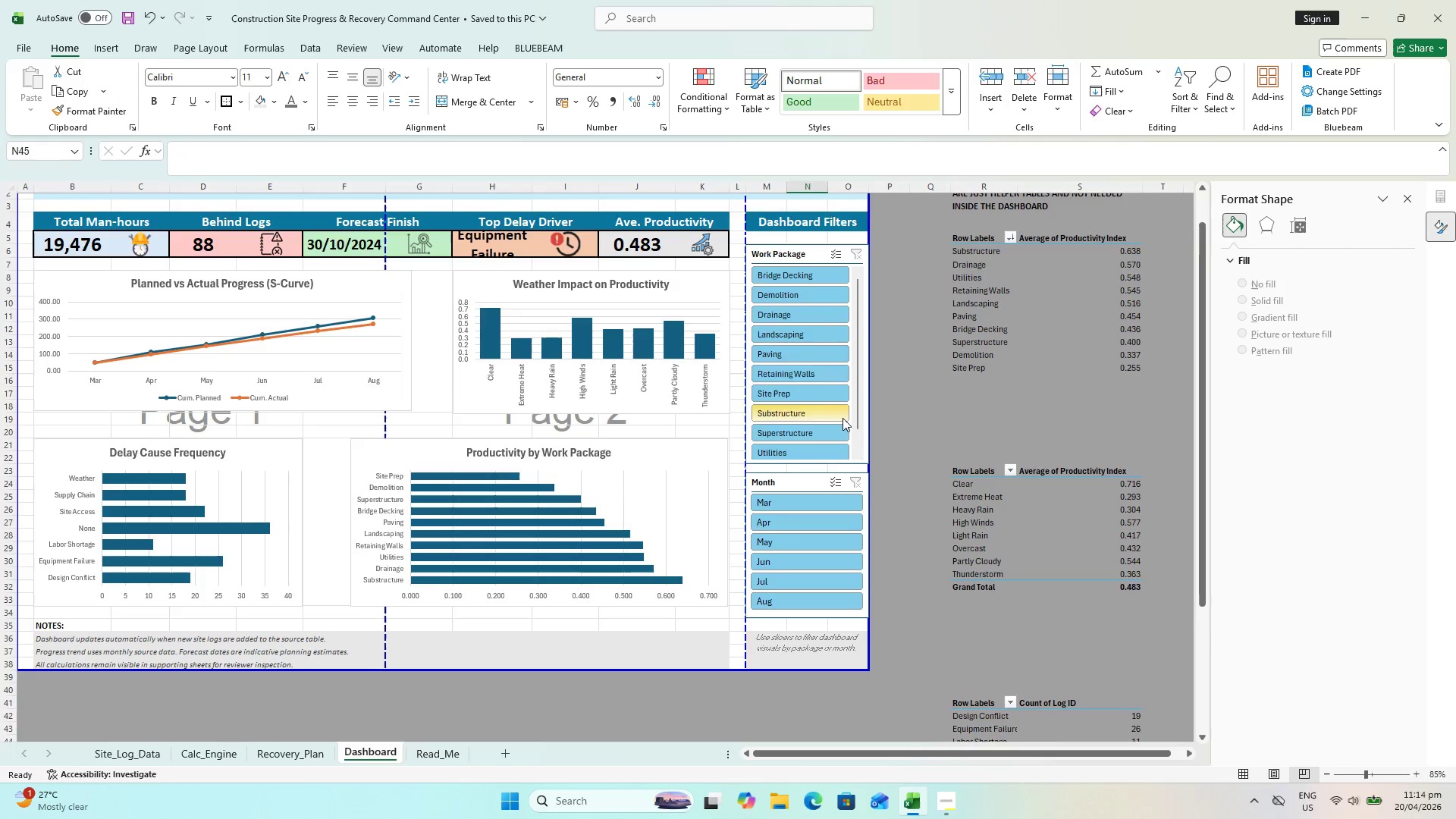 
scroll: coordinate [843, 418], scroll_direction: down, amount: 1.0
 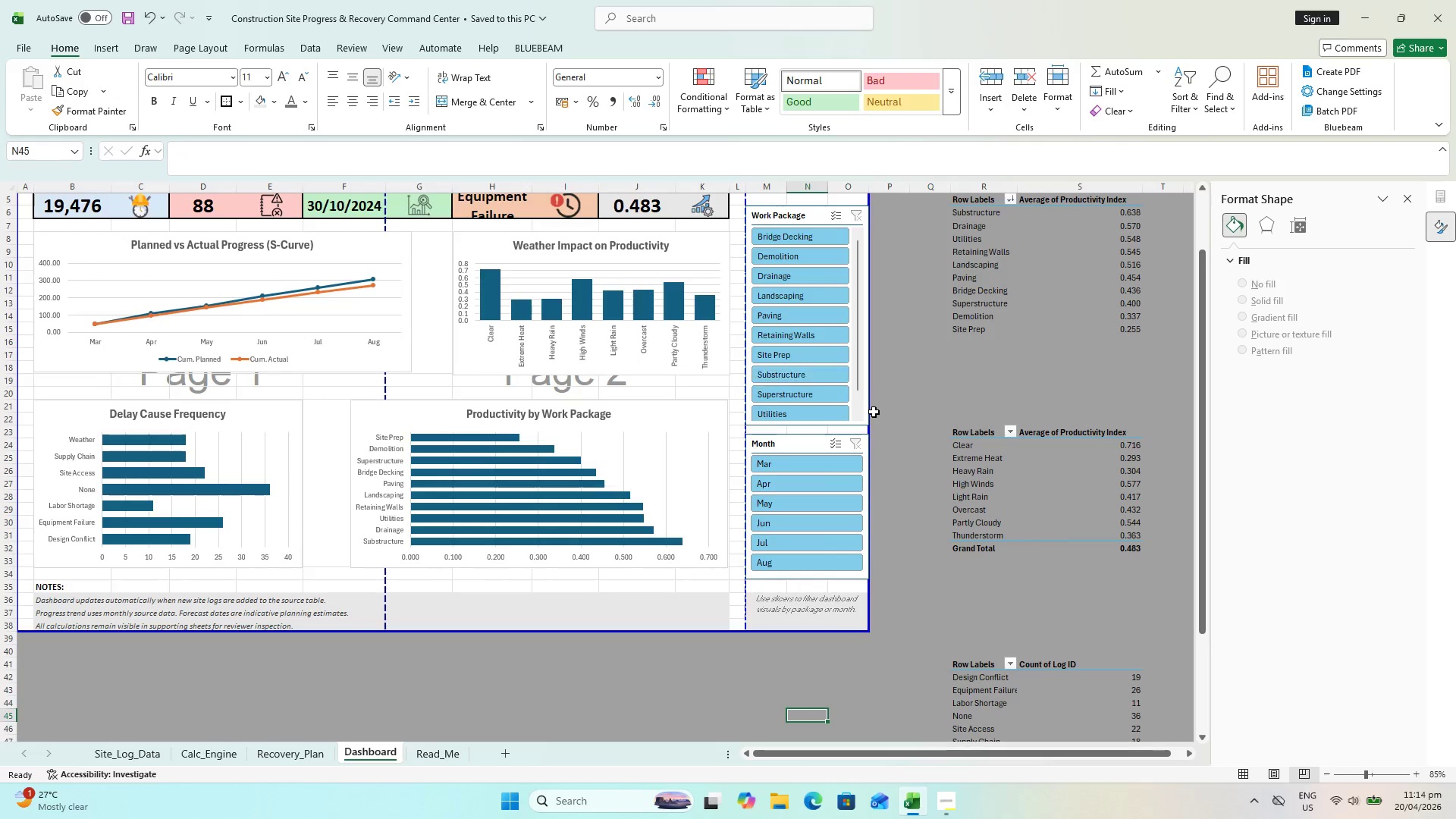 
hold_key(key=ControlLeft, duration=0.47)
scroll: coordinate [793, 390], scroll_direction: up, amount: 5.0
 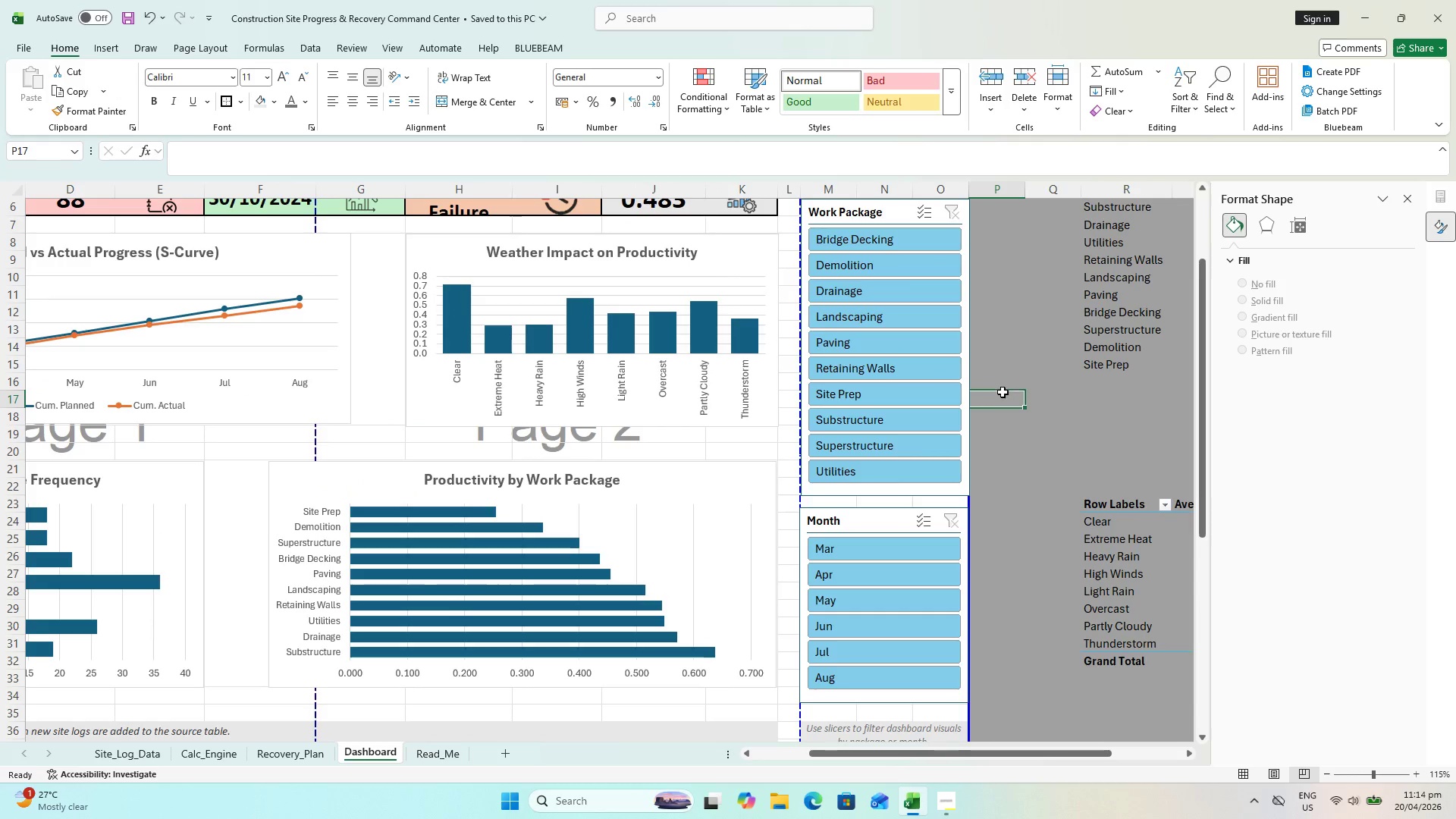 
hold_key(key=ControlLeft, duration=0.91)
 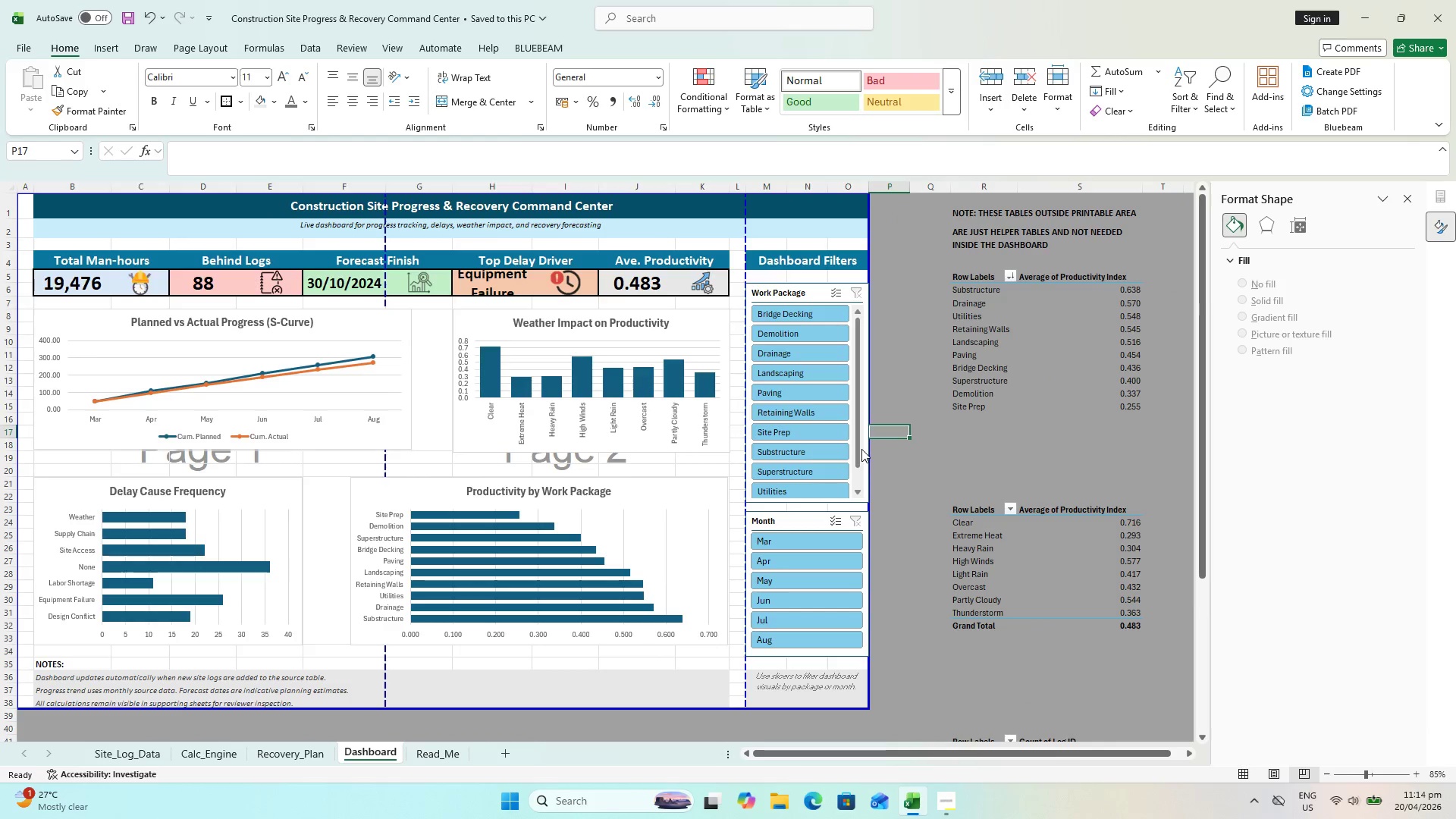 
scroll: coordinate [996, 394], scroll_direction: up, amount: 3.0
 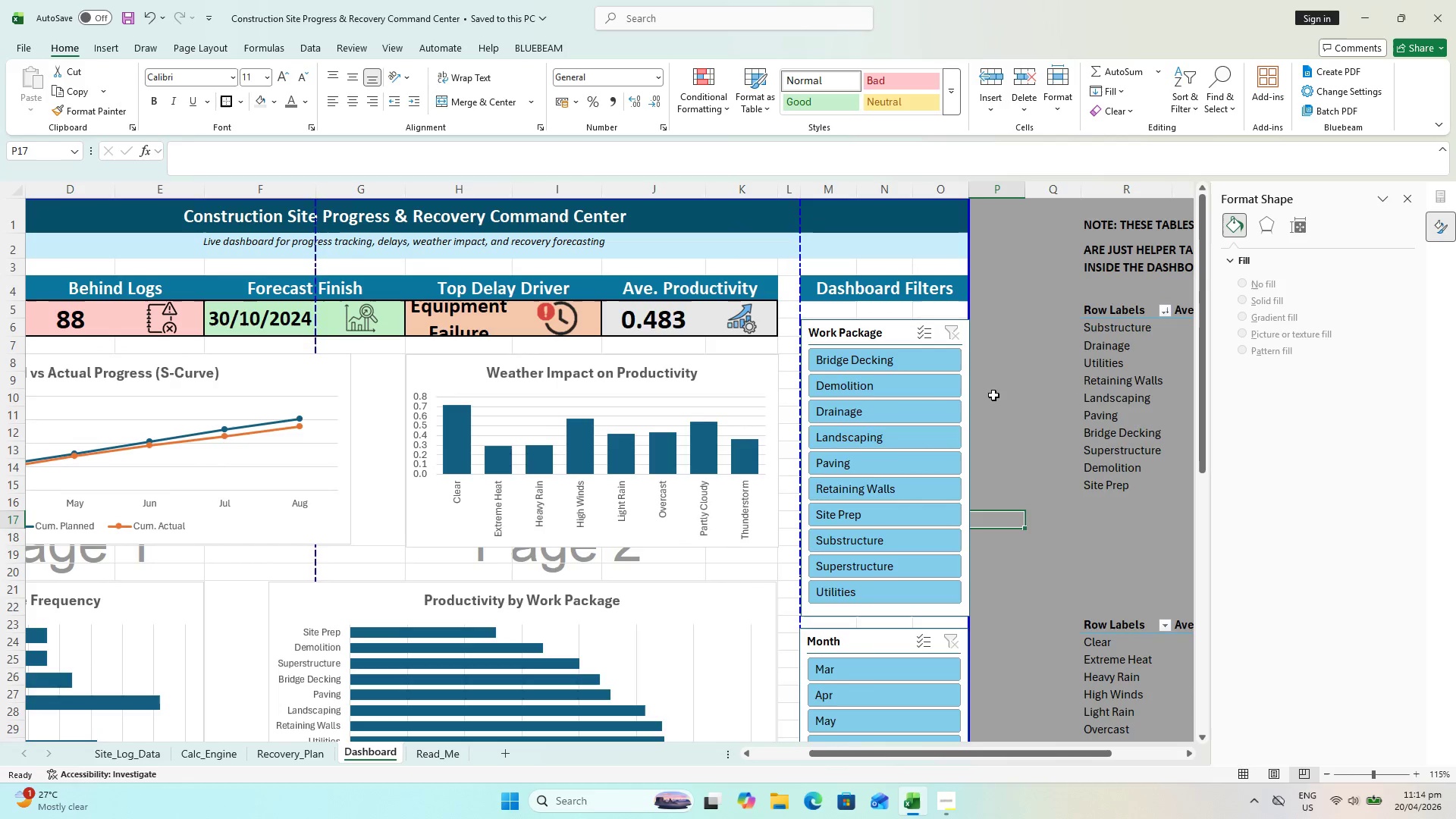 
scroll: coordinate [988, 400], scroll_direction: down, amount: 2.0
 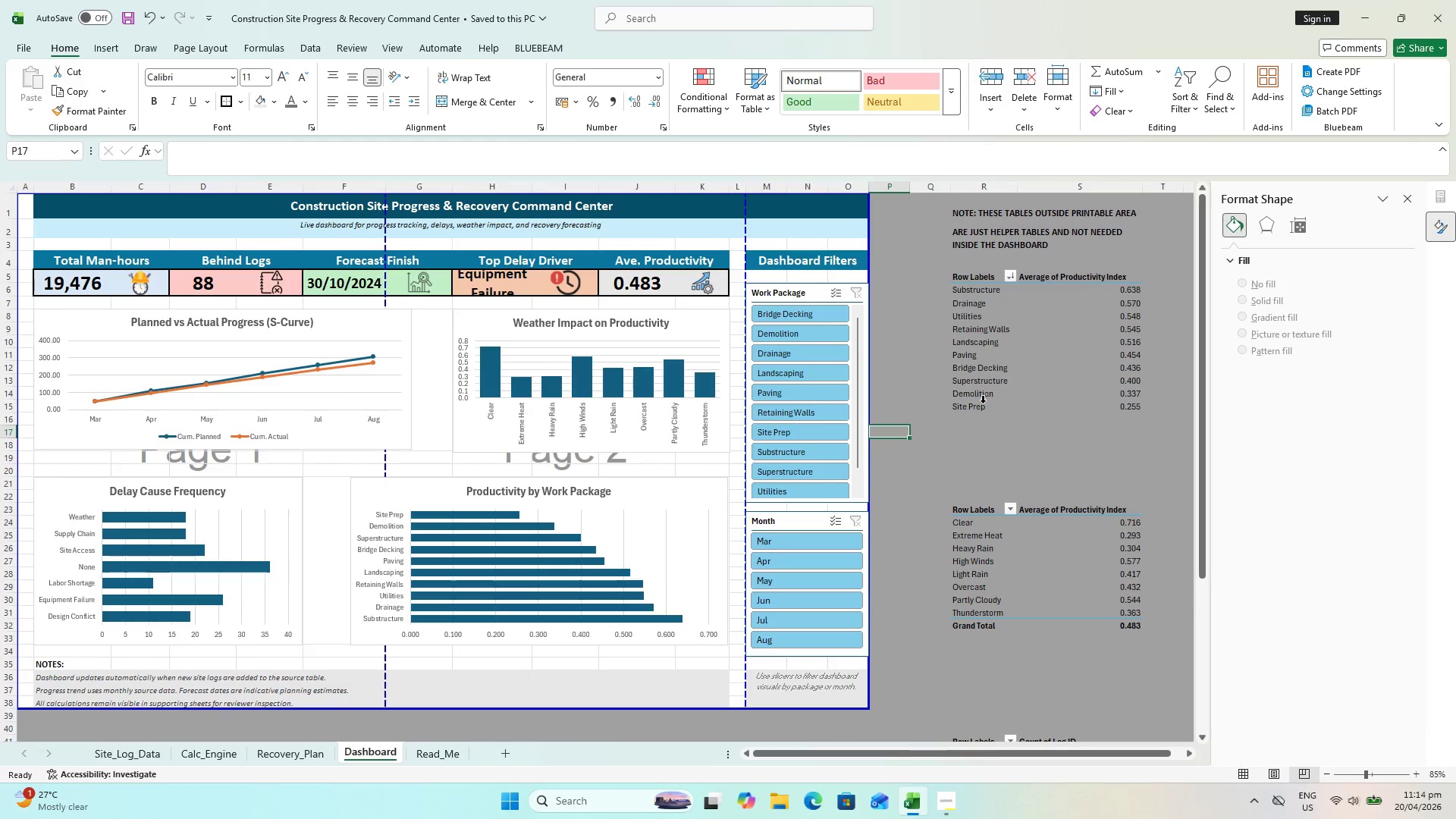 
key(Control+S)
 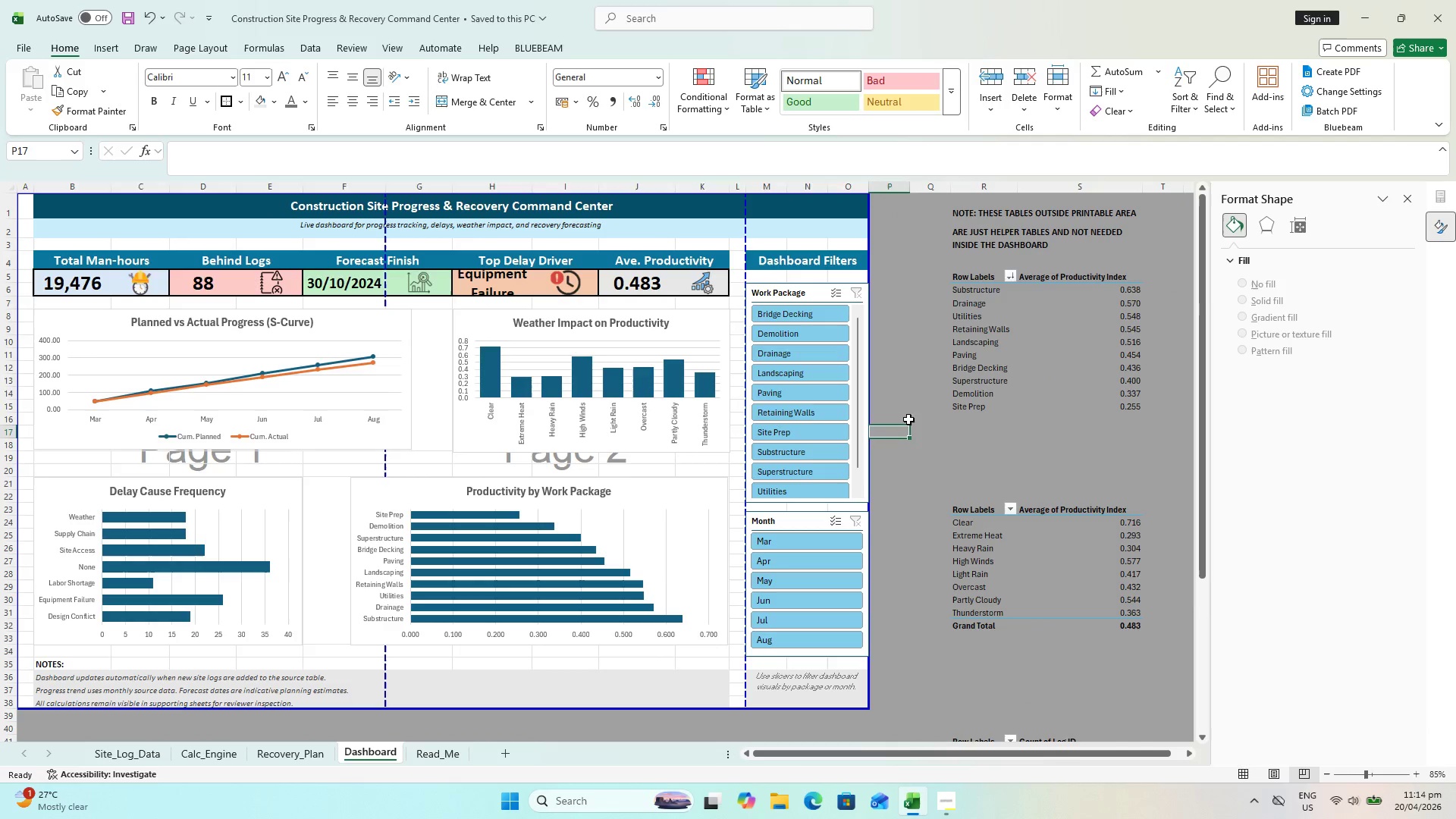 
left_click([921, 410])
 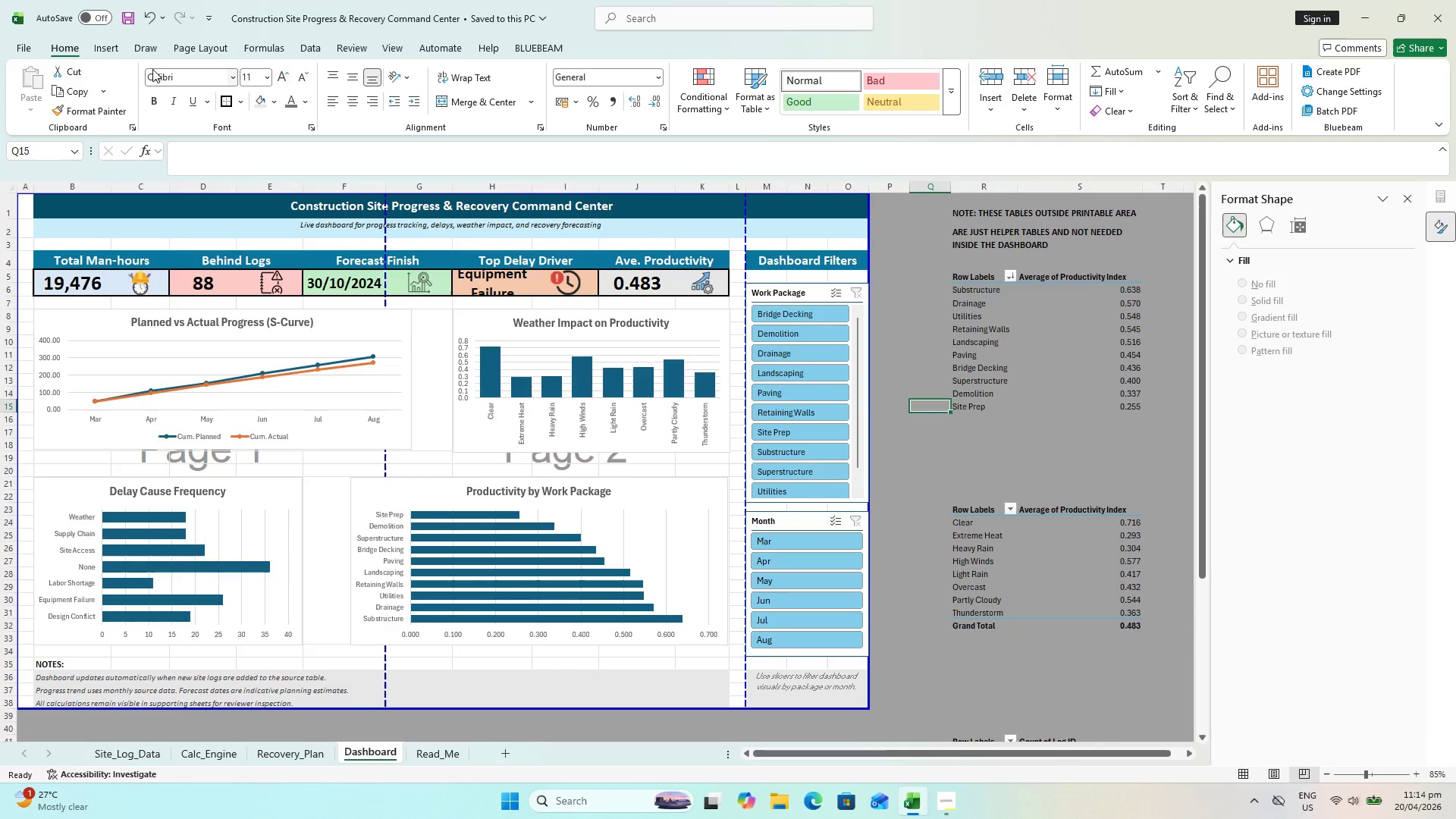 
key(Control+S)
 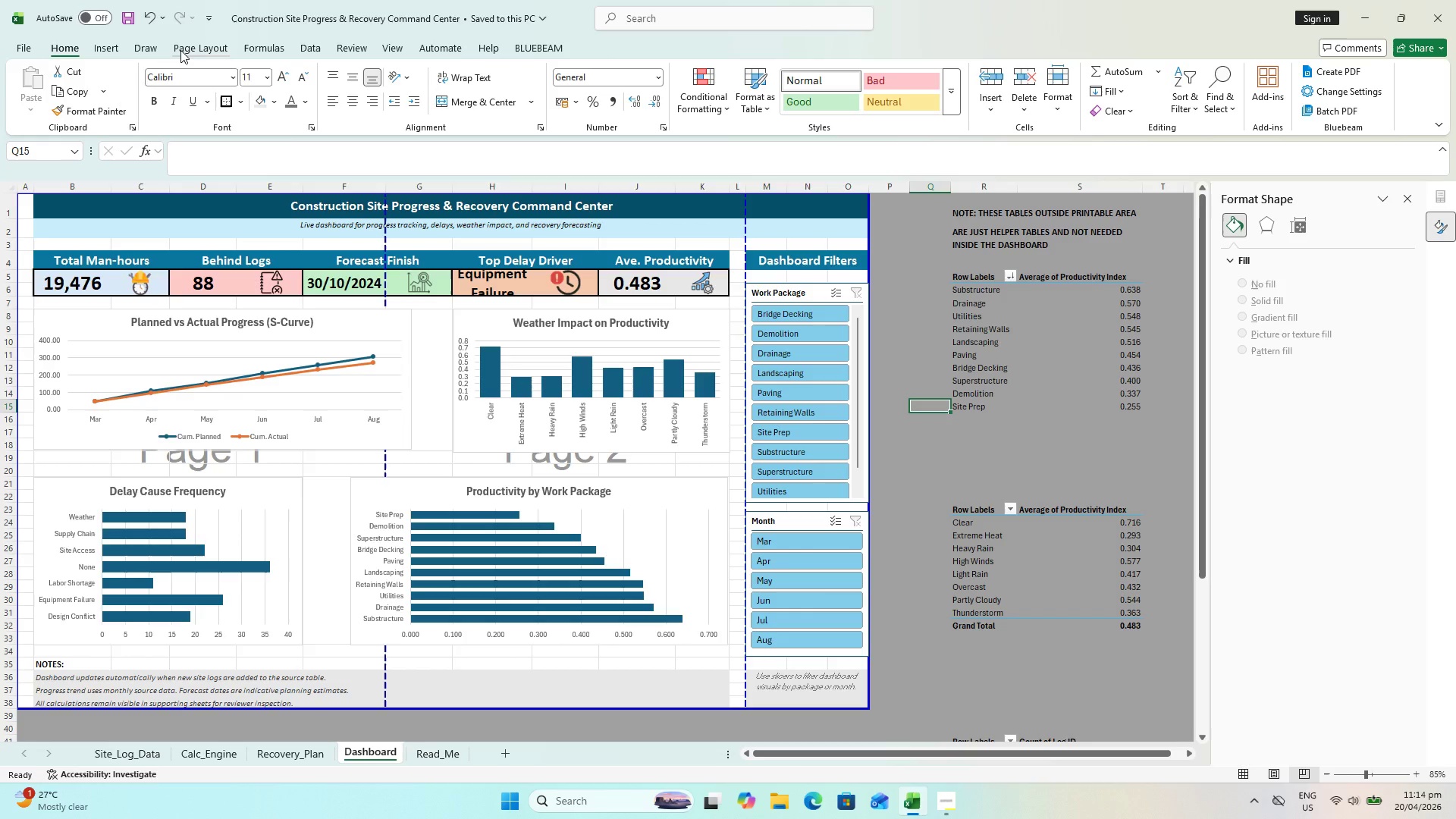 
wait(30.14)
 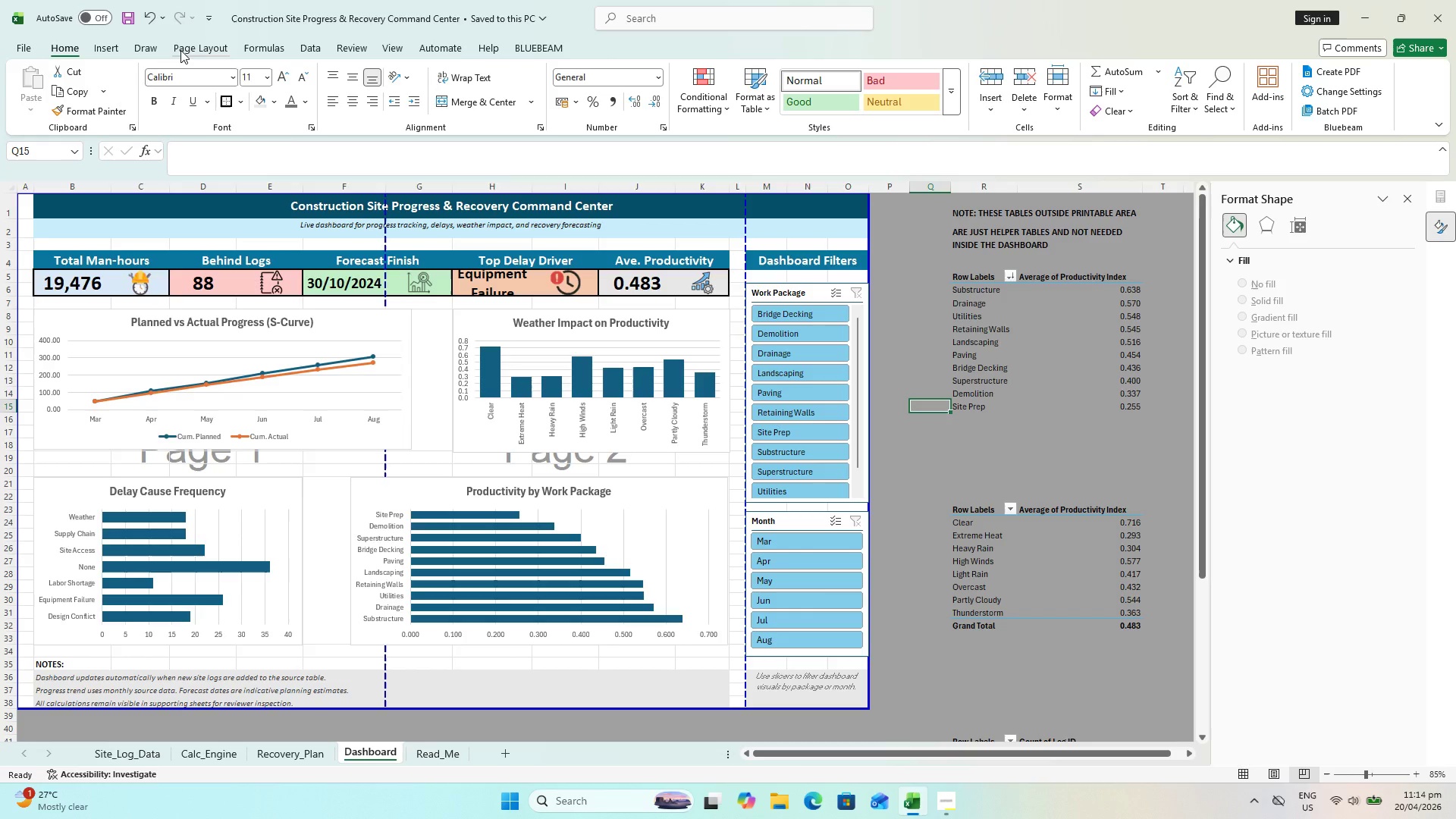 
left_click([193, 386])
 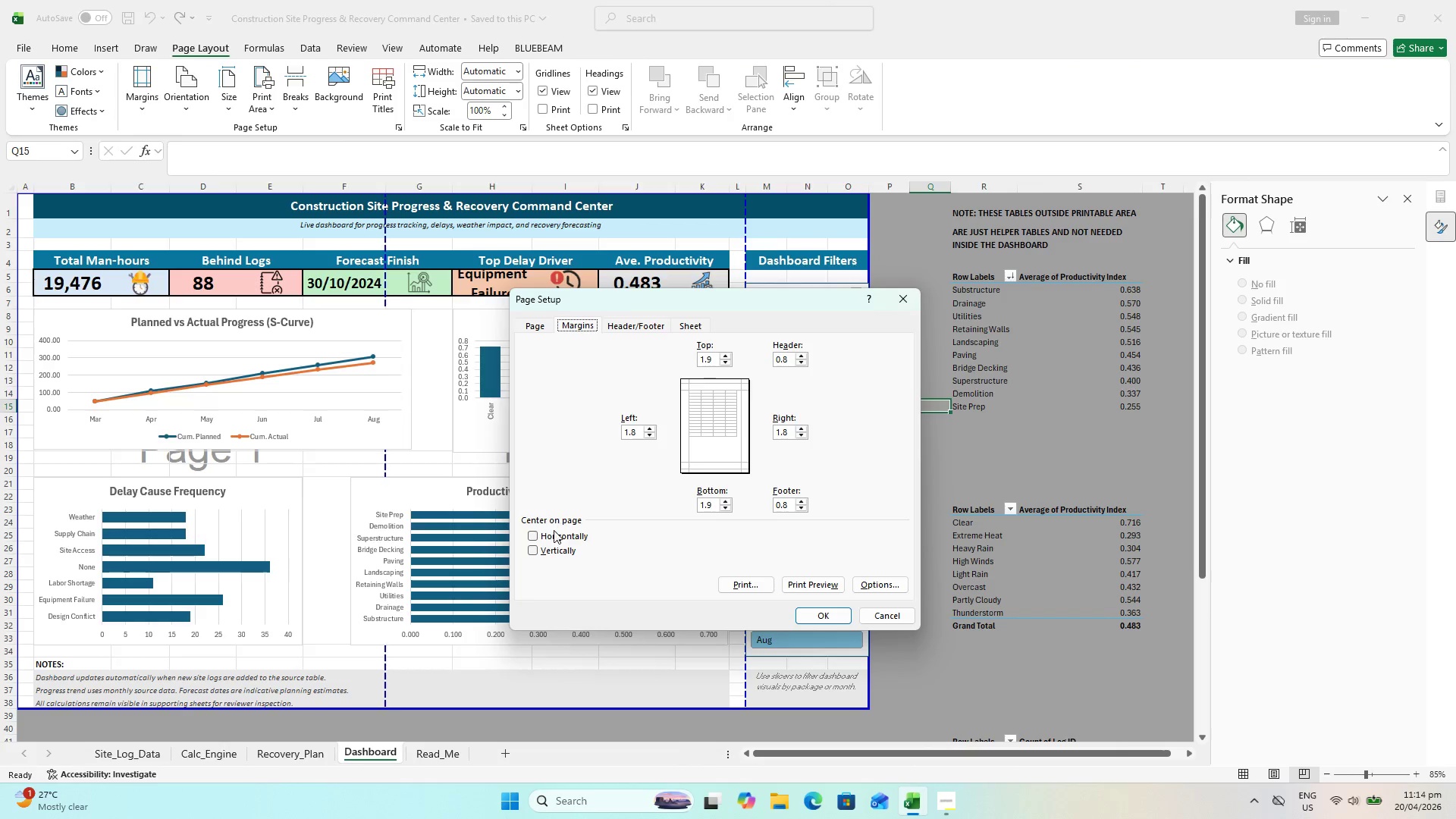 
left_click([534, 540])
 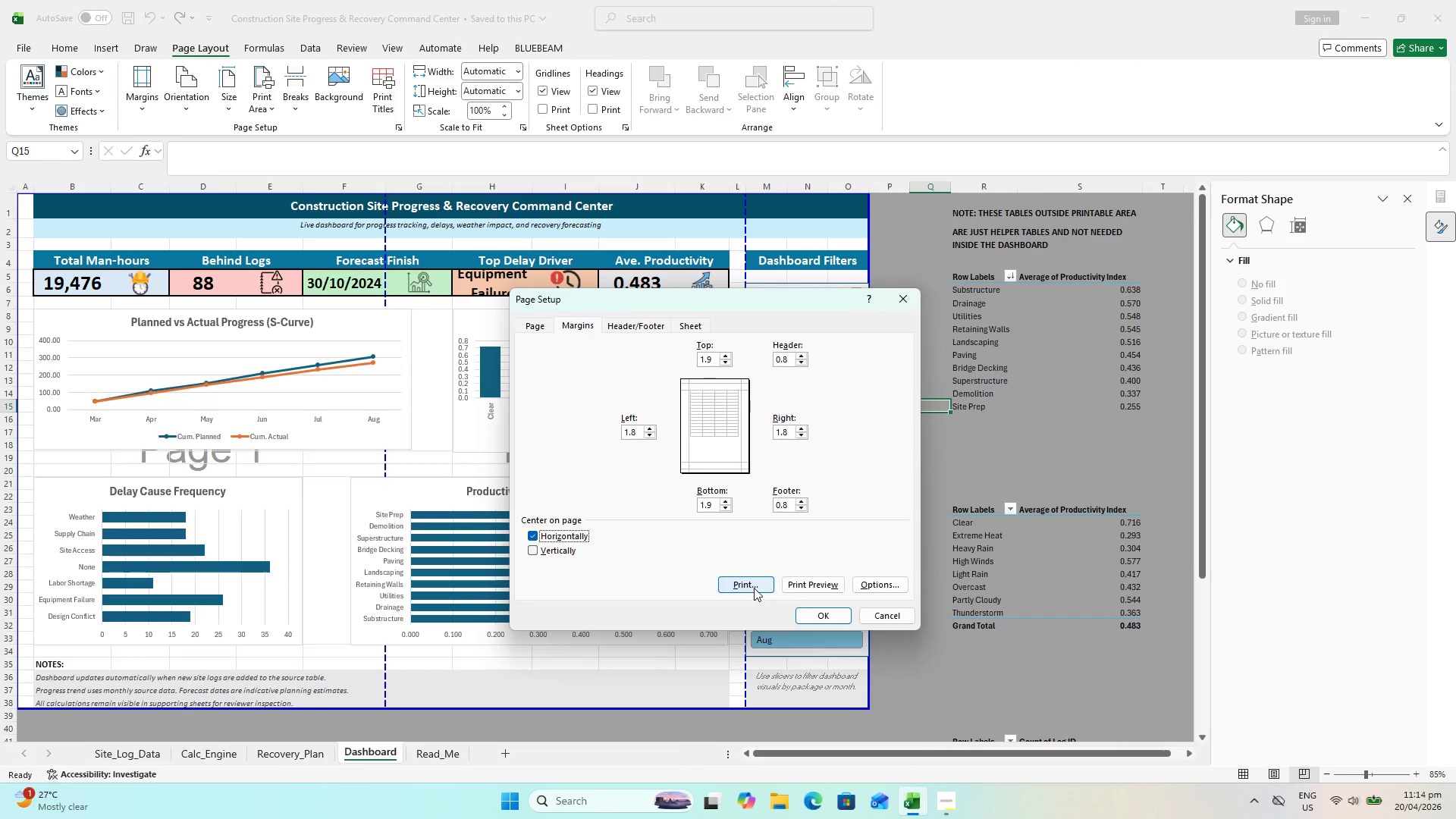 
left_click_drag(start_coordinate=[816, 615], to_coordinate=[808, 611])
 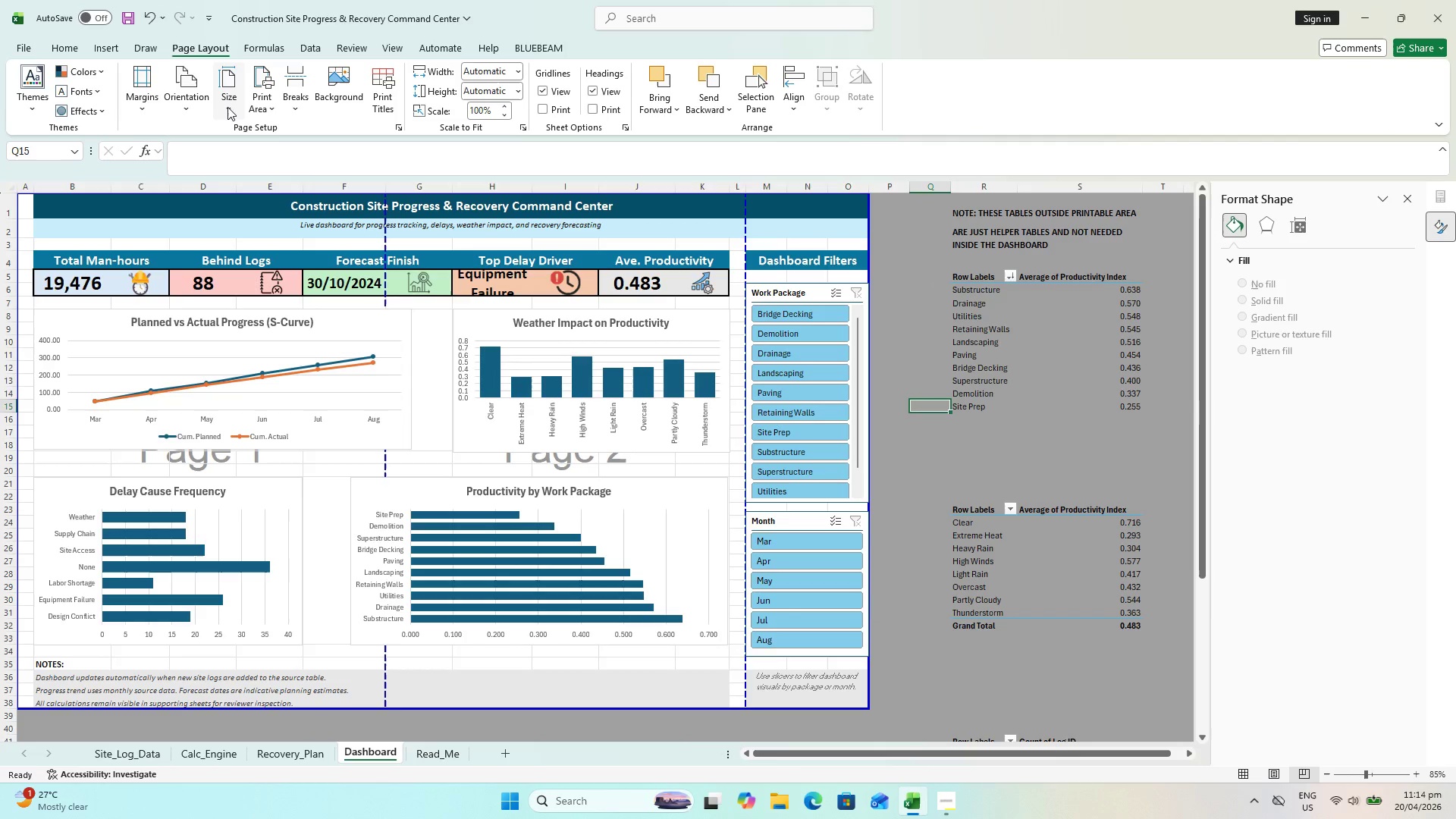 
left_click([196, 96])
 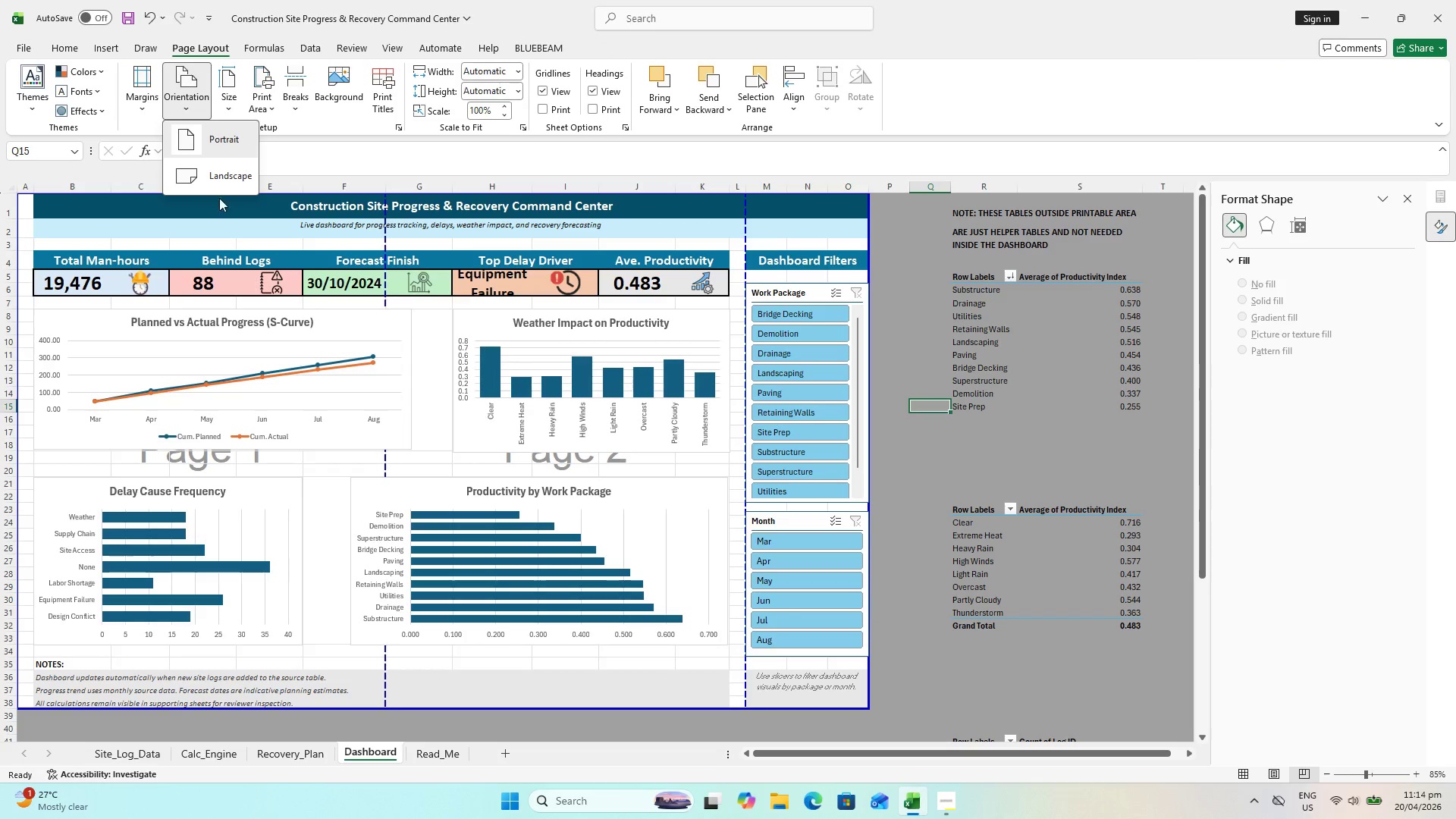 
left_click([212, 180])
 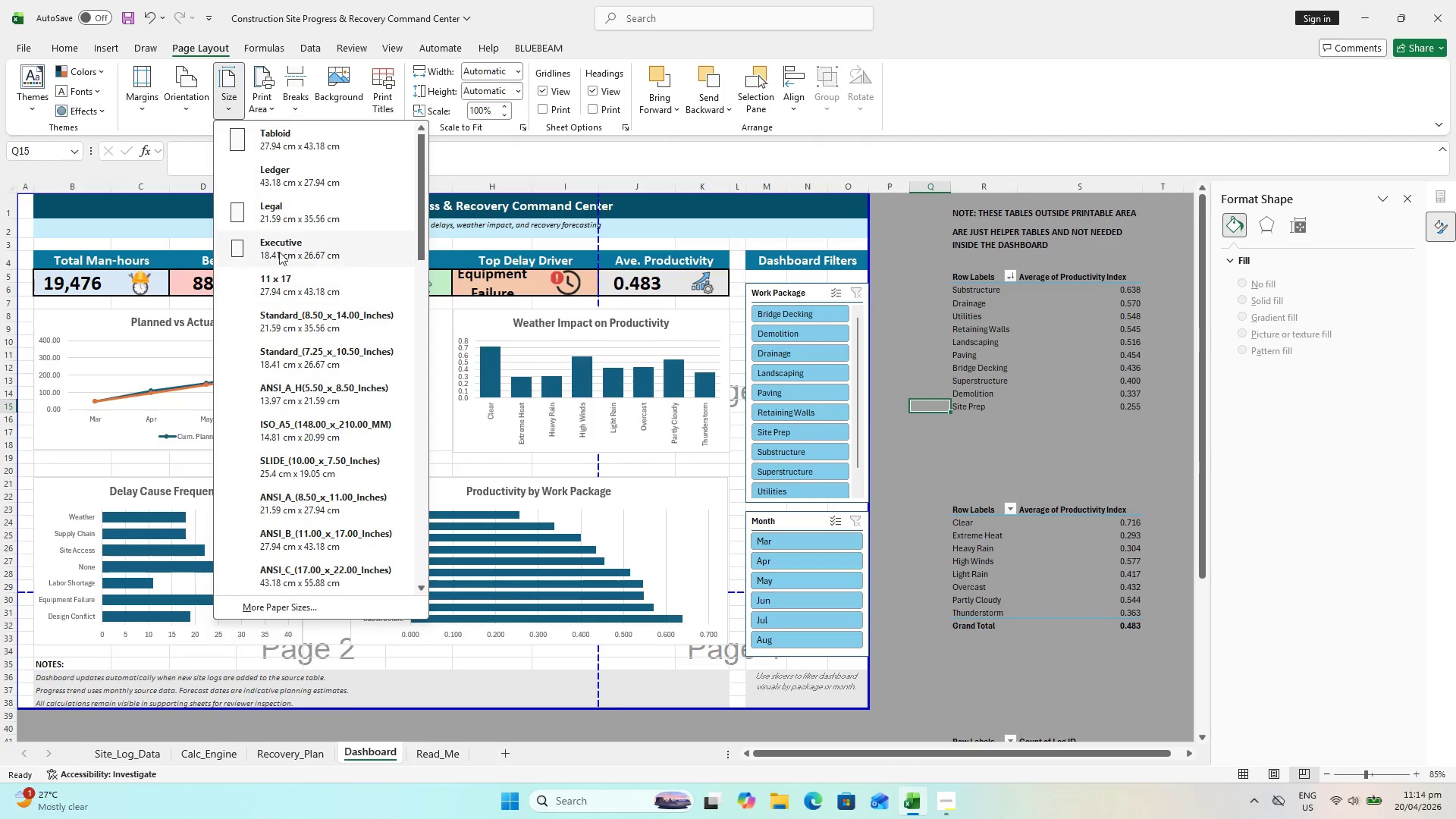 
key(Escape)
 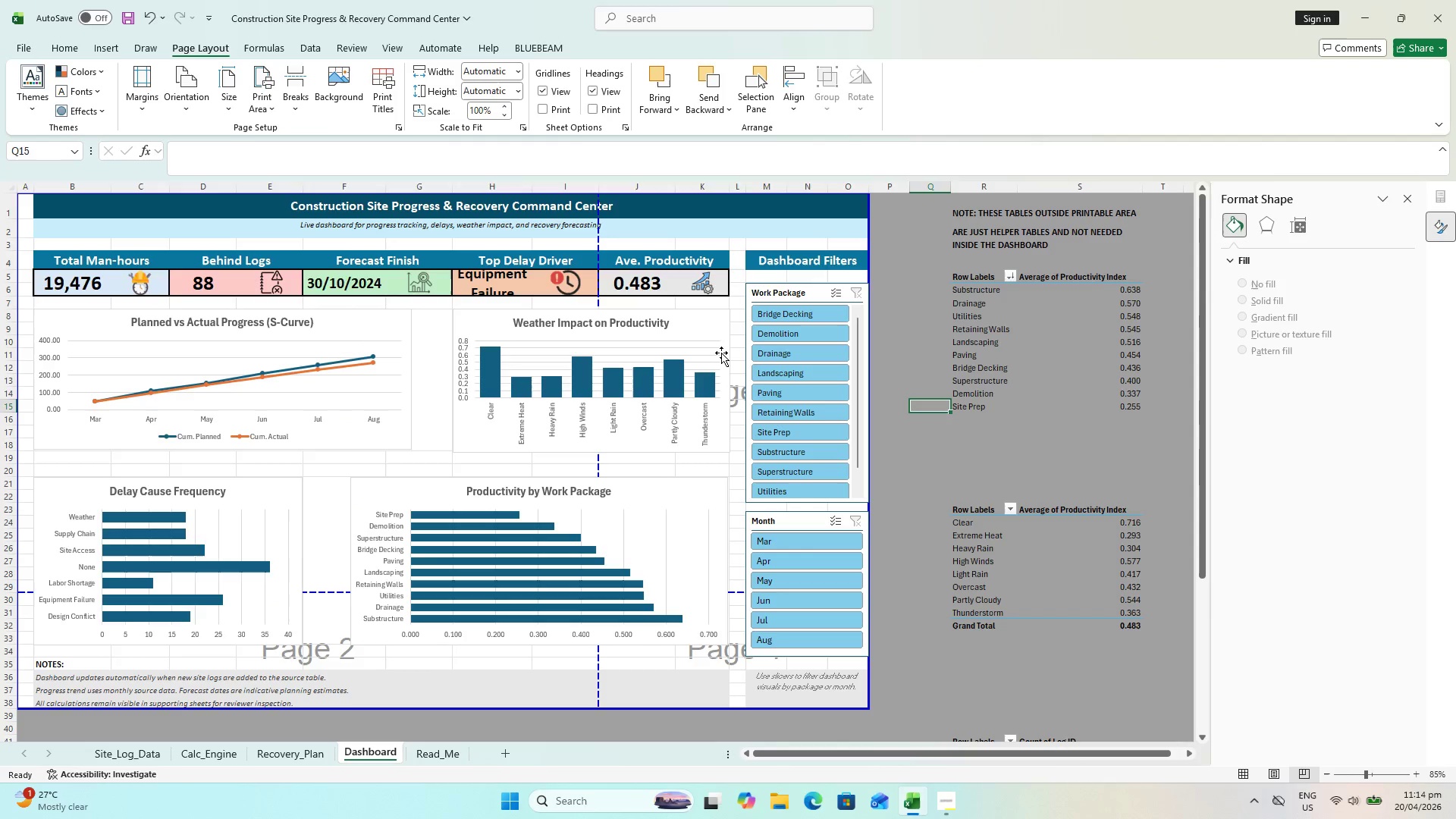 
key(Control+ControlLeft)
 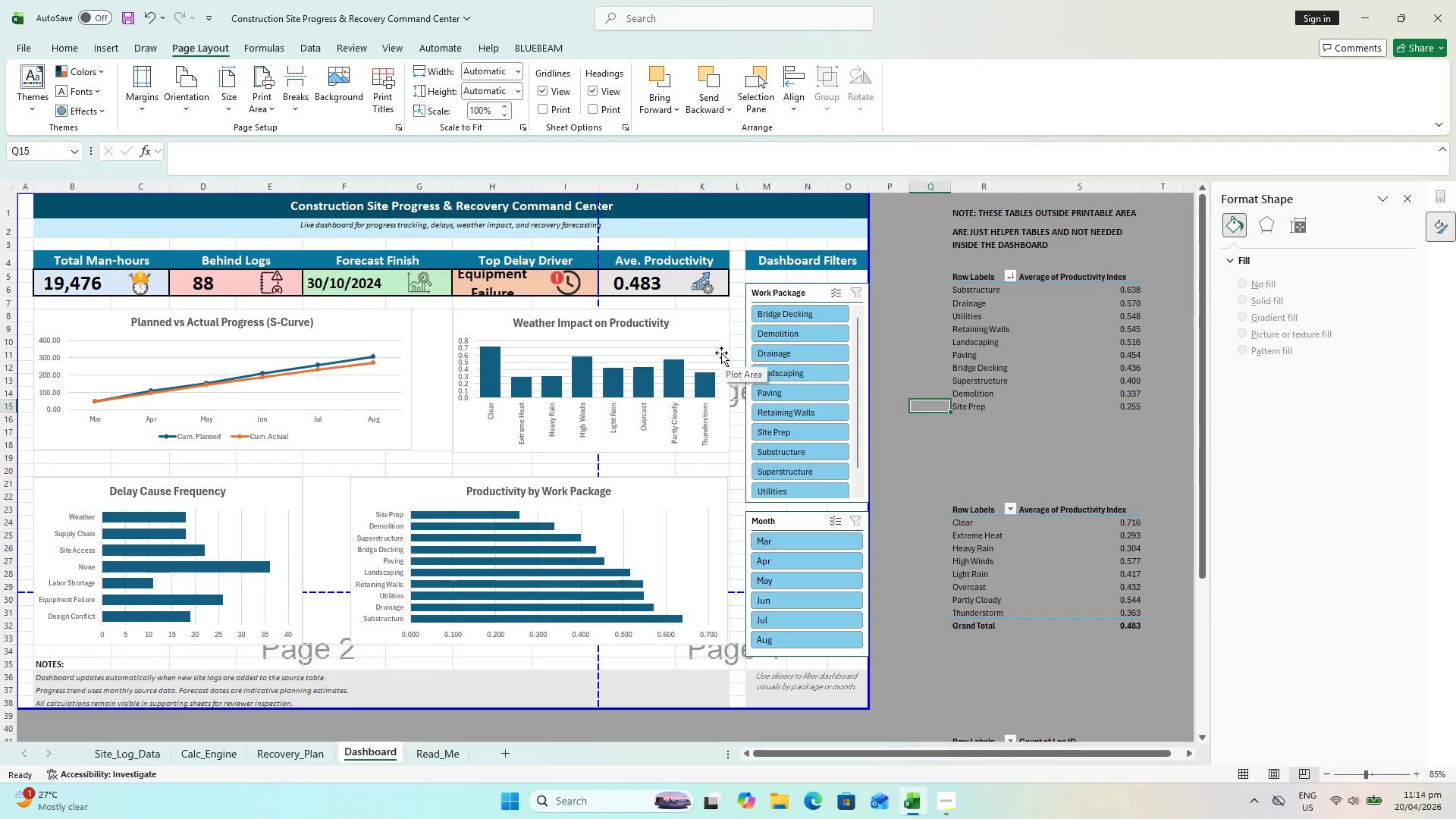 
key(Control+P)
 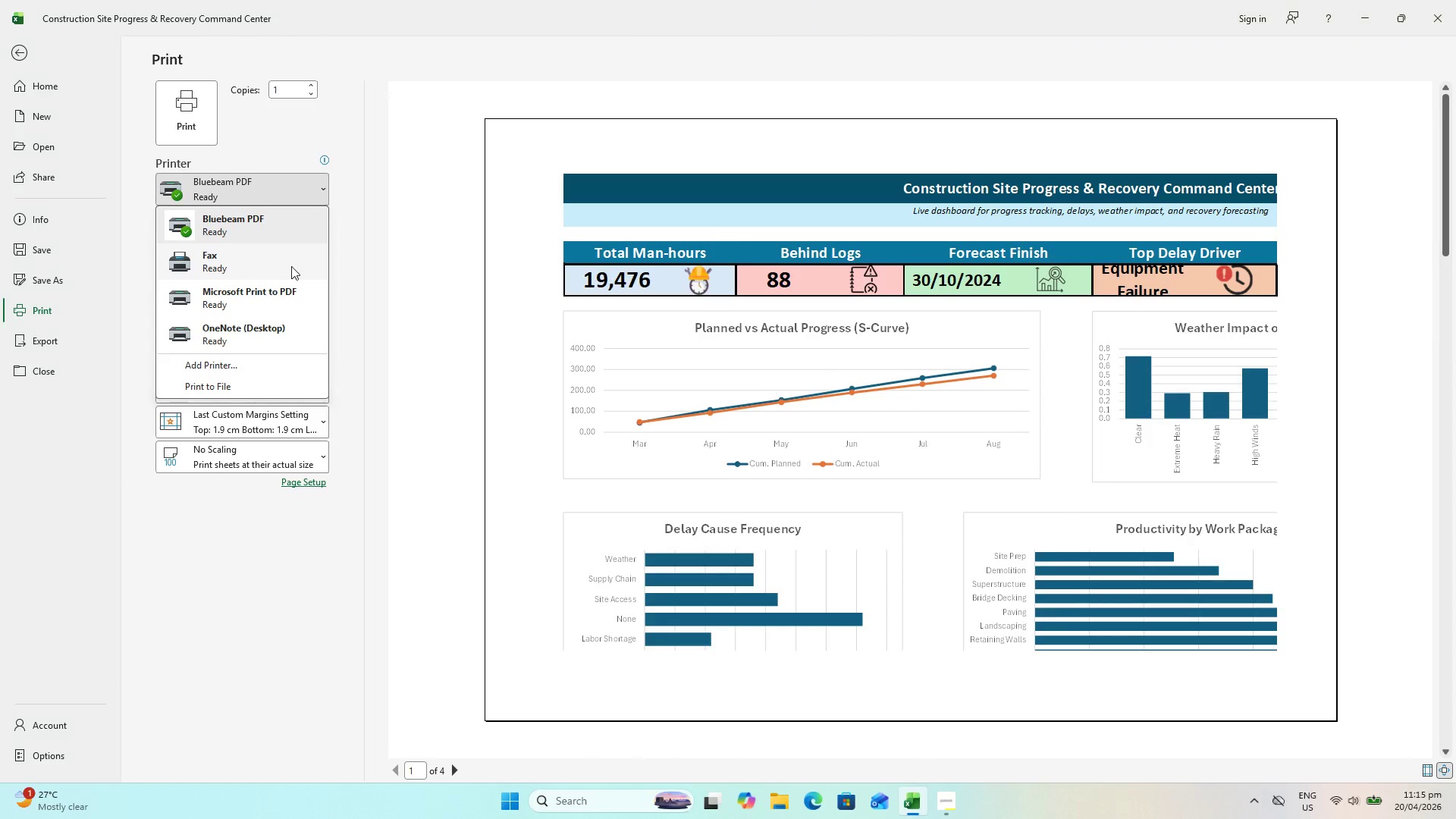 
left_click([272, 300])
 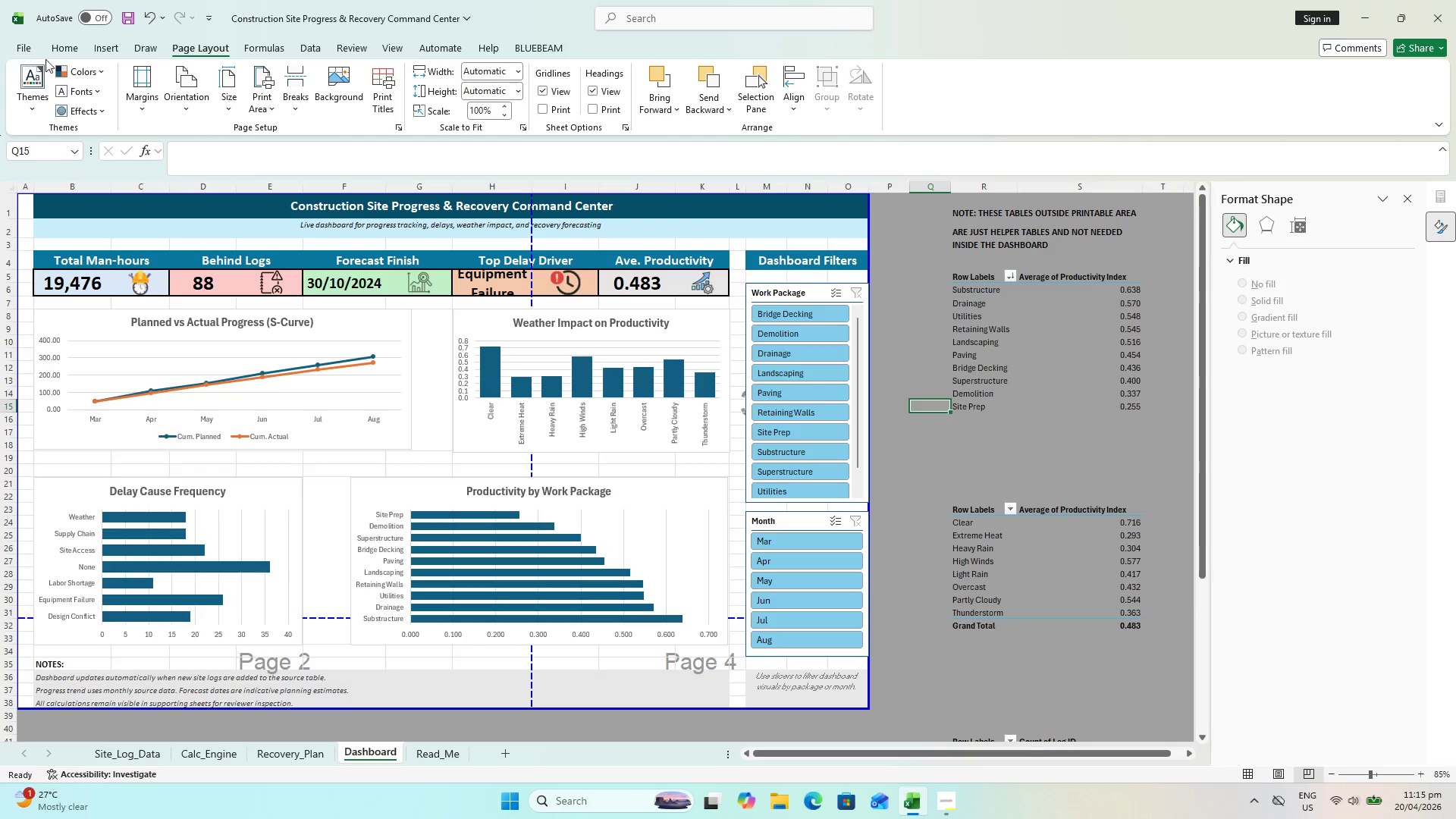 
left_click([233, 83])
 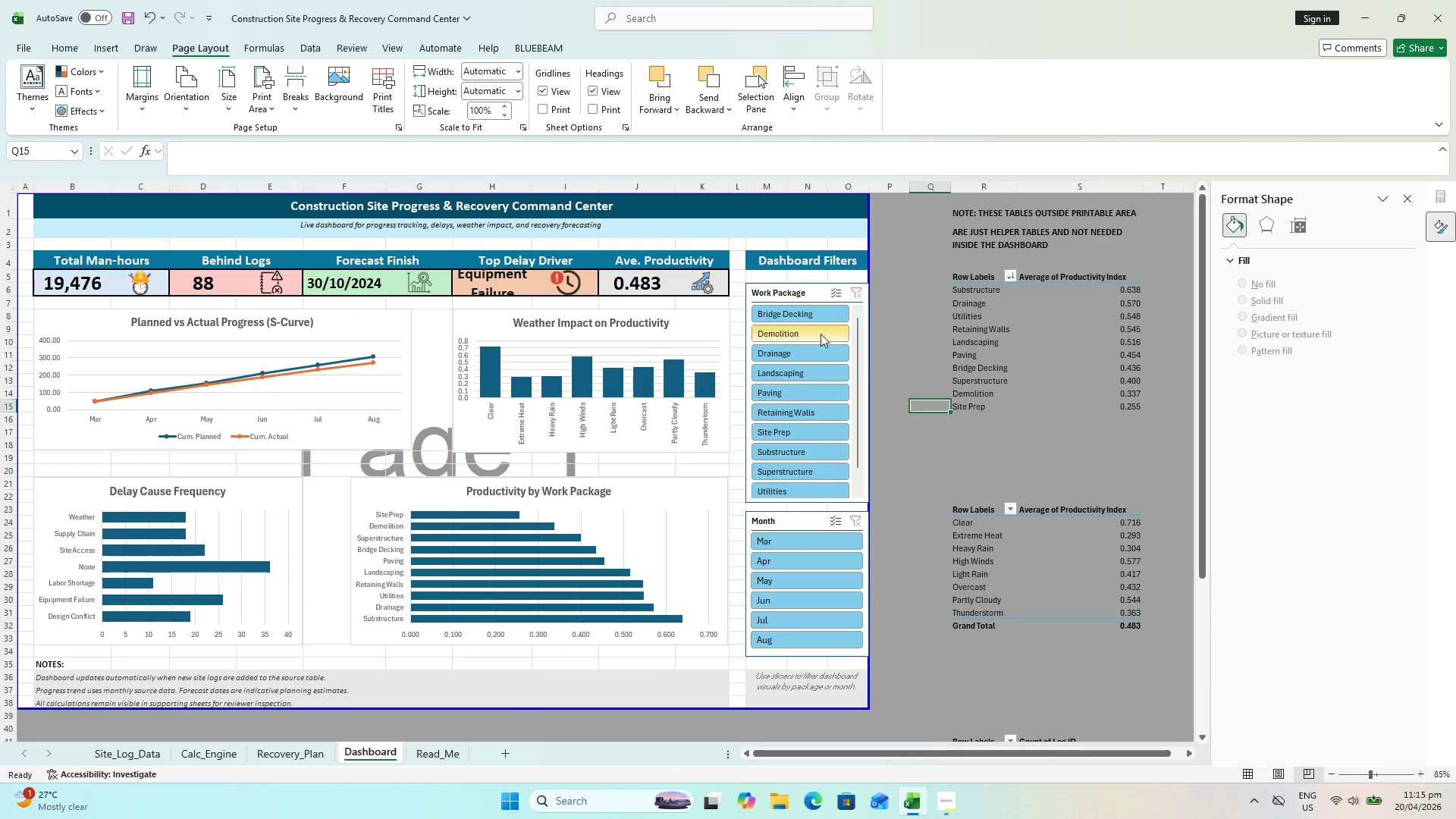 
left_click([890, 399])
 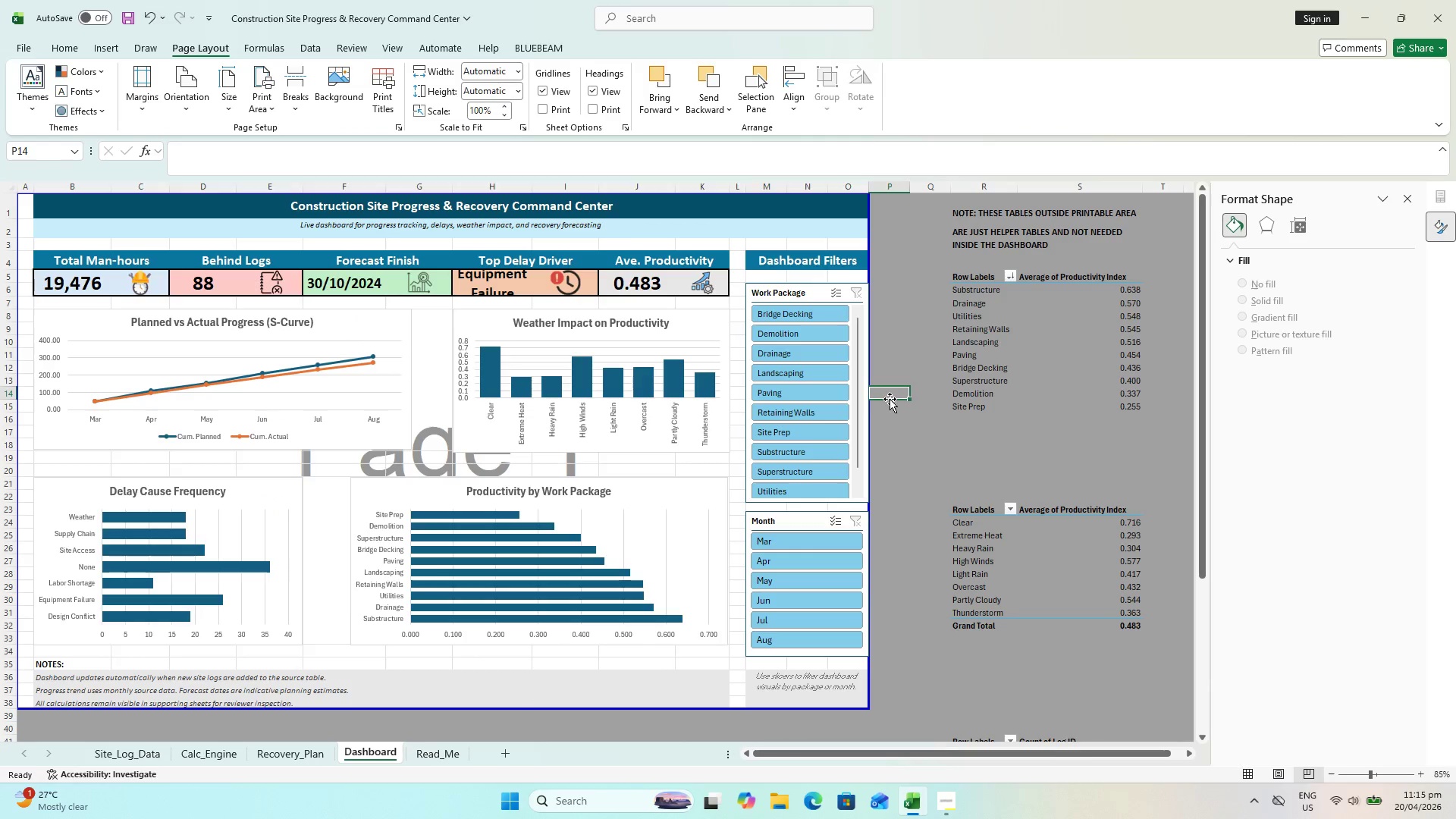 
key(Escape)
 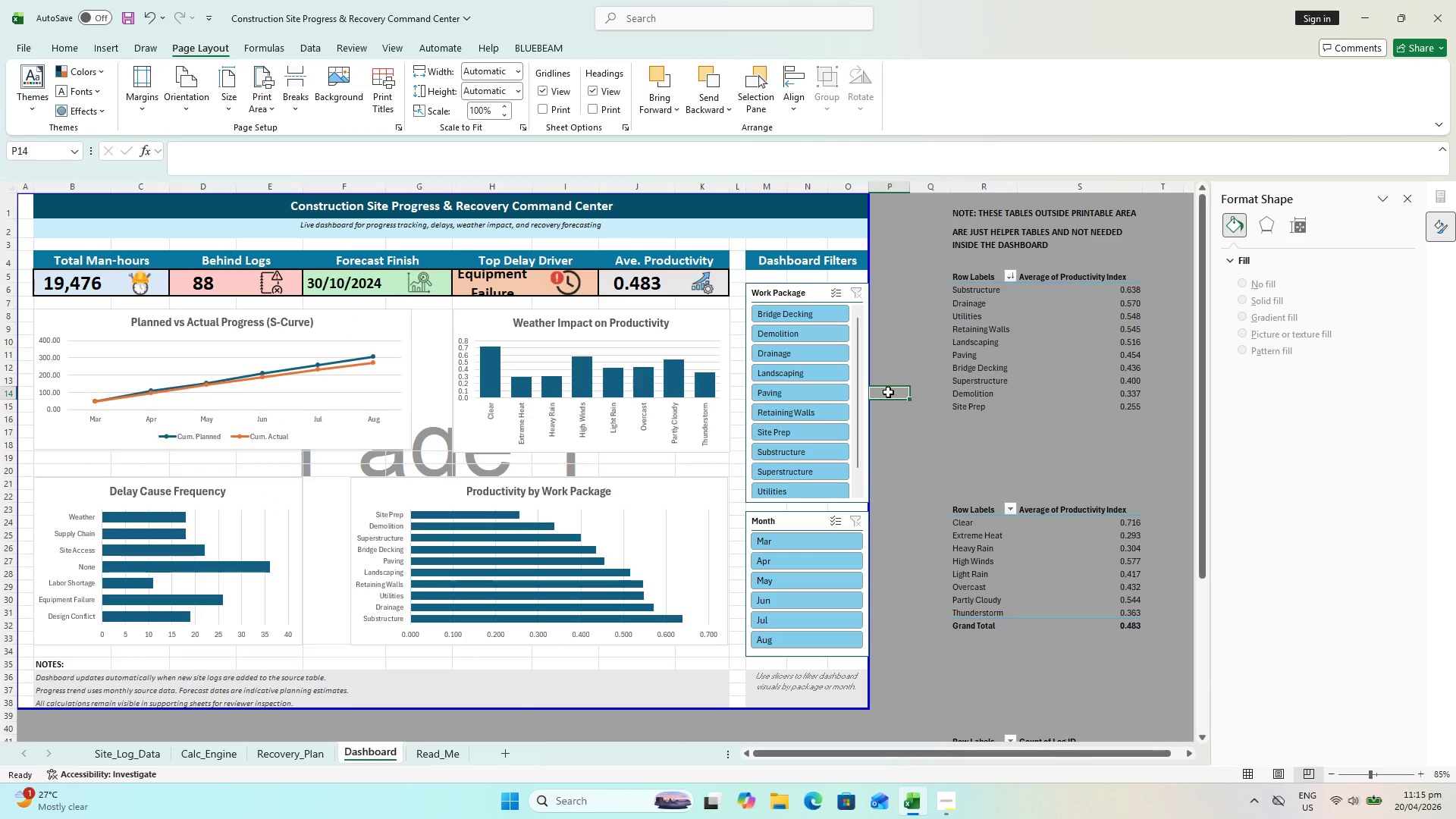 
key(Control+ControlLeft)
 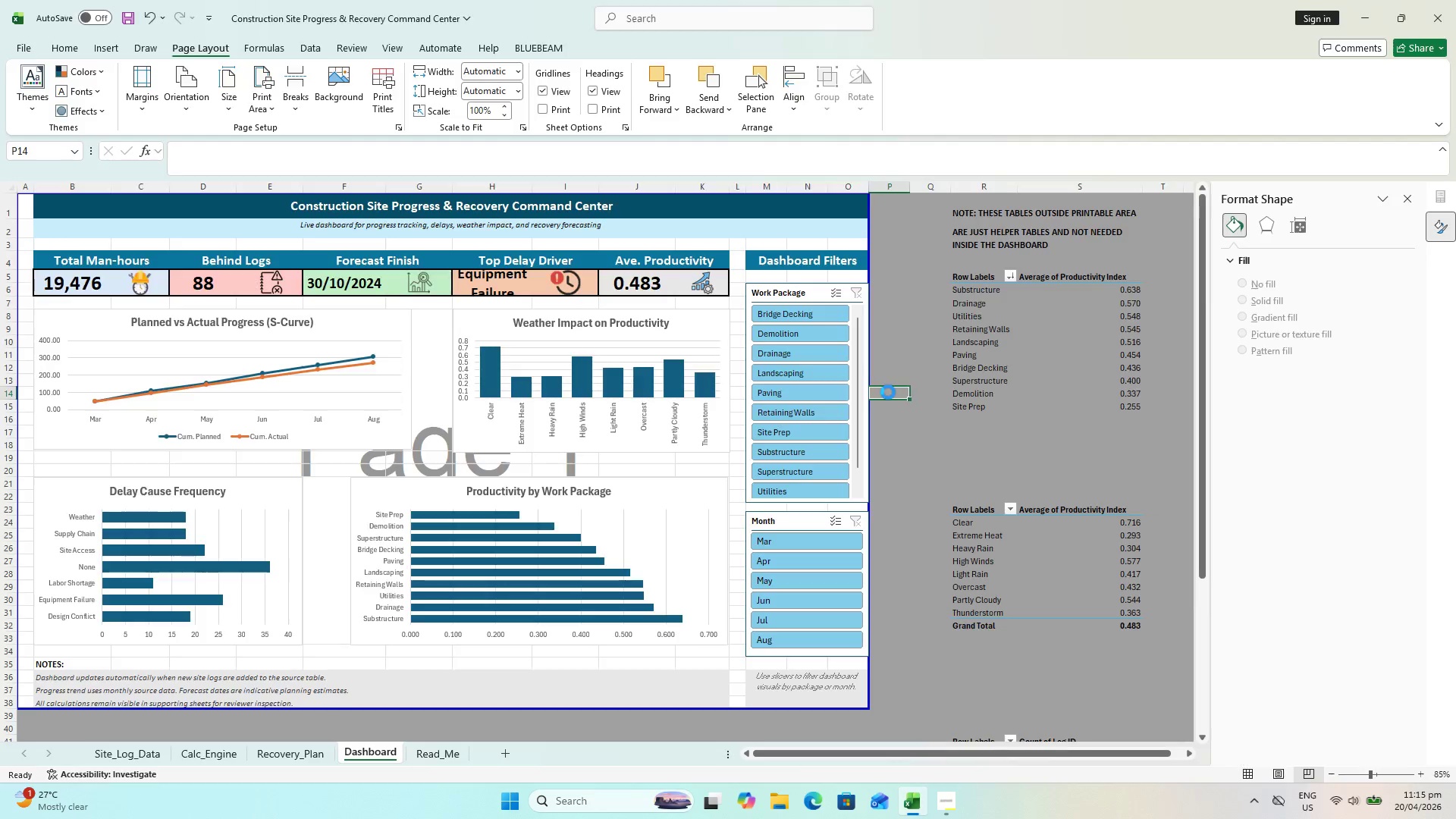 
key(Control+P)
 